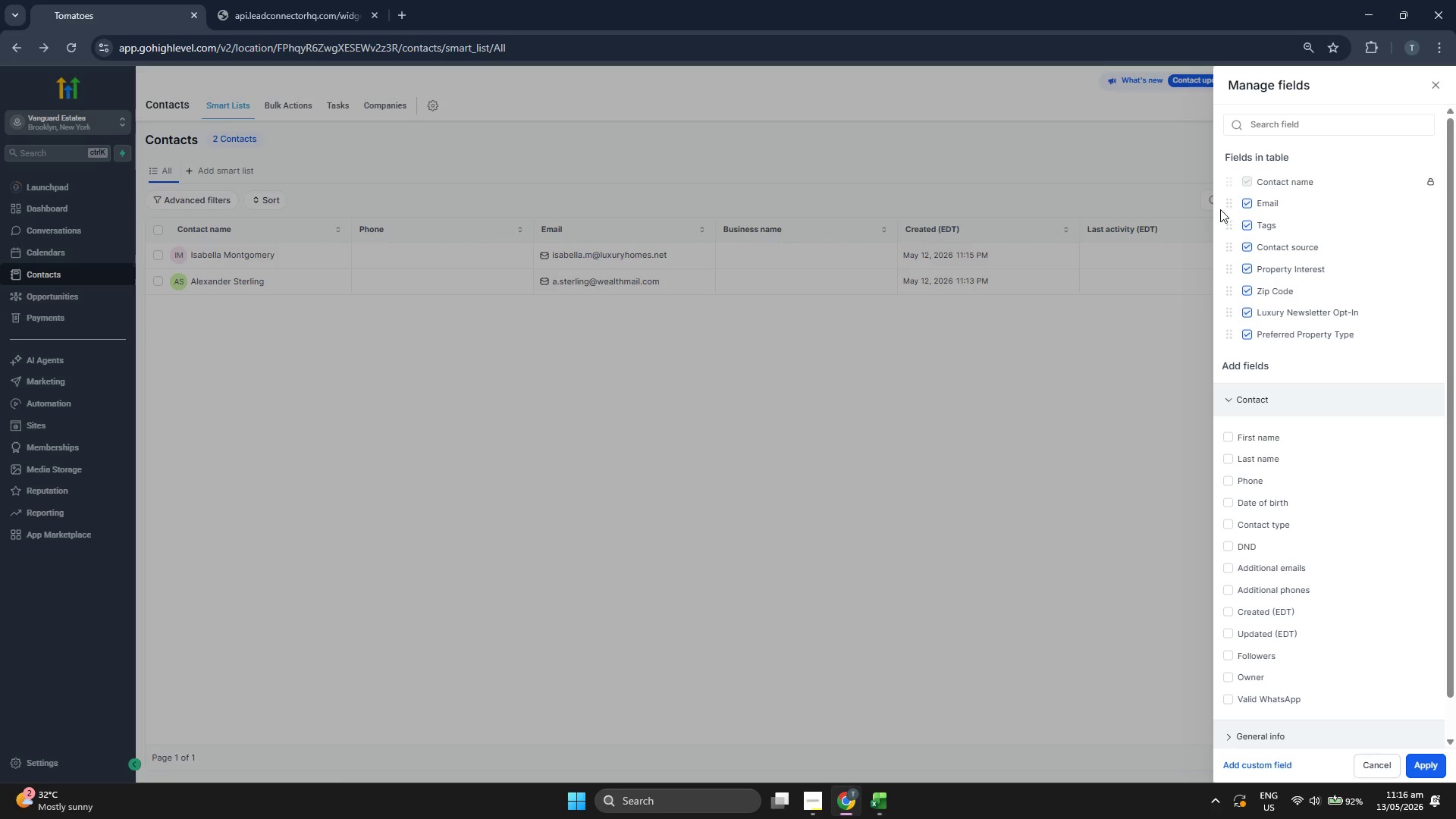 
left_click_drag(start_coordinate=[1226, 222], to_coordinate=[1235, 332])
 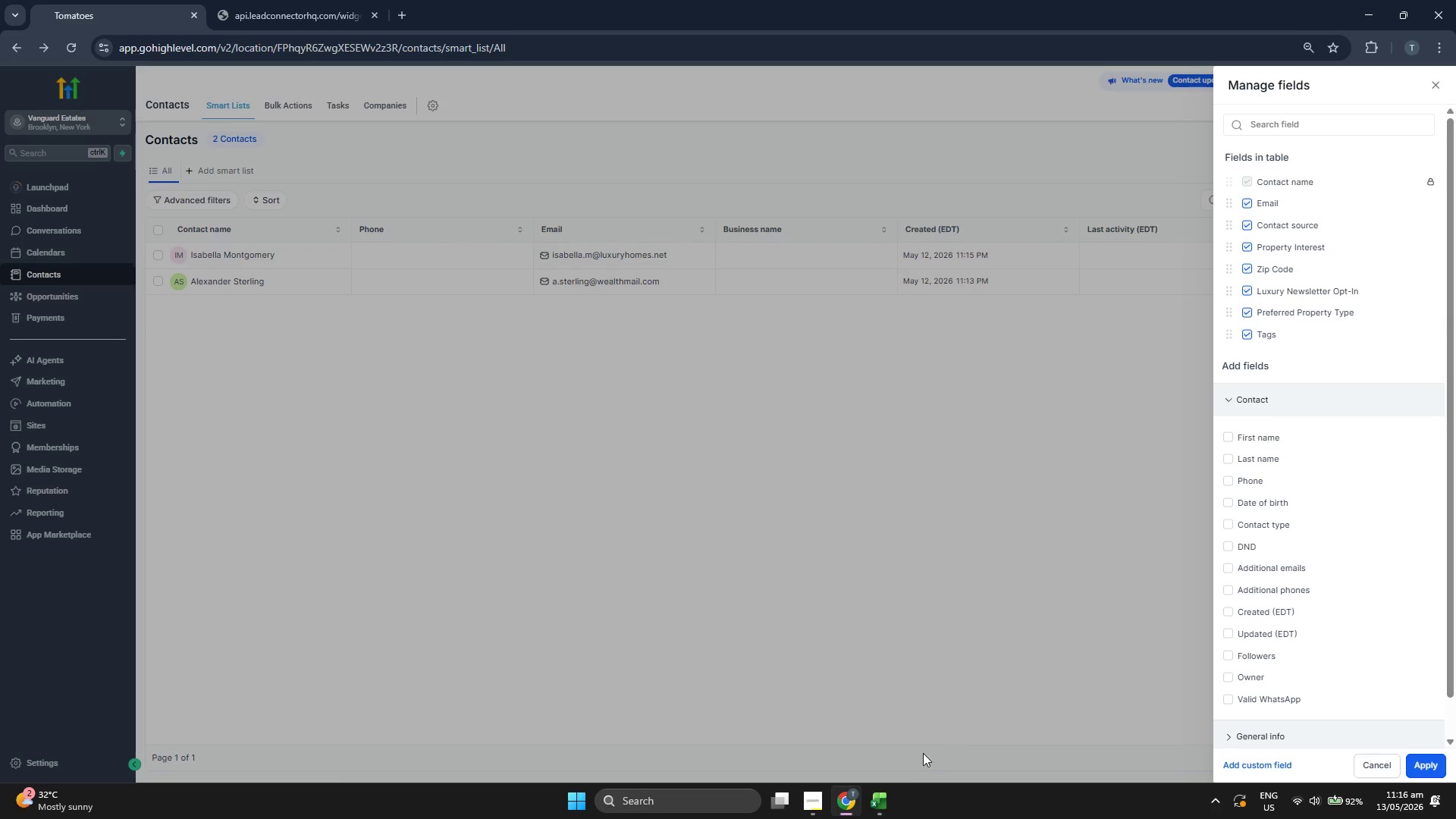 
left_click([874, 803])
 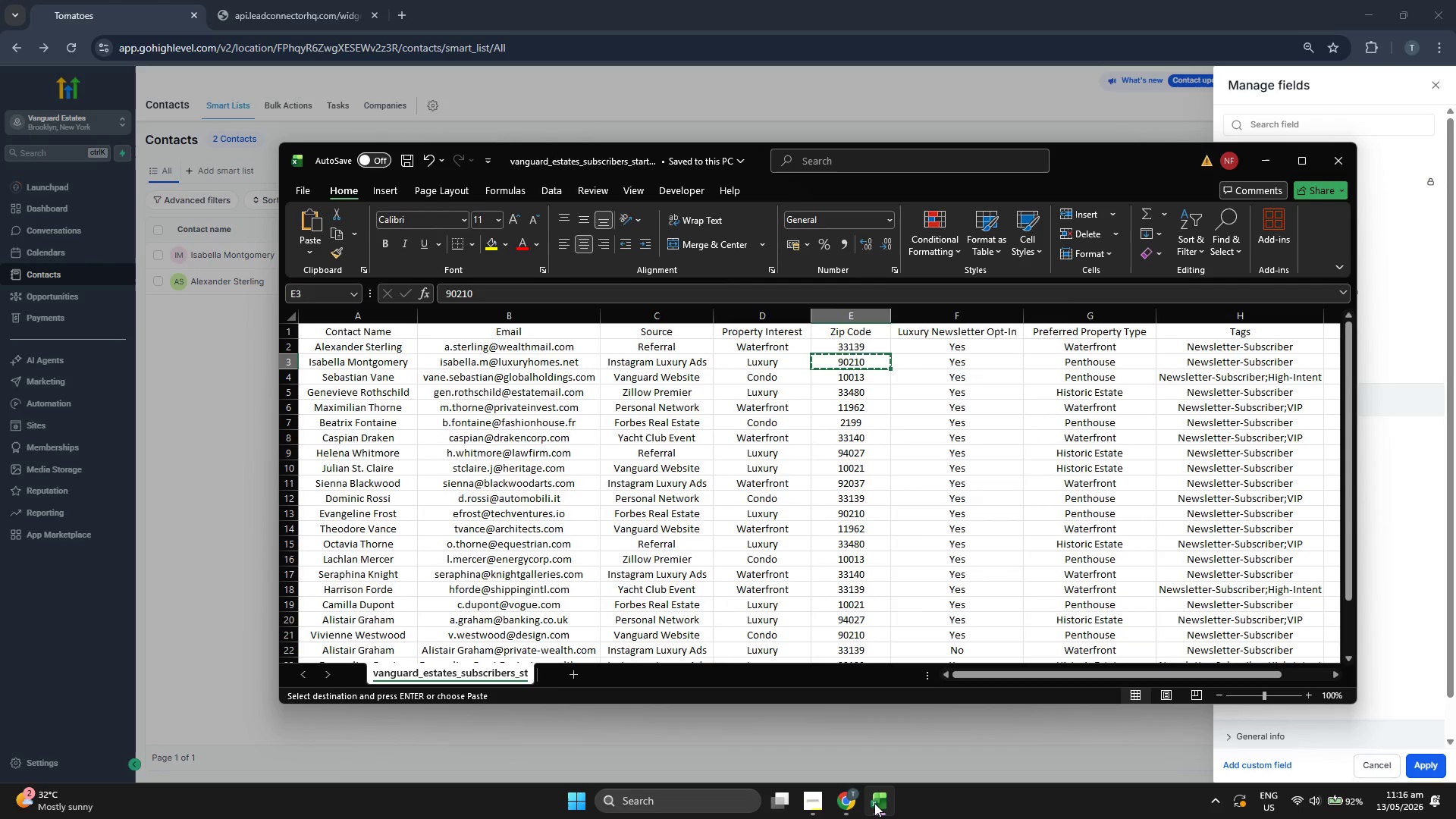 
left_click([874, 803])
 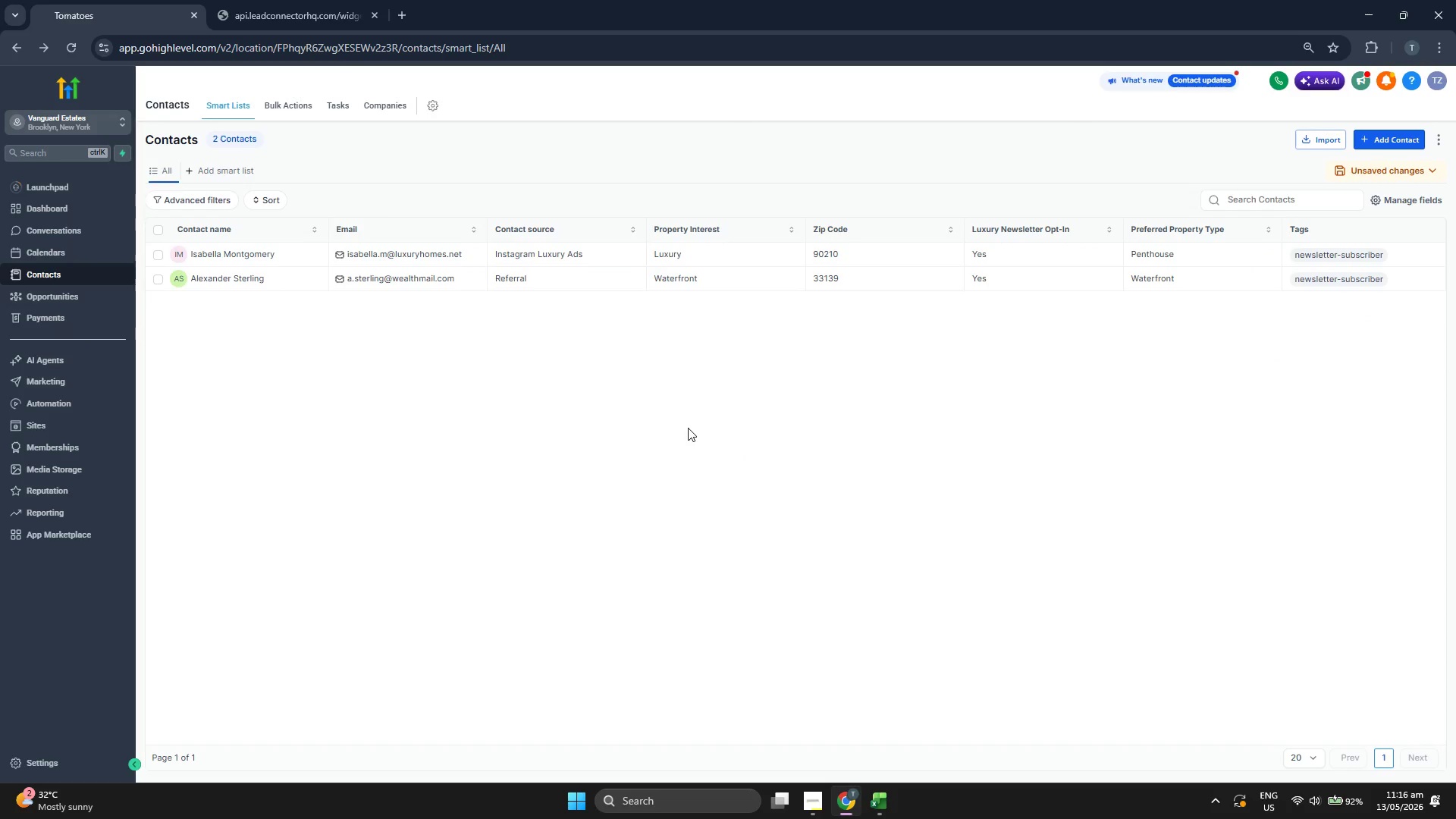 
wait(10.75)
 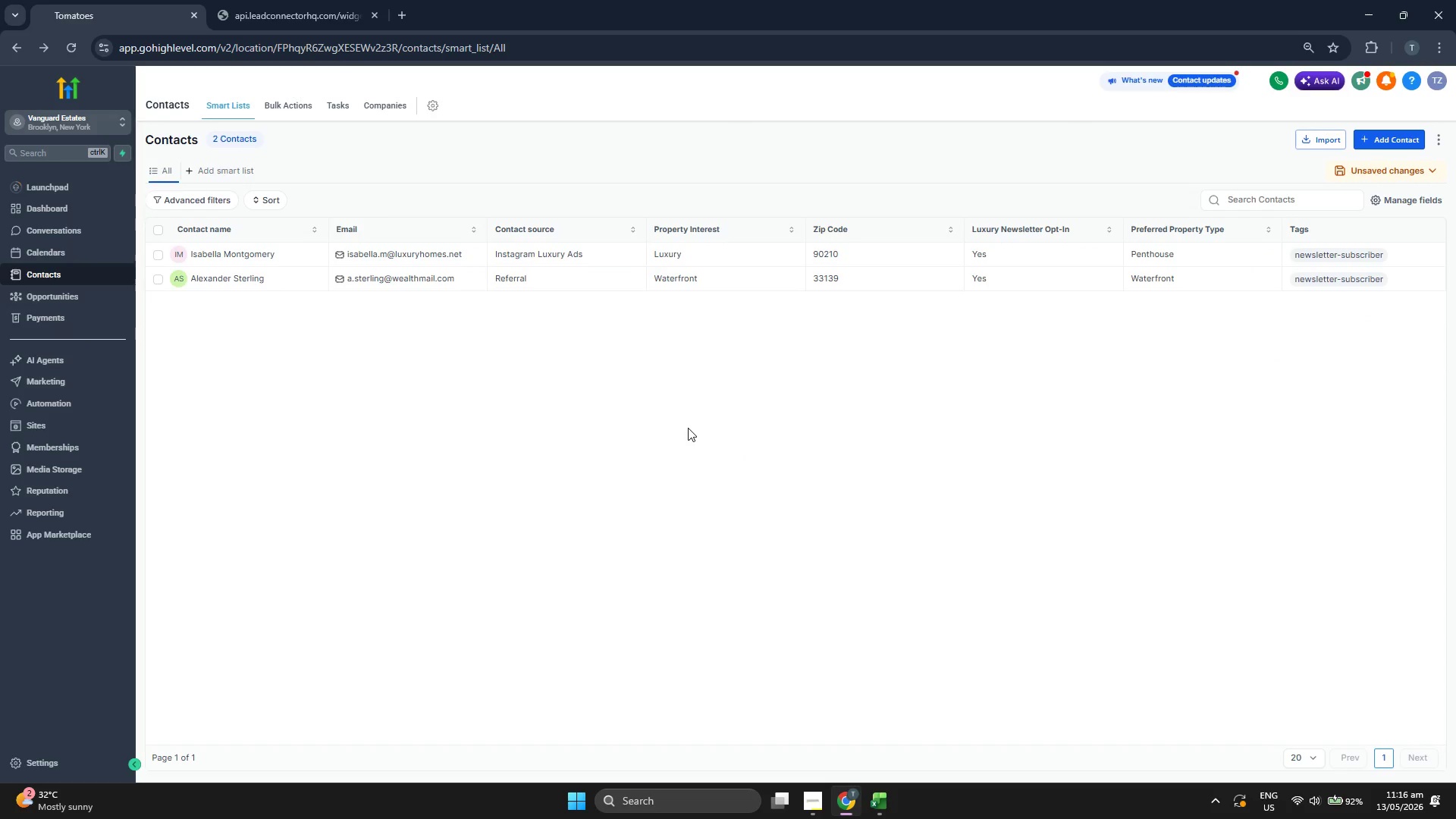 
left_click([1370, 137])
 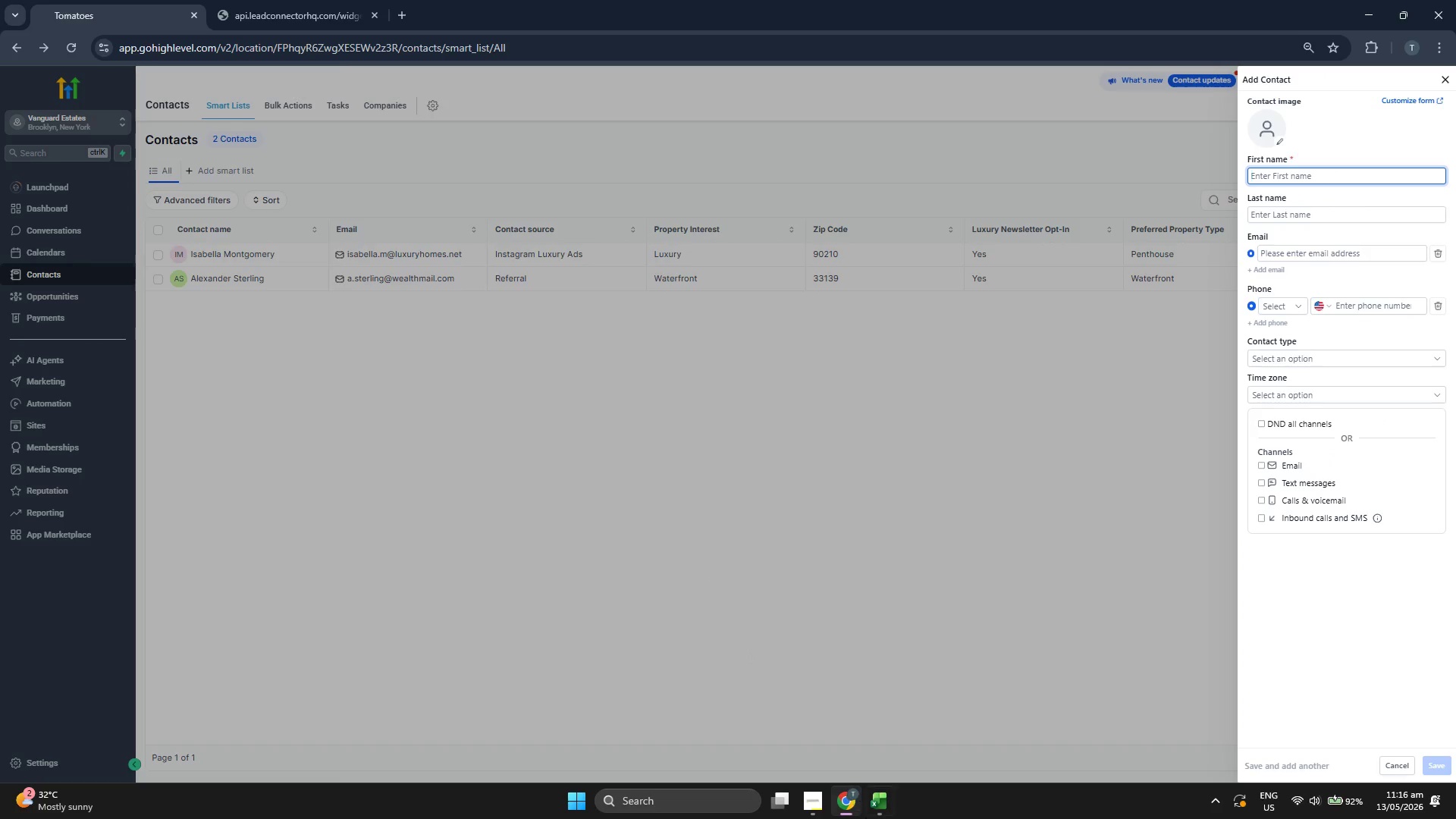 
left_click([877, 809])
 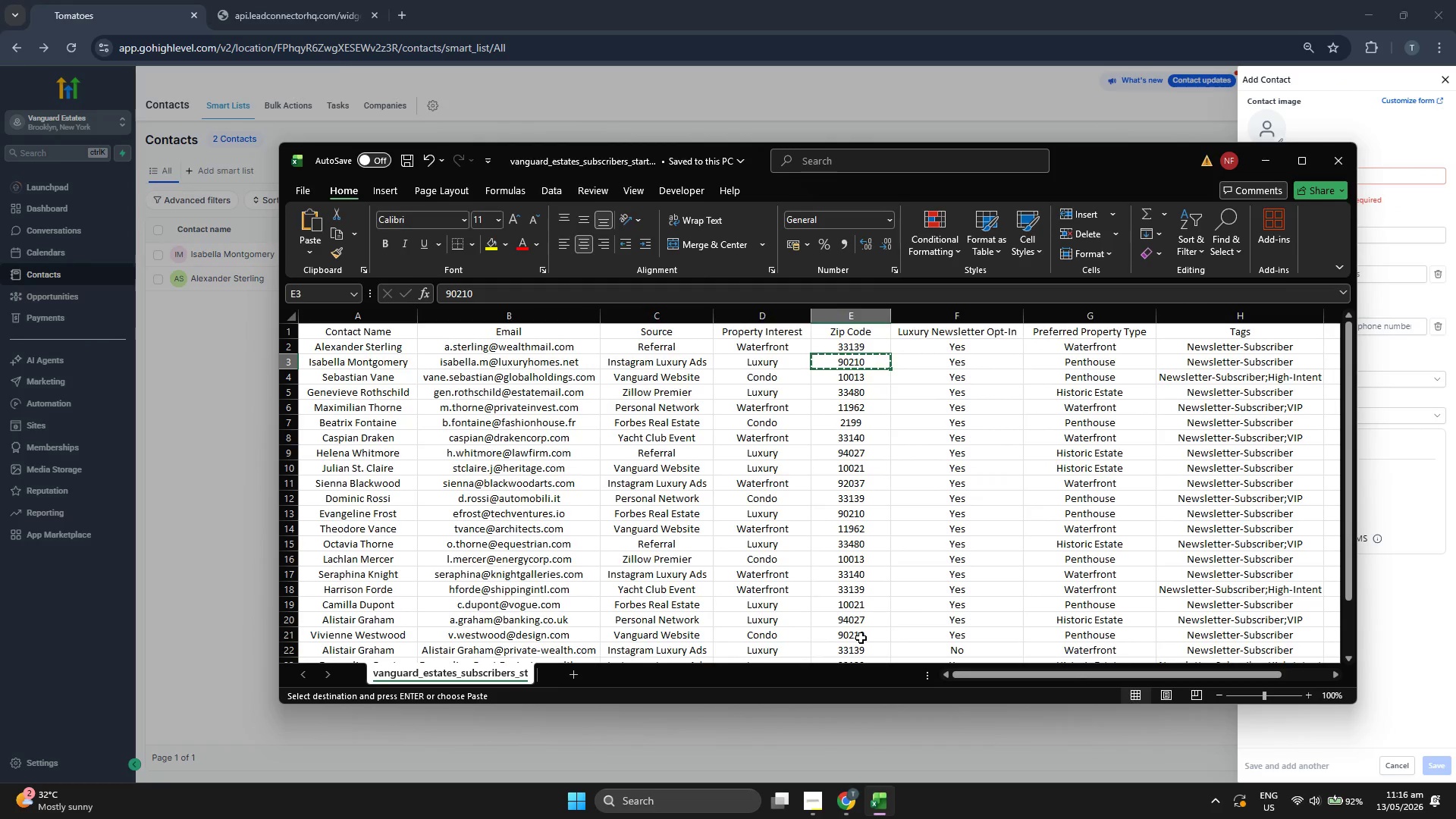 
key(ArrowDown)
 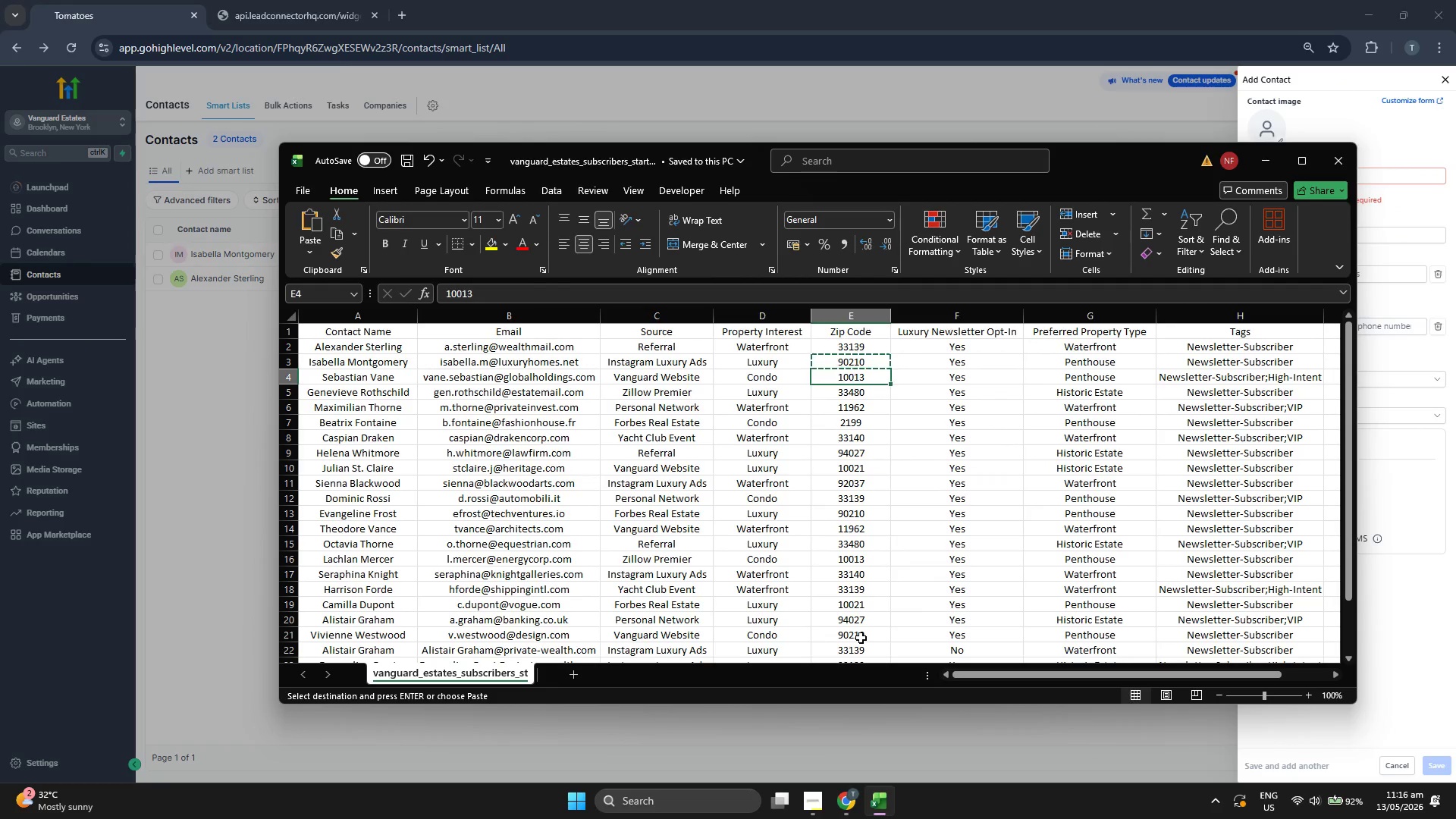 
key(ArrowLeft)
 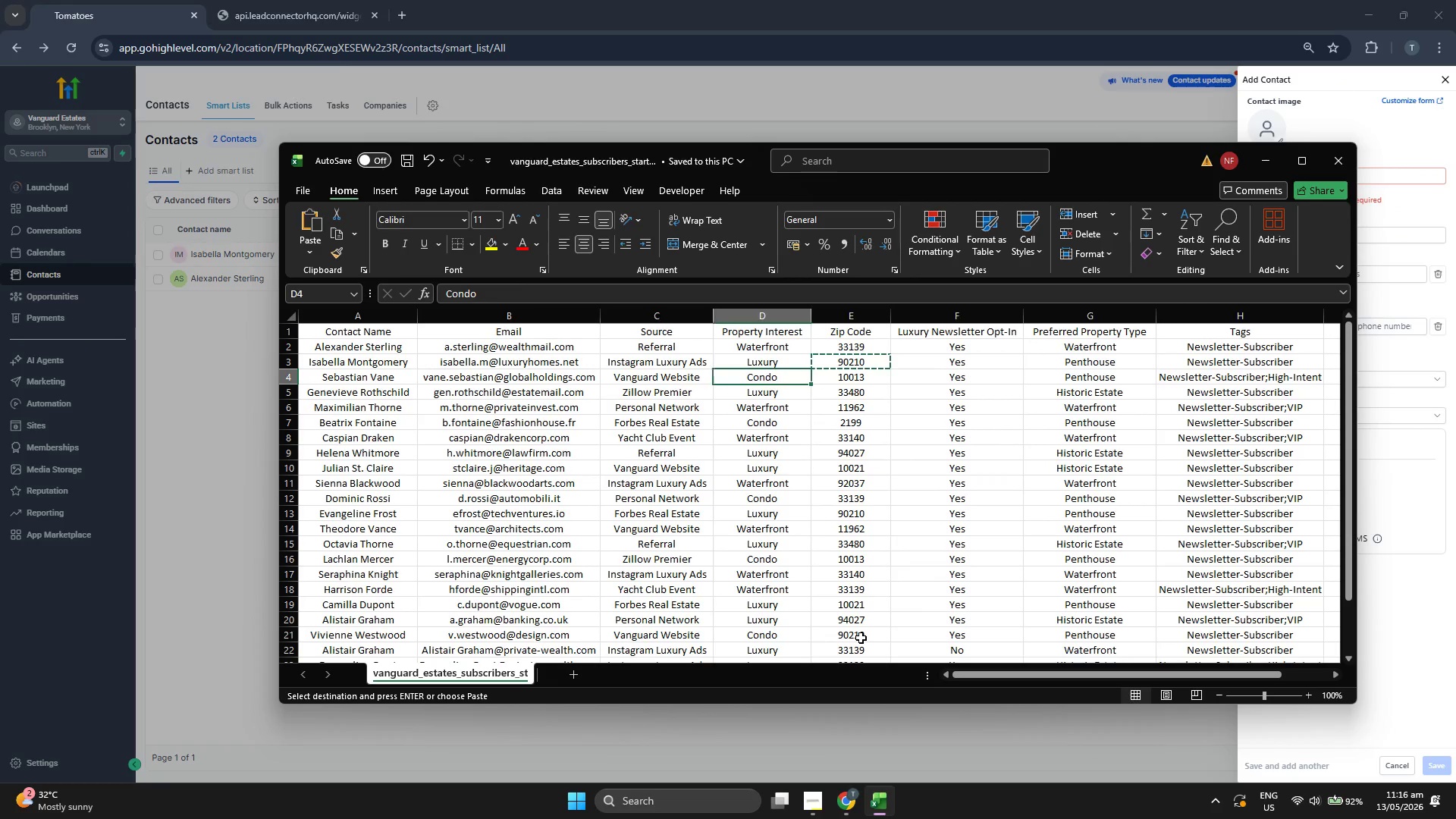 
key(ArrowLeft)
 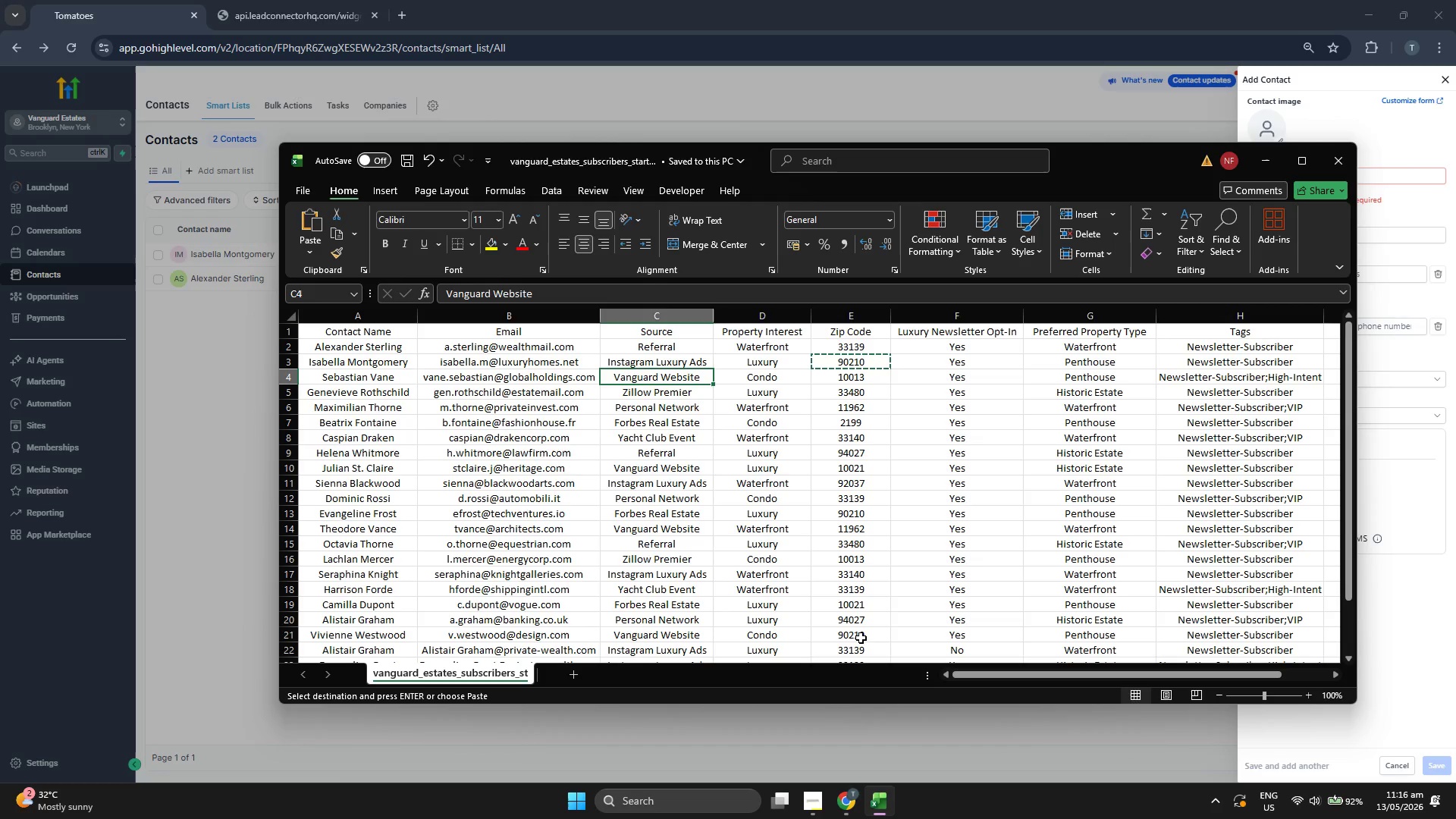 
key(ArrowLeft)
 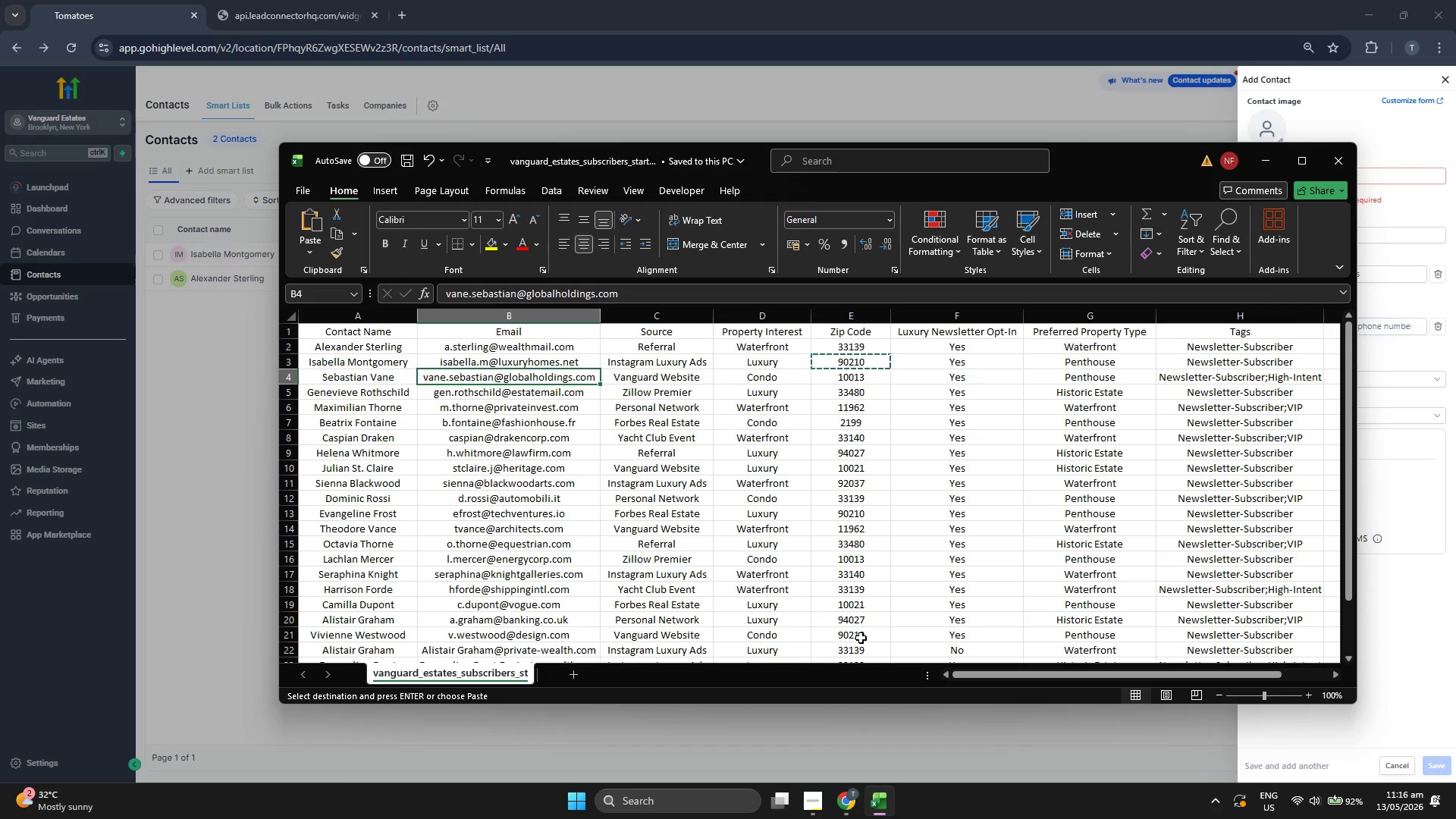 
key(Control+C)
 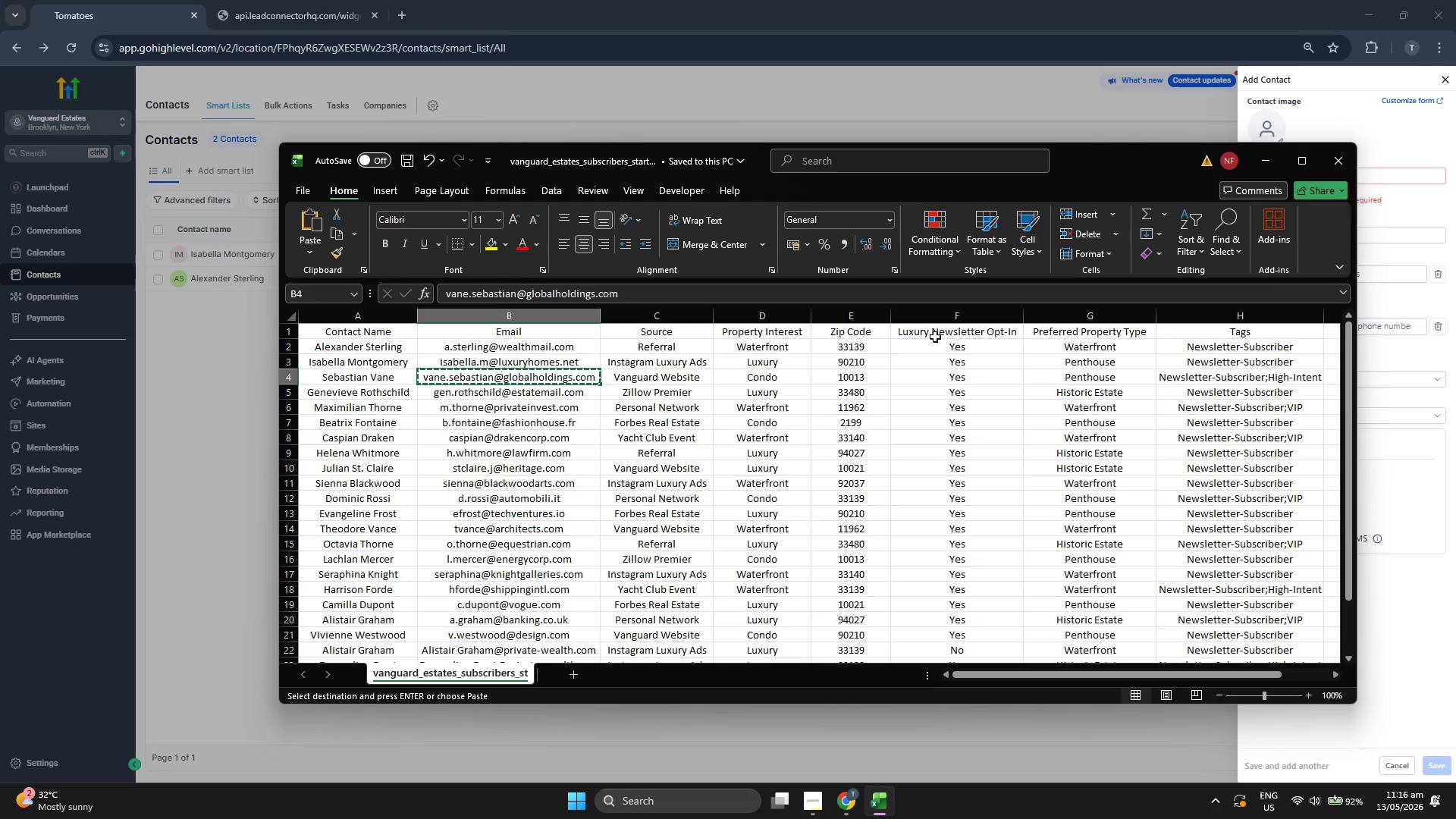 
left_click([1304, 124])
 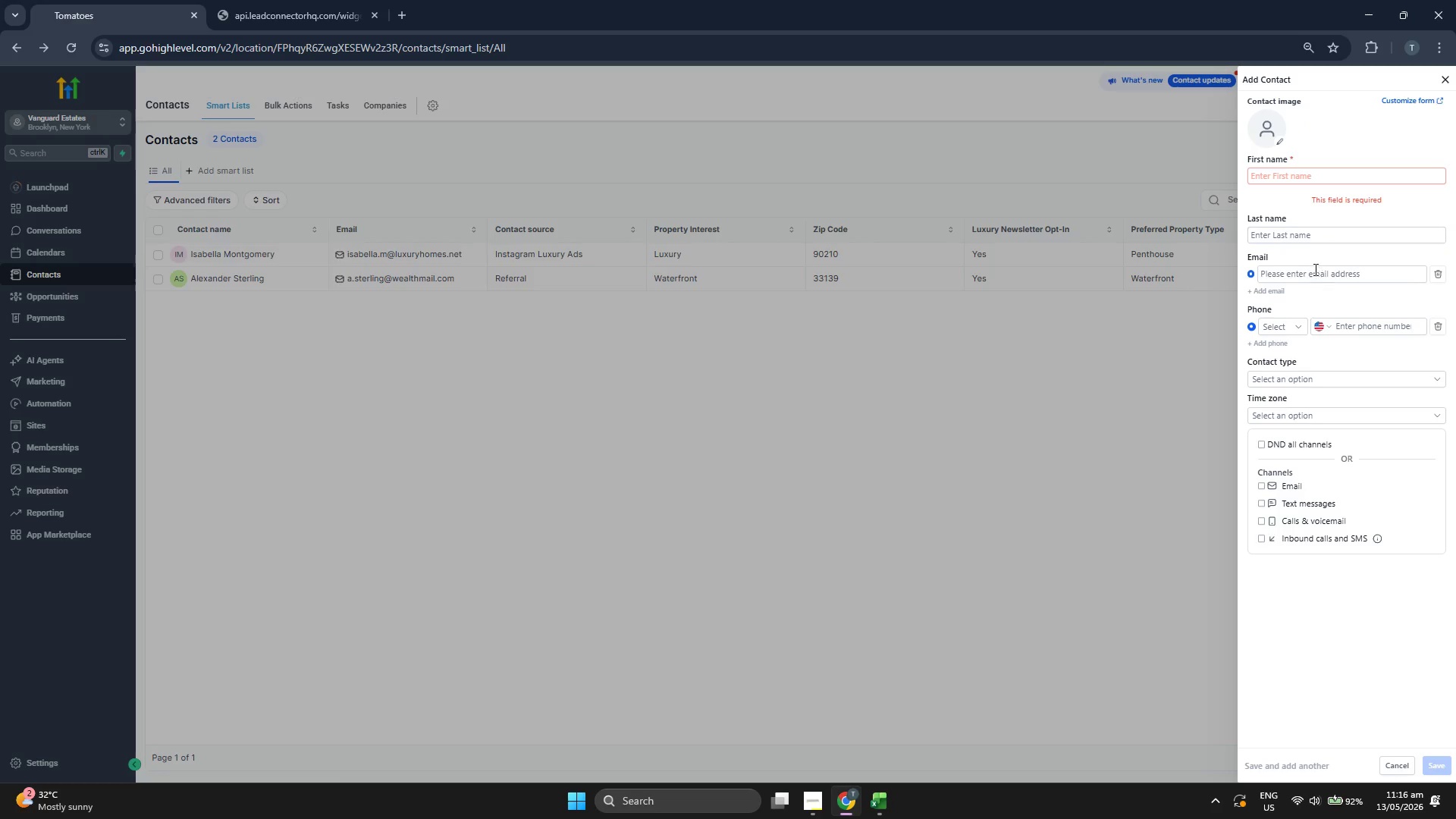 
left_click([1314, 270])
 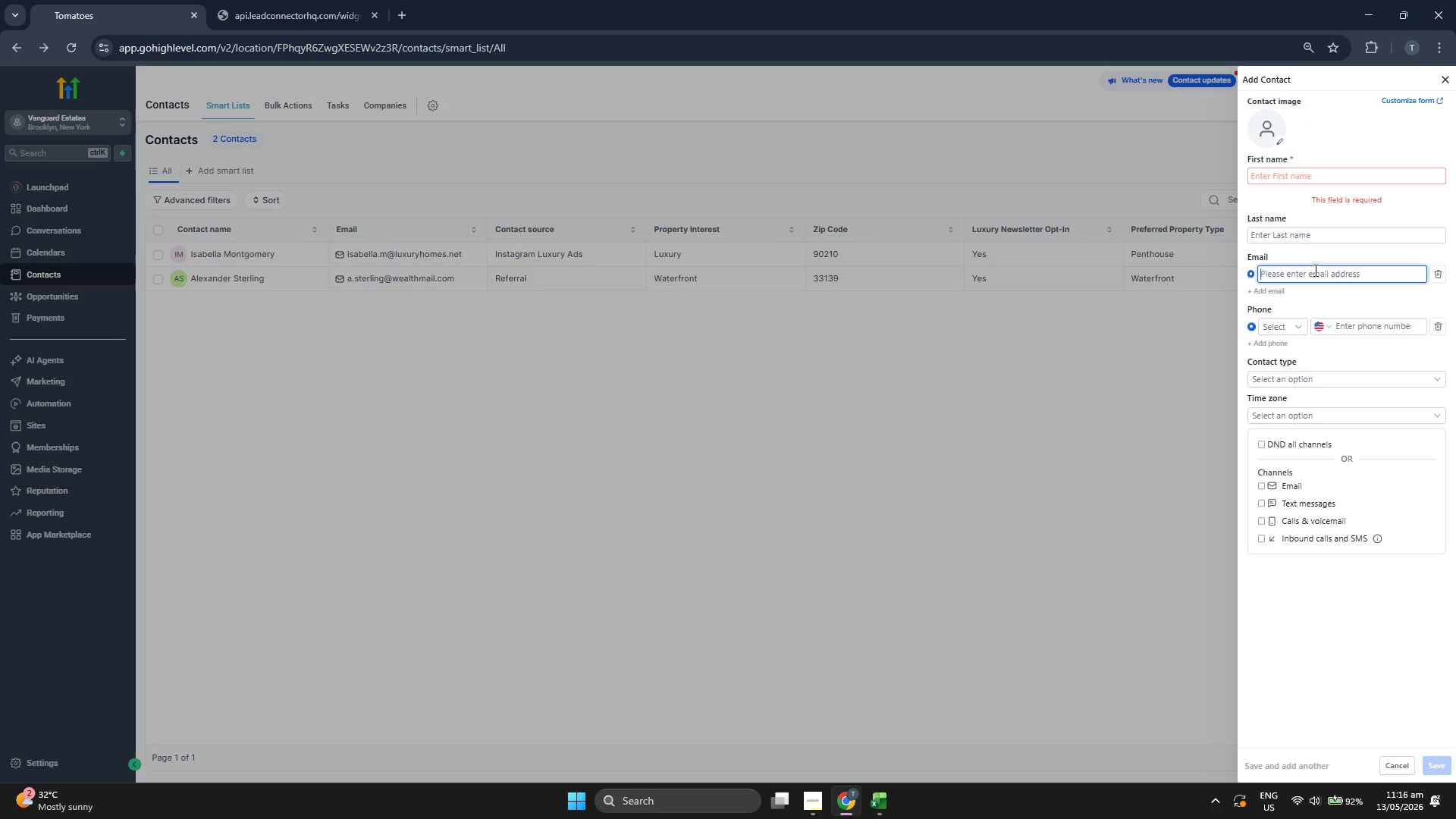 
key(Control+ControlLeft)
 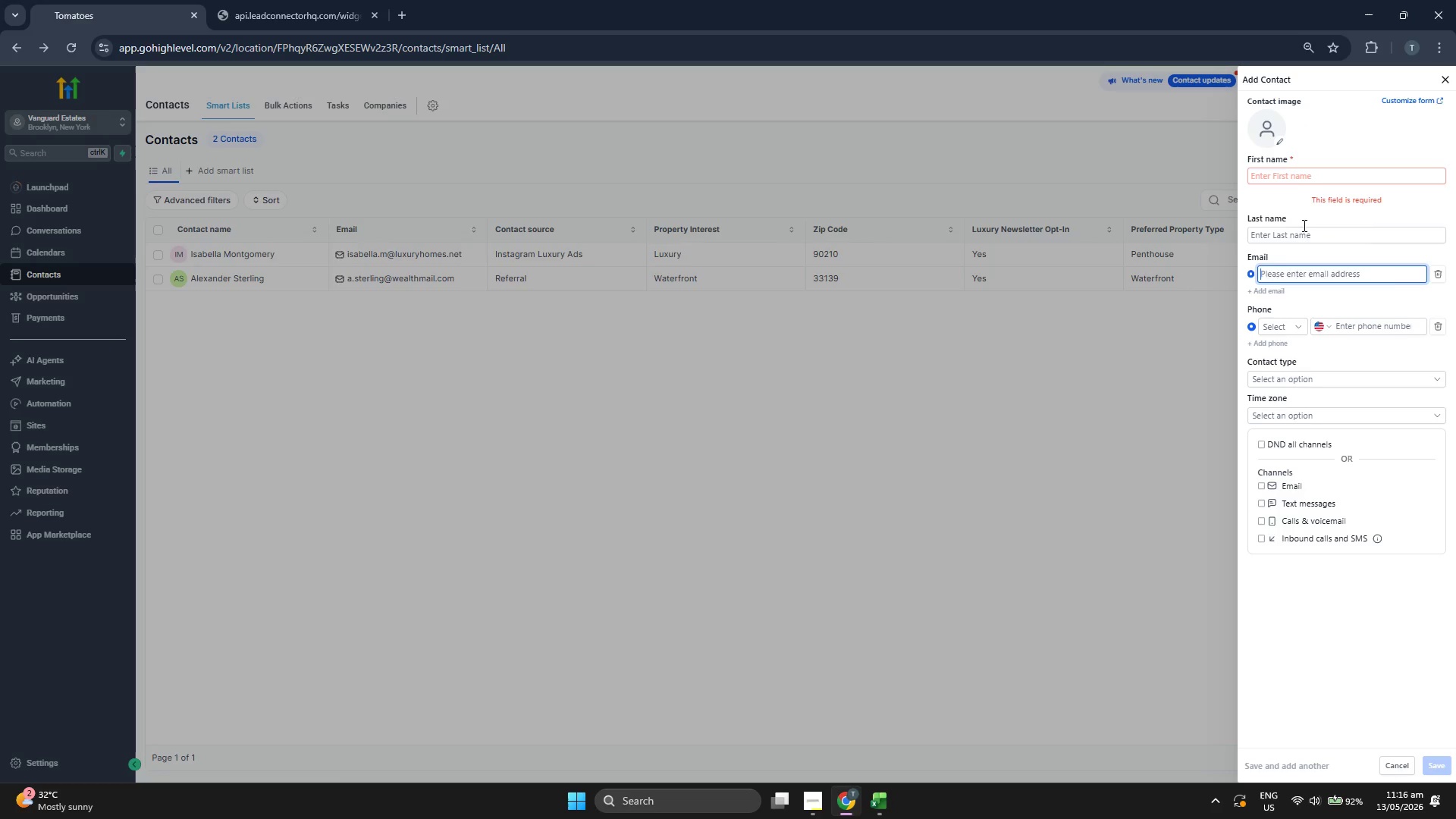 
key(Control+V)
 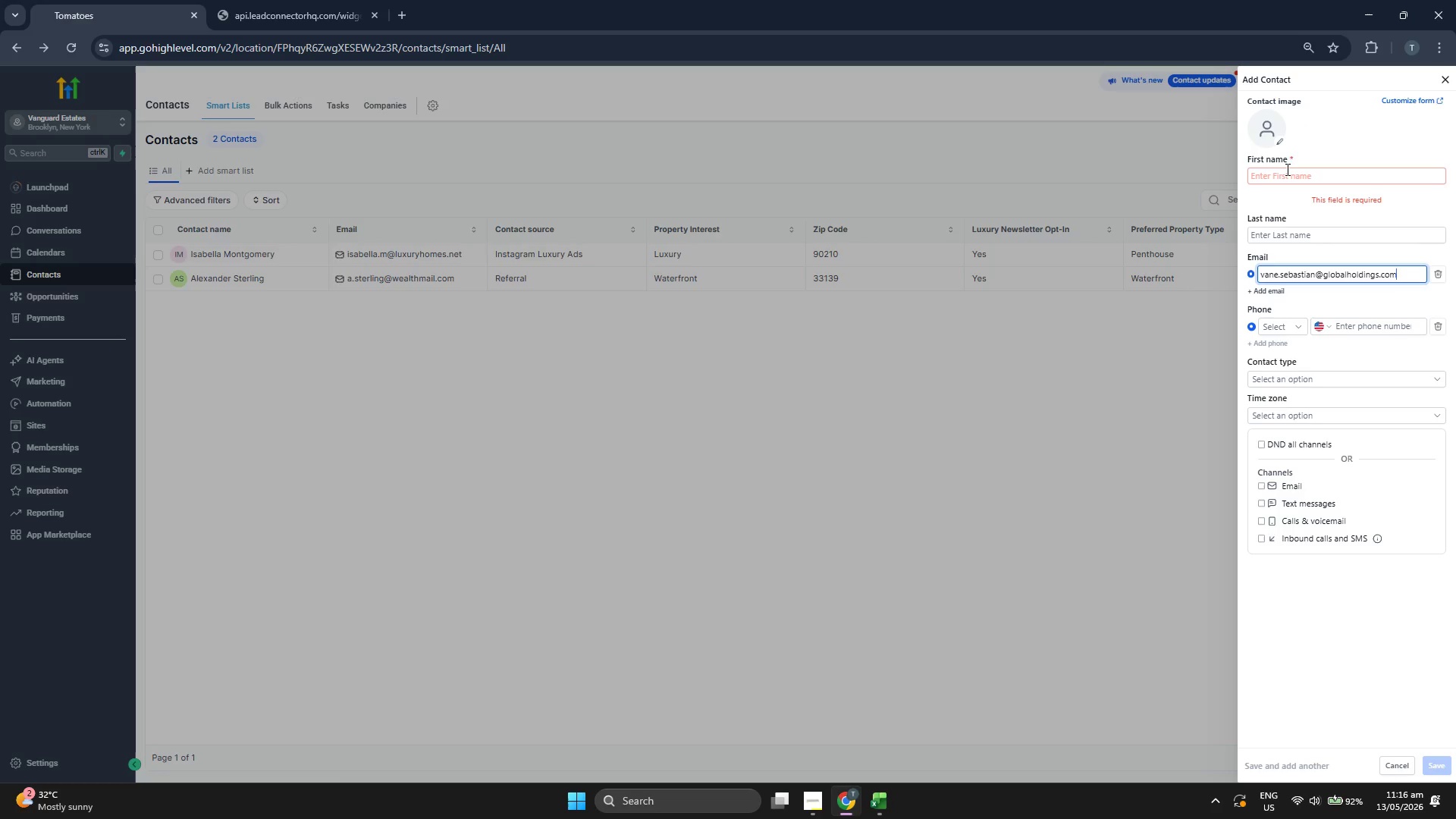 
left_click([1286, 168])
 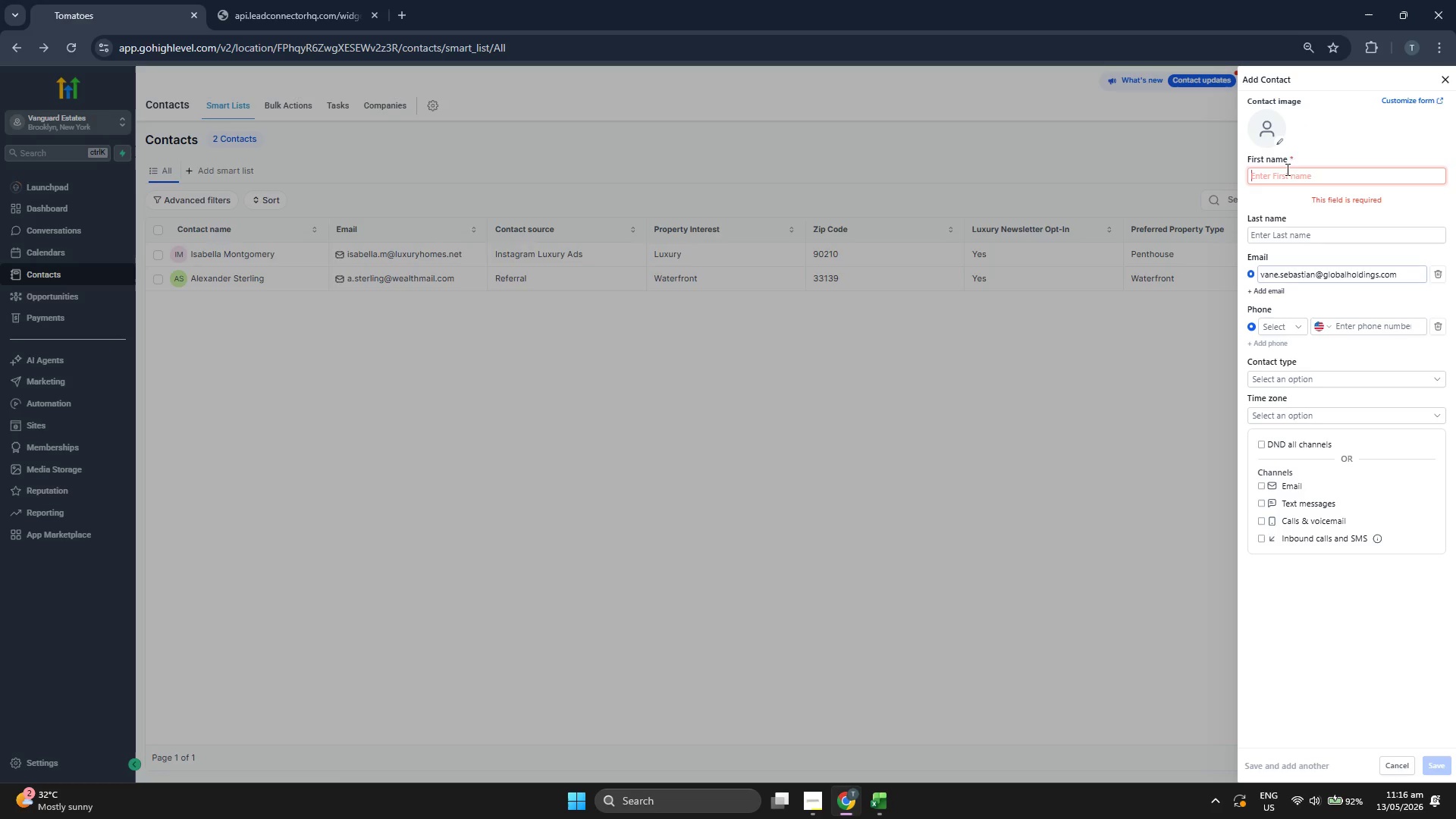 
type(Sebastia)
key(Backspace)
type(amn)
key(Backspace)
key(Tab)
type(v)
key(Backspace)
type(Vane)
 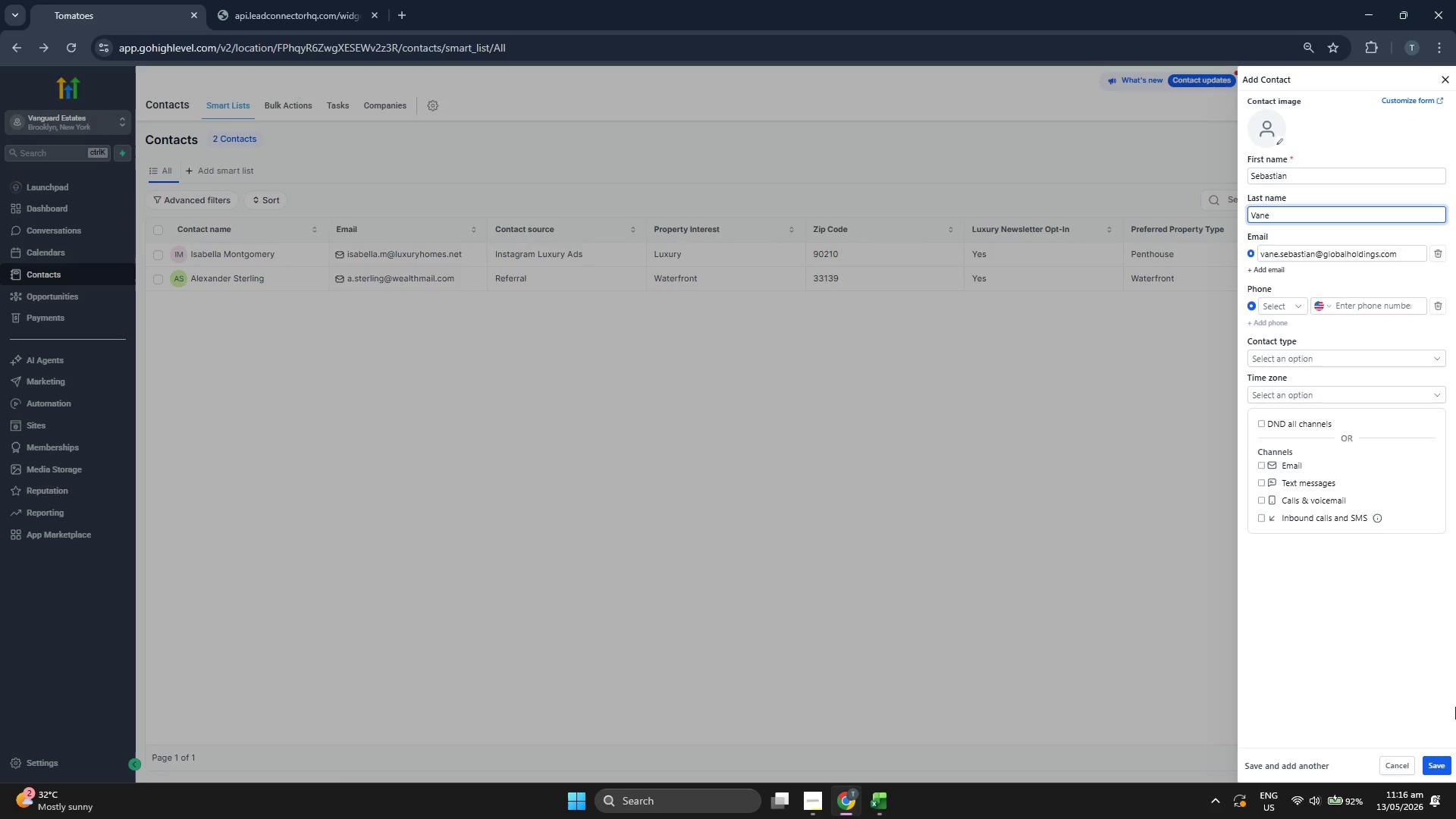 
left_click([1447, 770])
 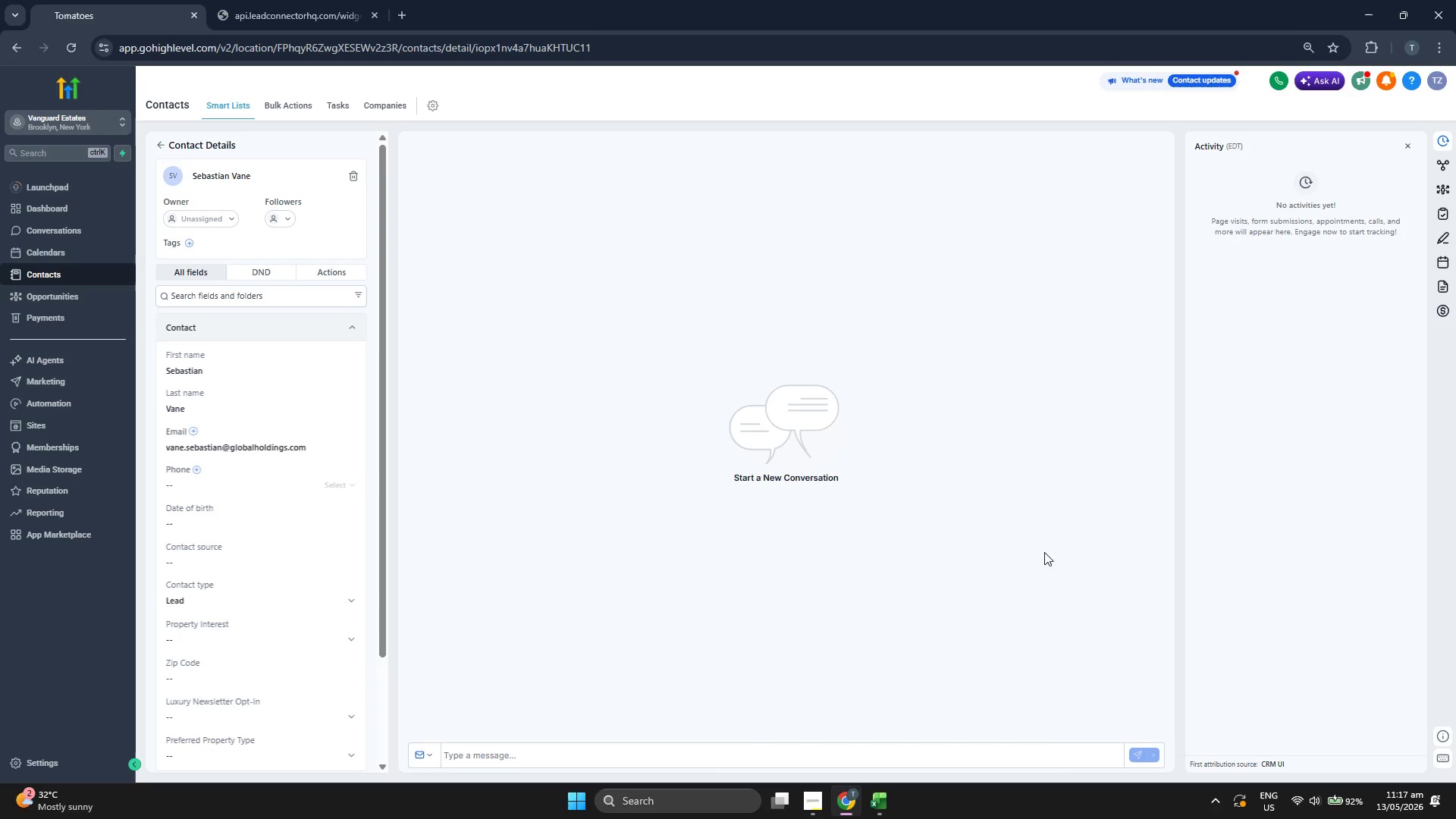 
wait(7.41)
 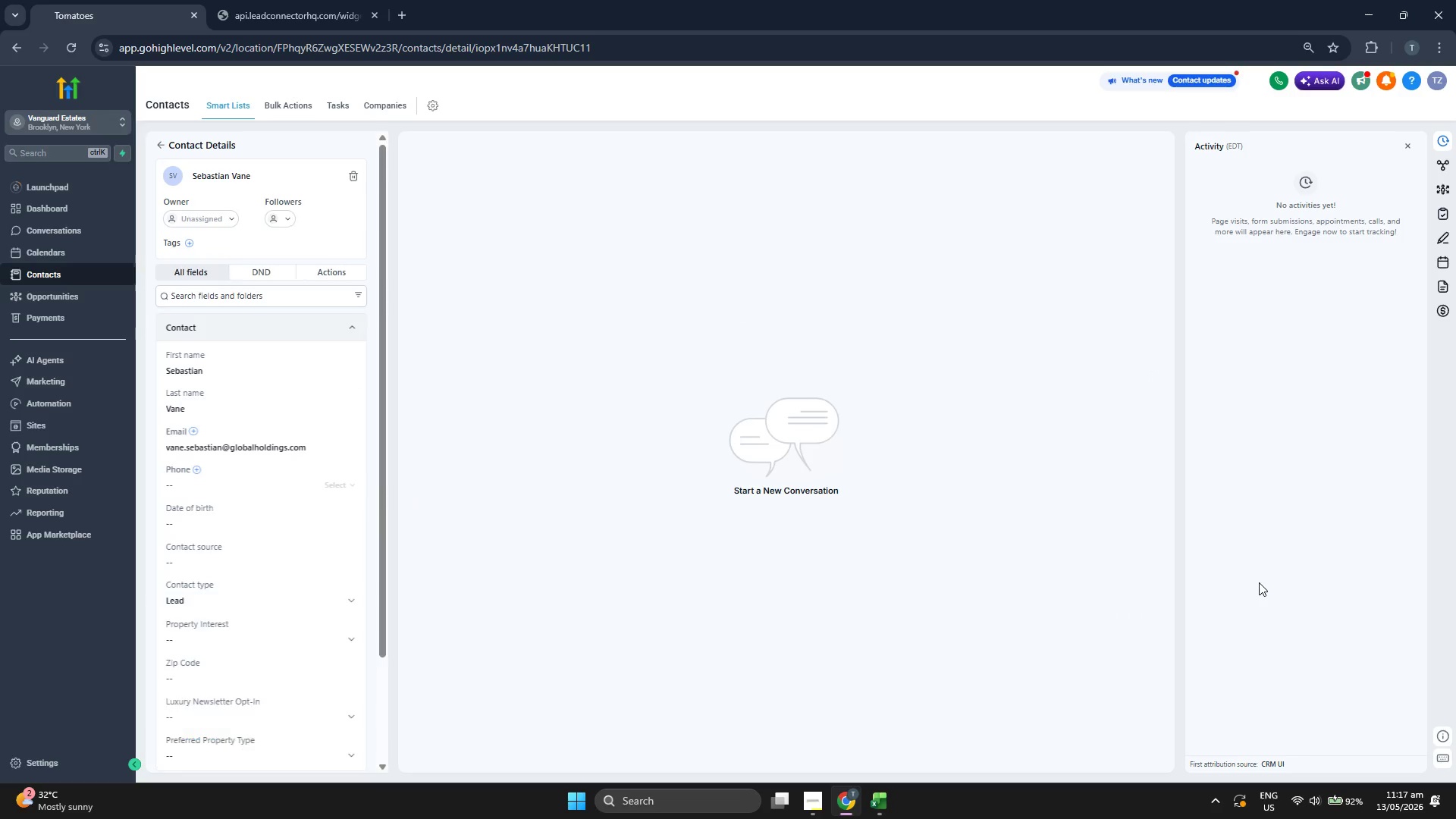 
scroll: coordinate [248, 342], scroll_direction: down, amount: 2.0
 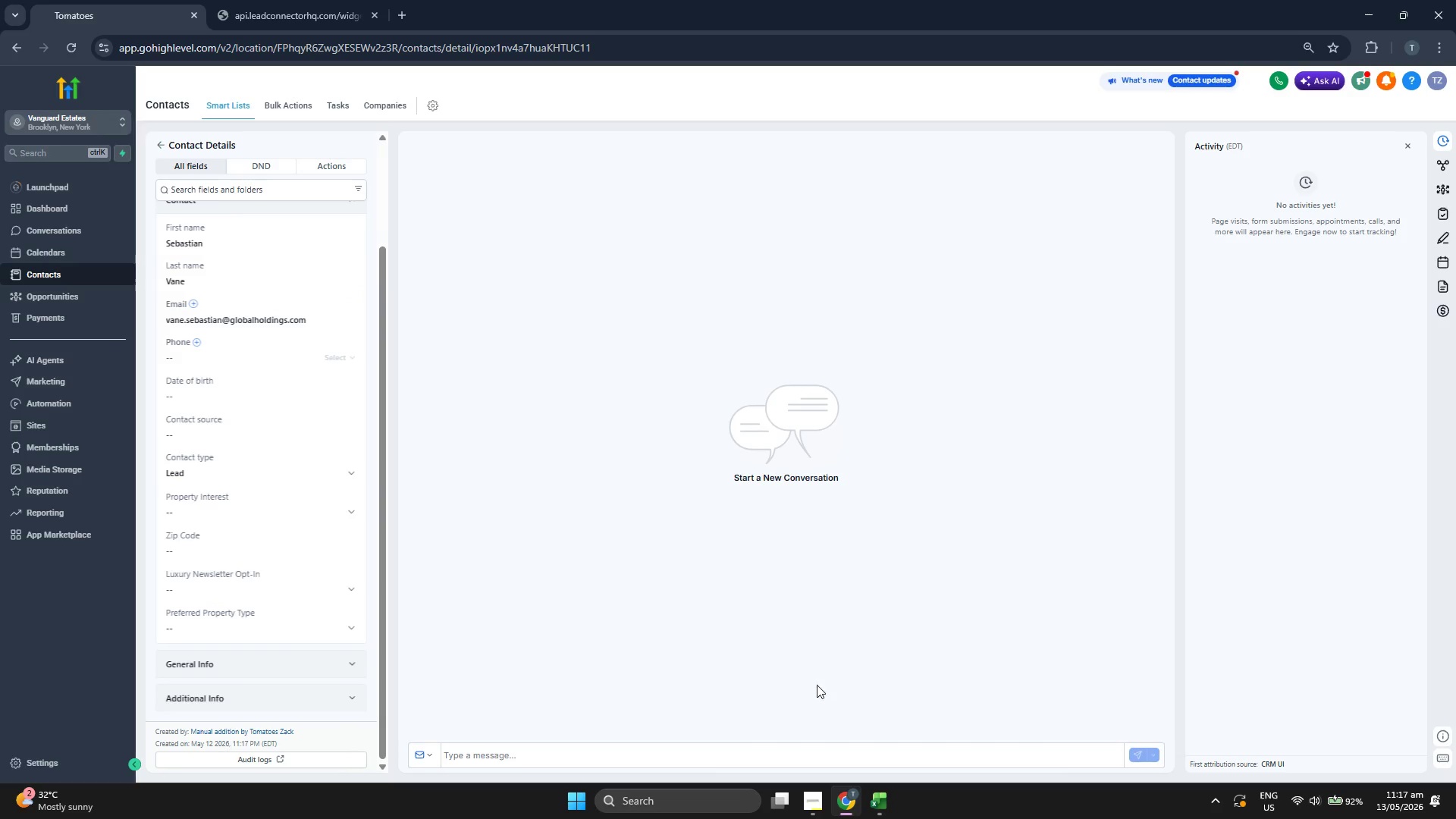 
left_click([880, 795])
 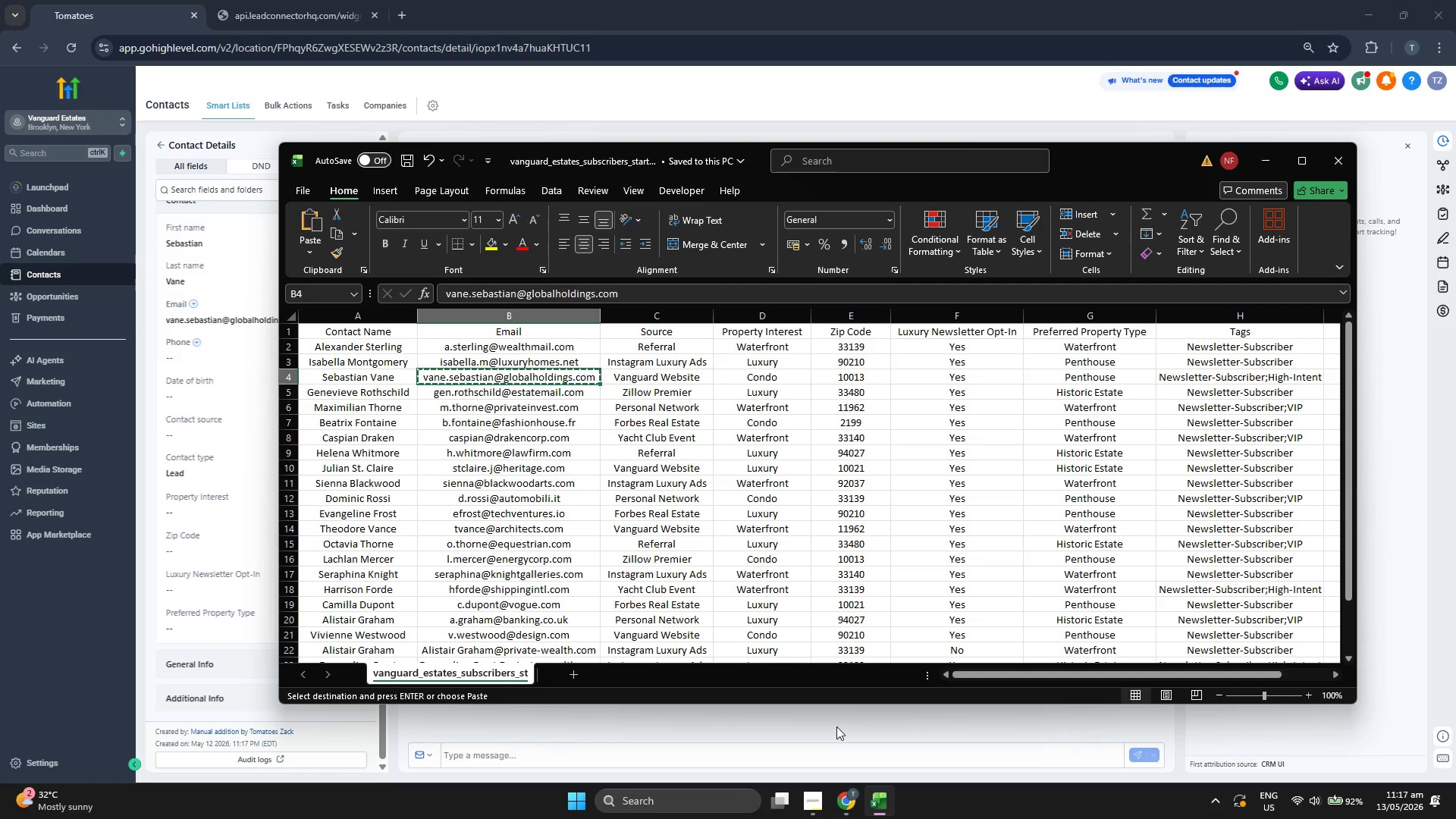 
key(ArrowRight)
 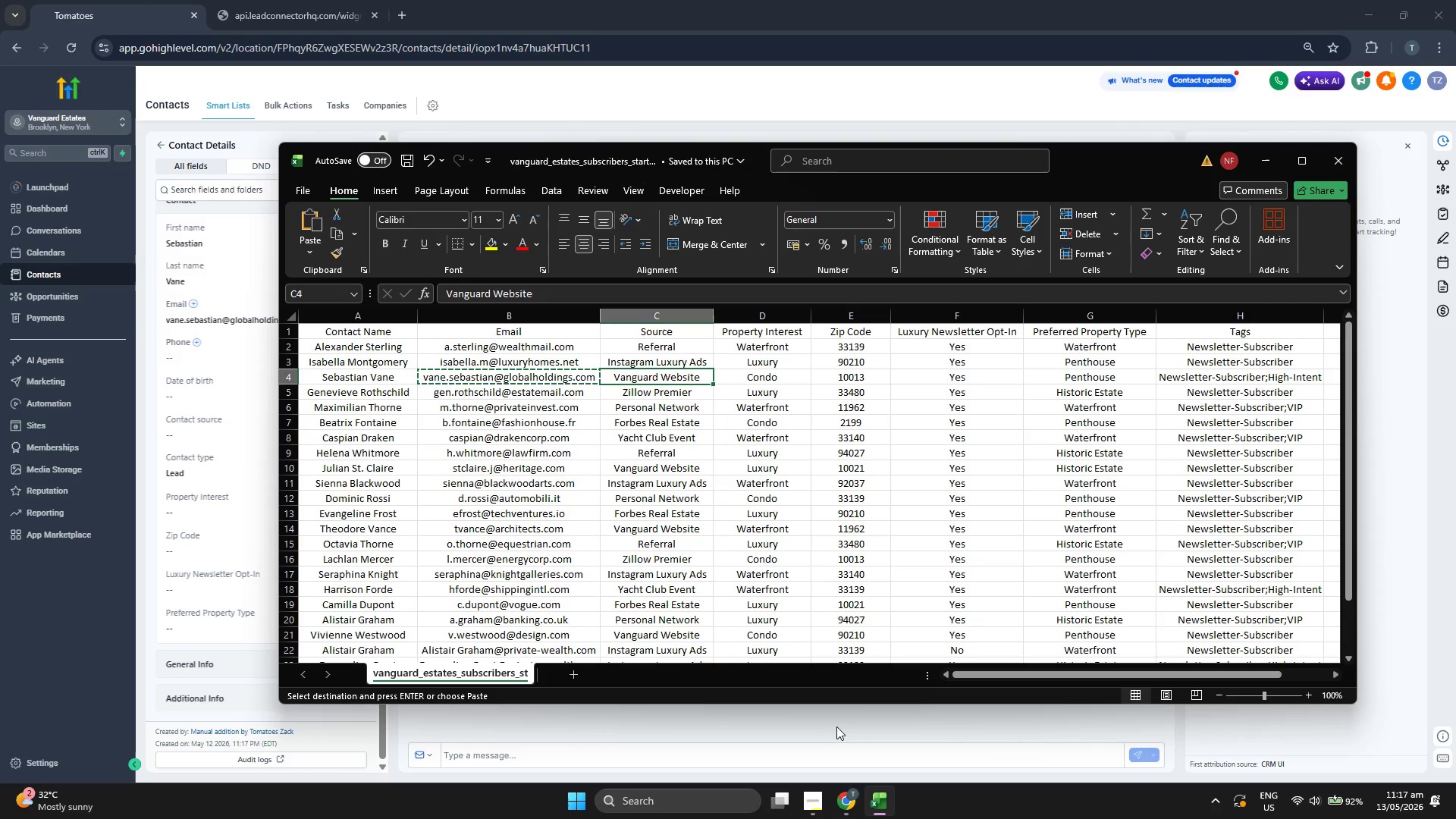 
key(Control+C)
 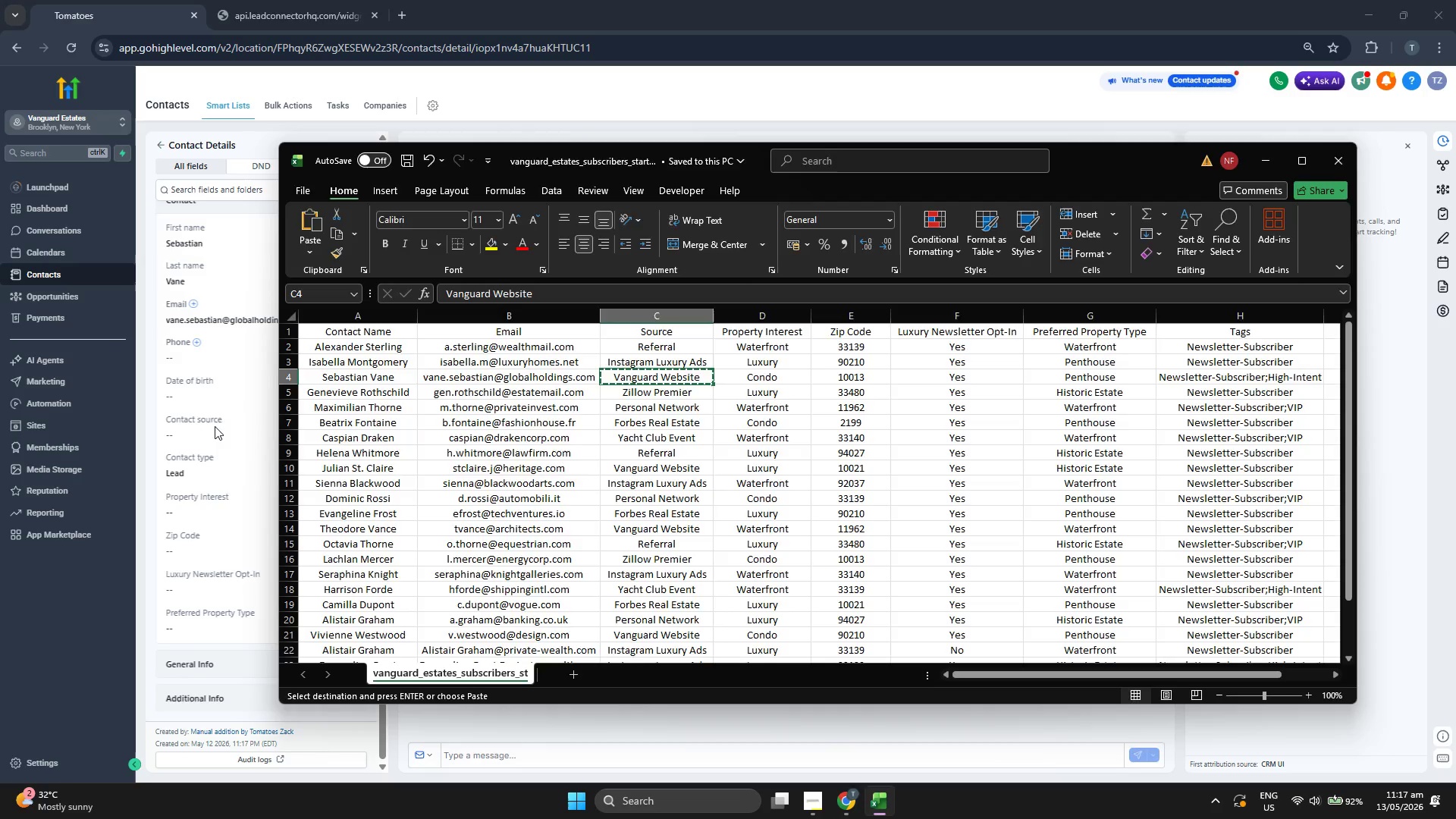 
key(Control+ControlLeft)
 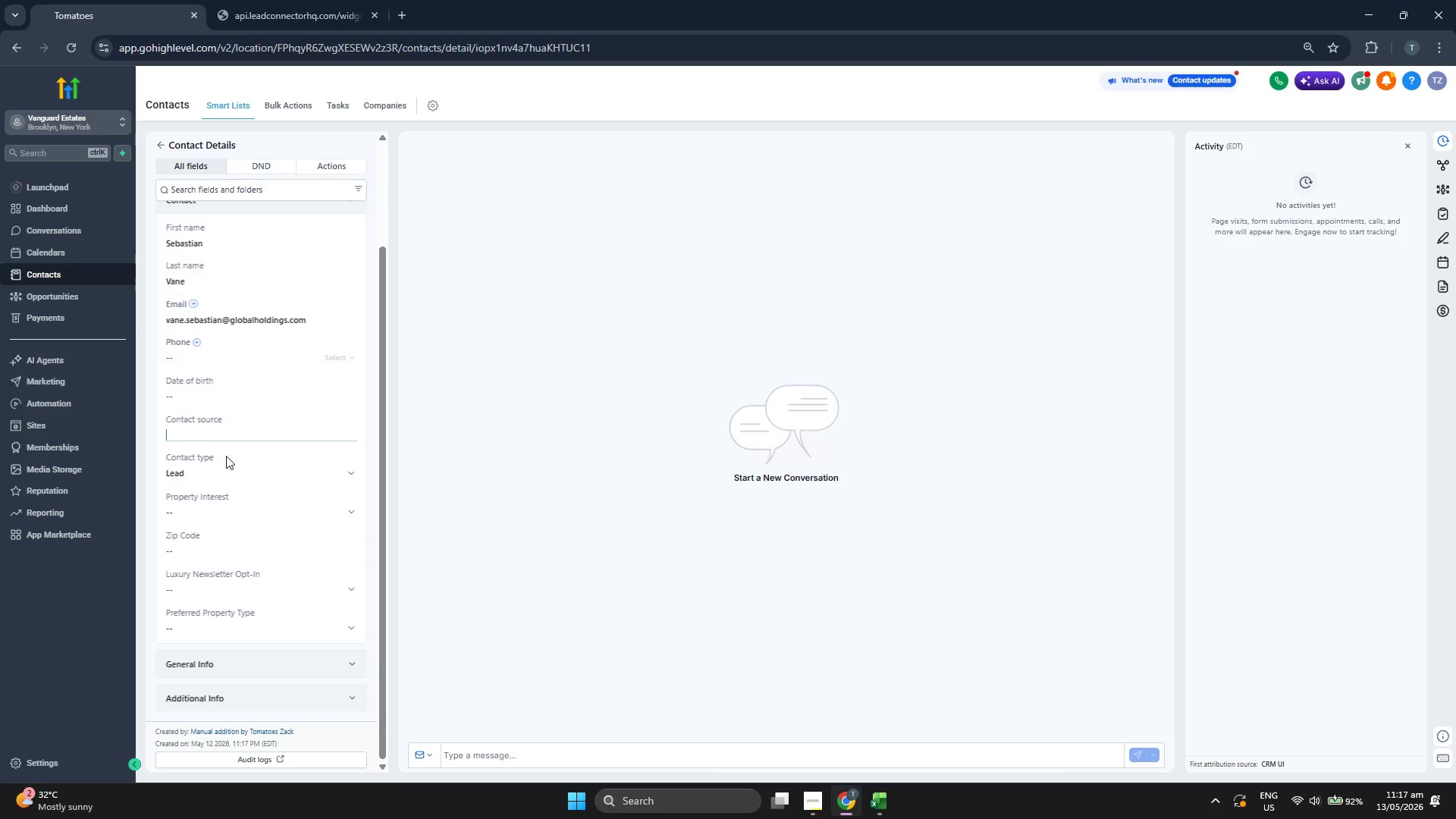 
key(Control+V)
 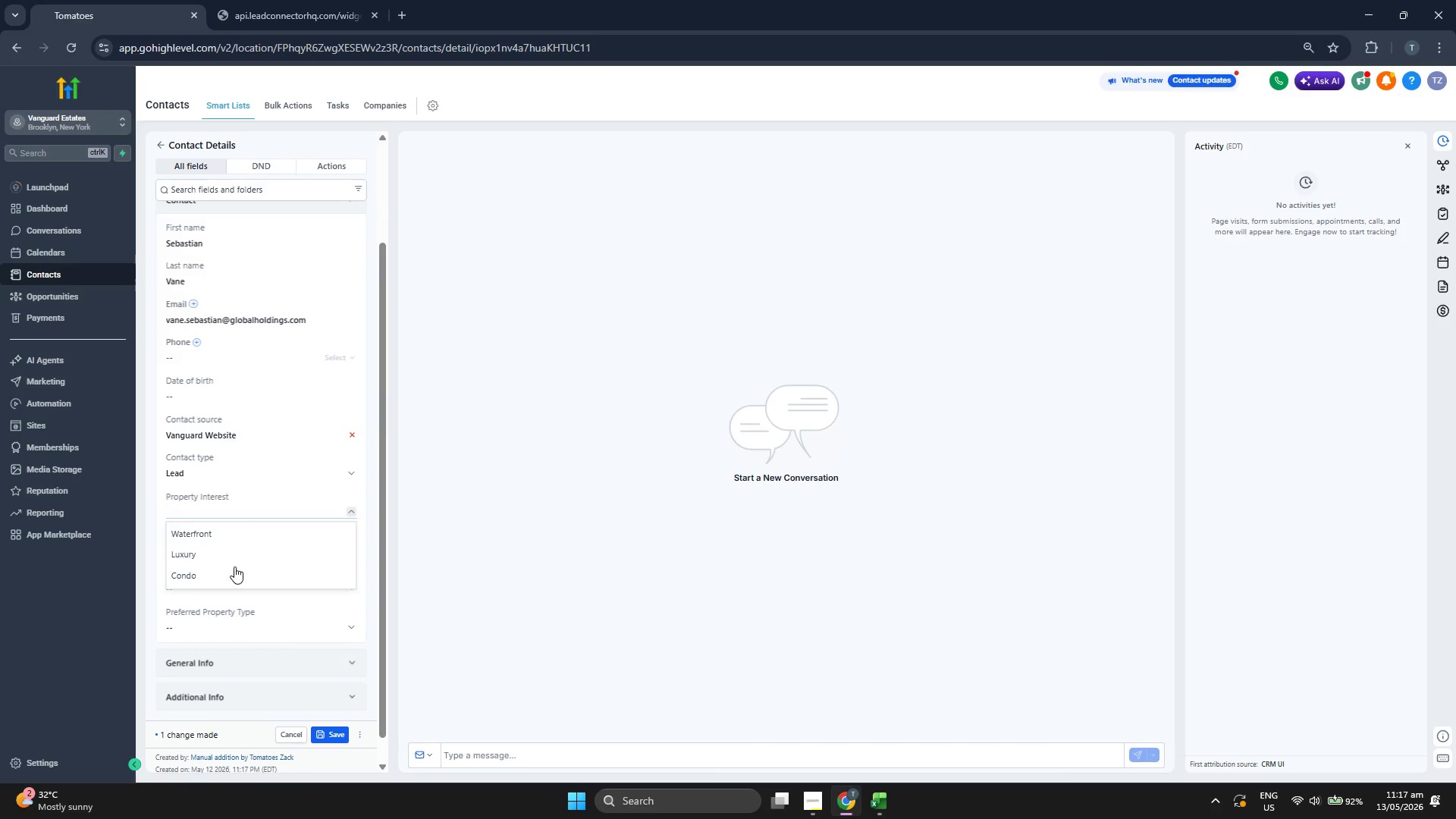 
left_click([229, 576])
 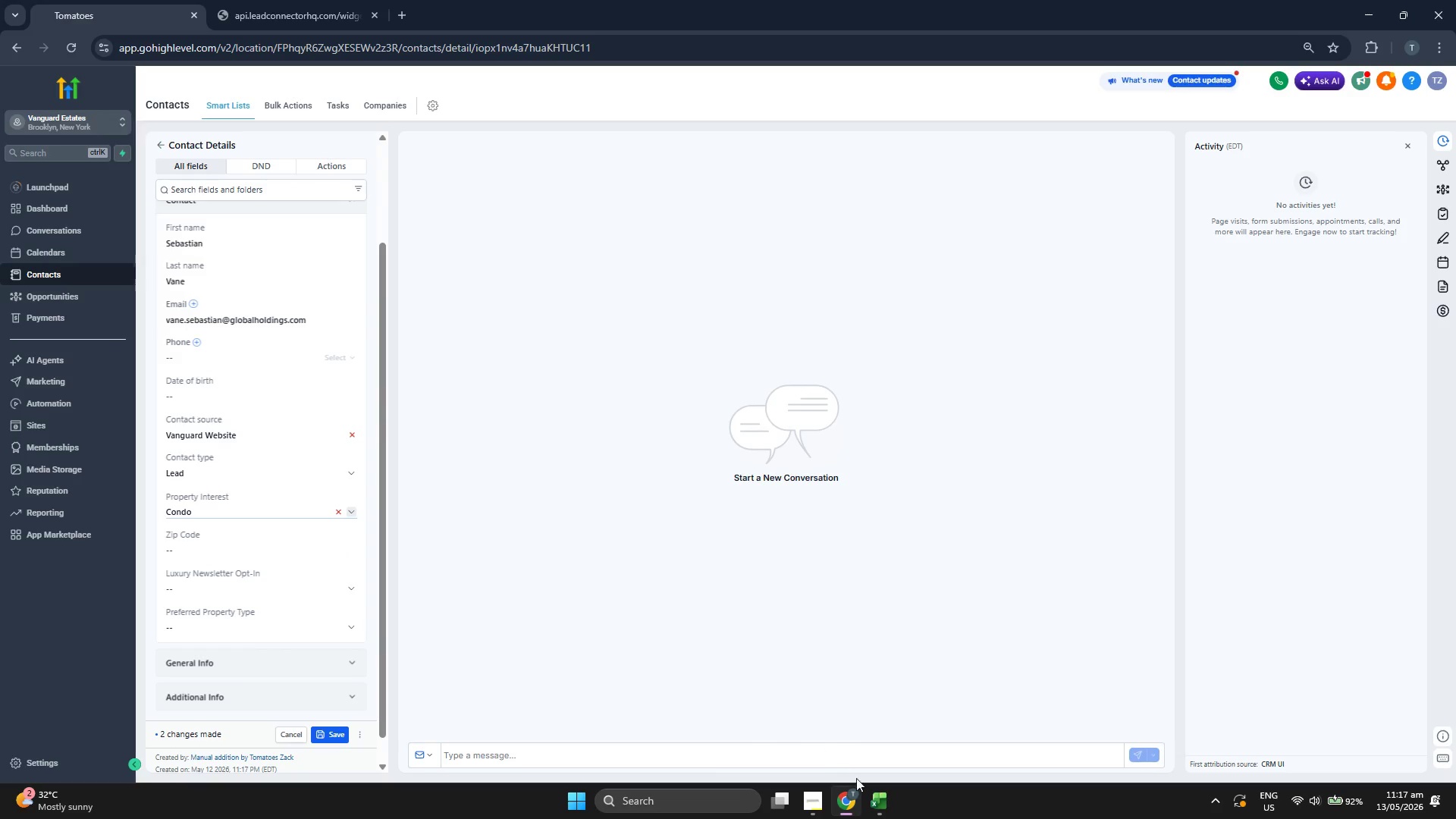 
left_click([879, 794])
 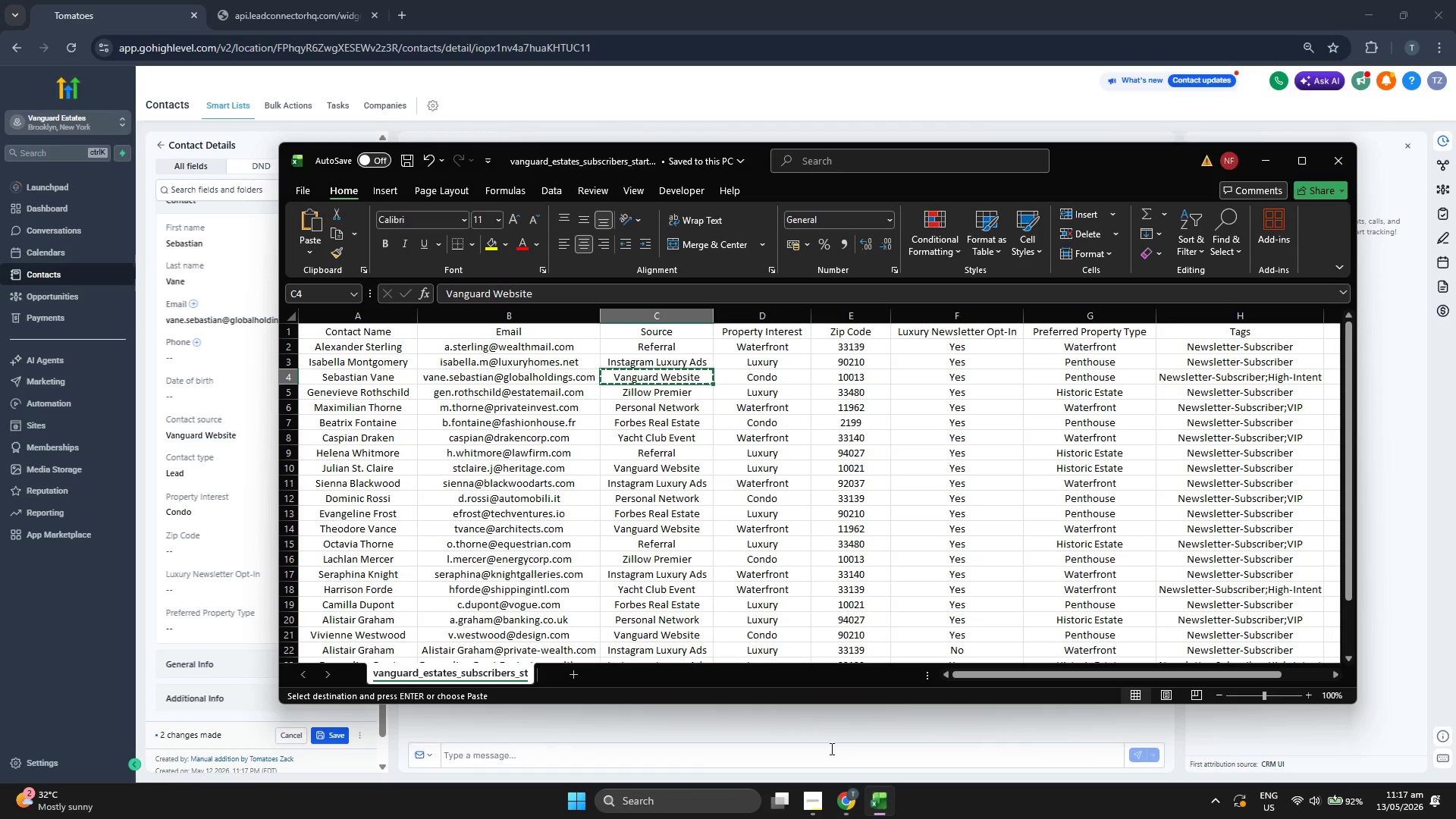 
key(ArrowRight)
 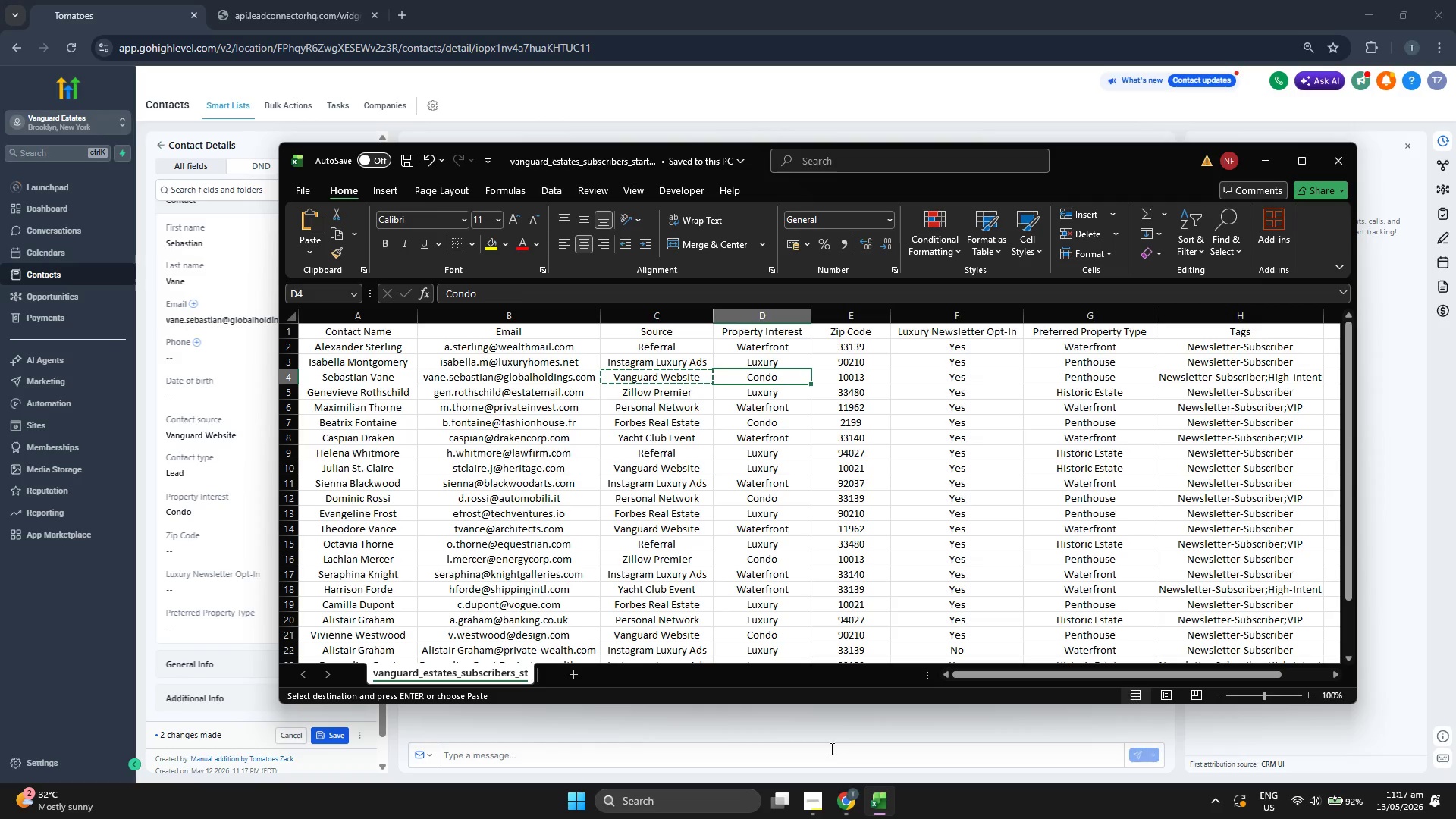 
key(ArrowRight)
 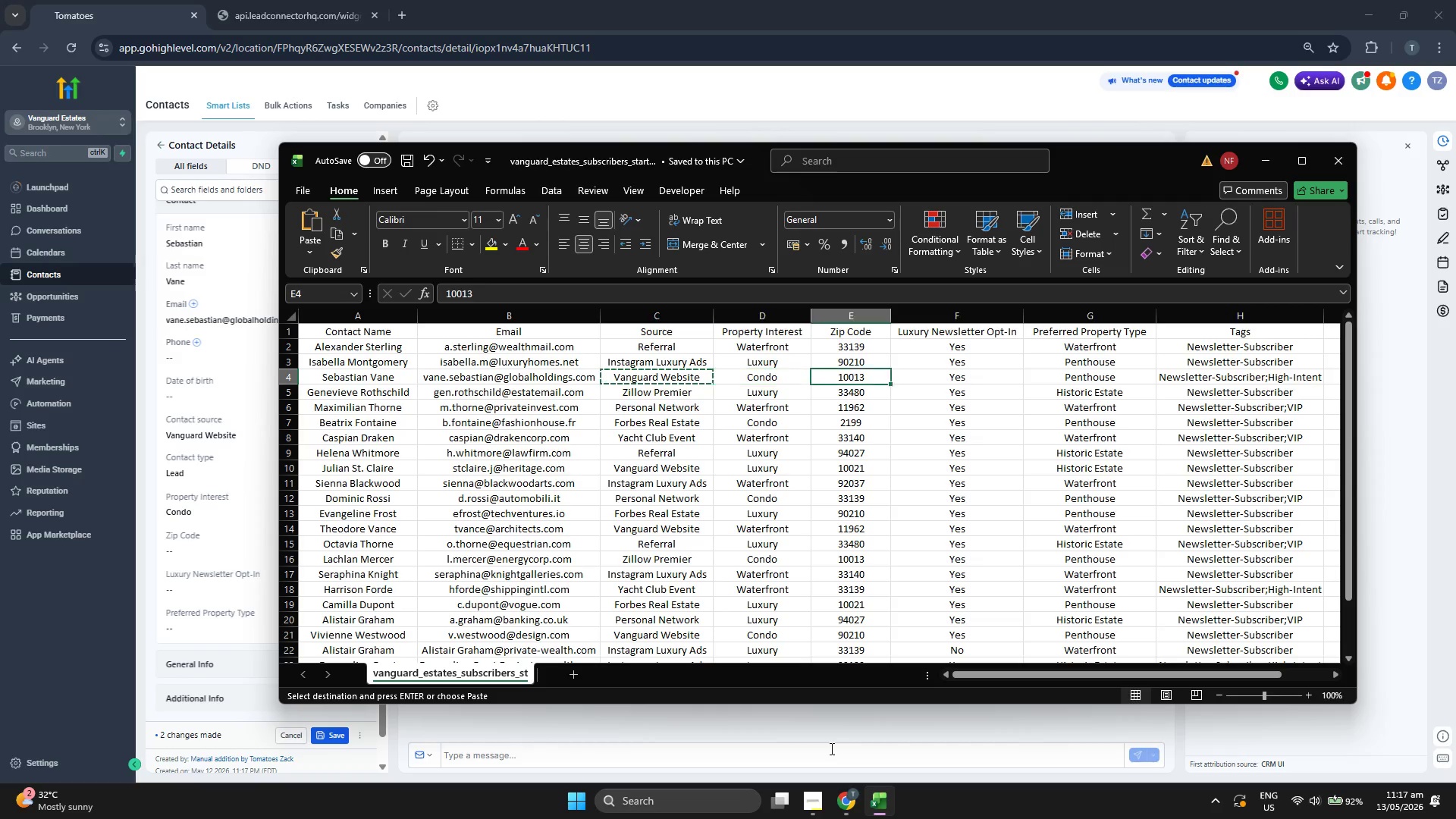 
key(Control+C)
 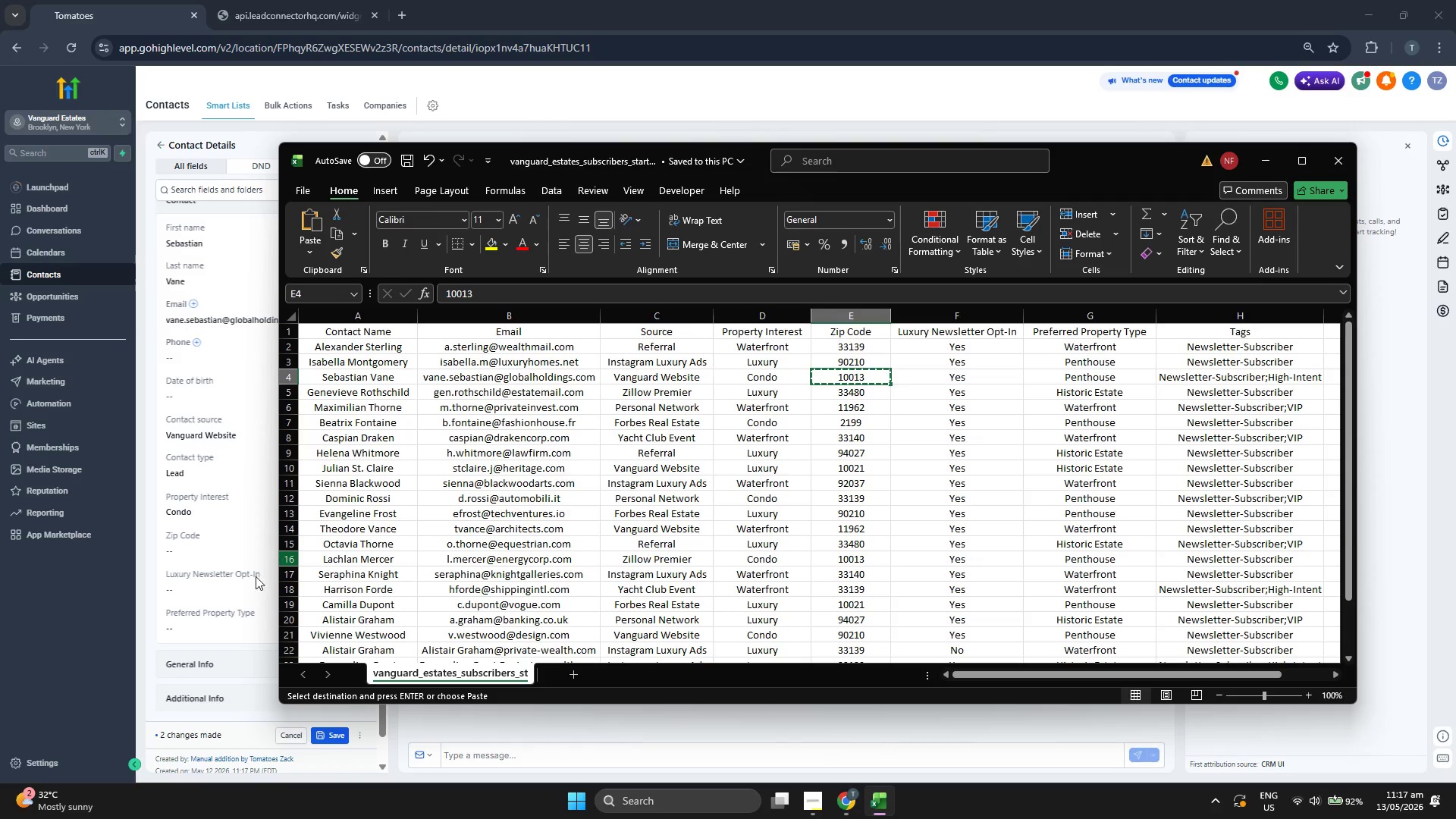 
left_click([222, 549])
 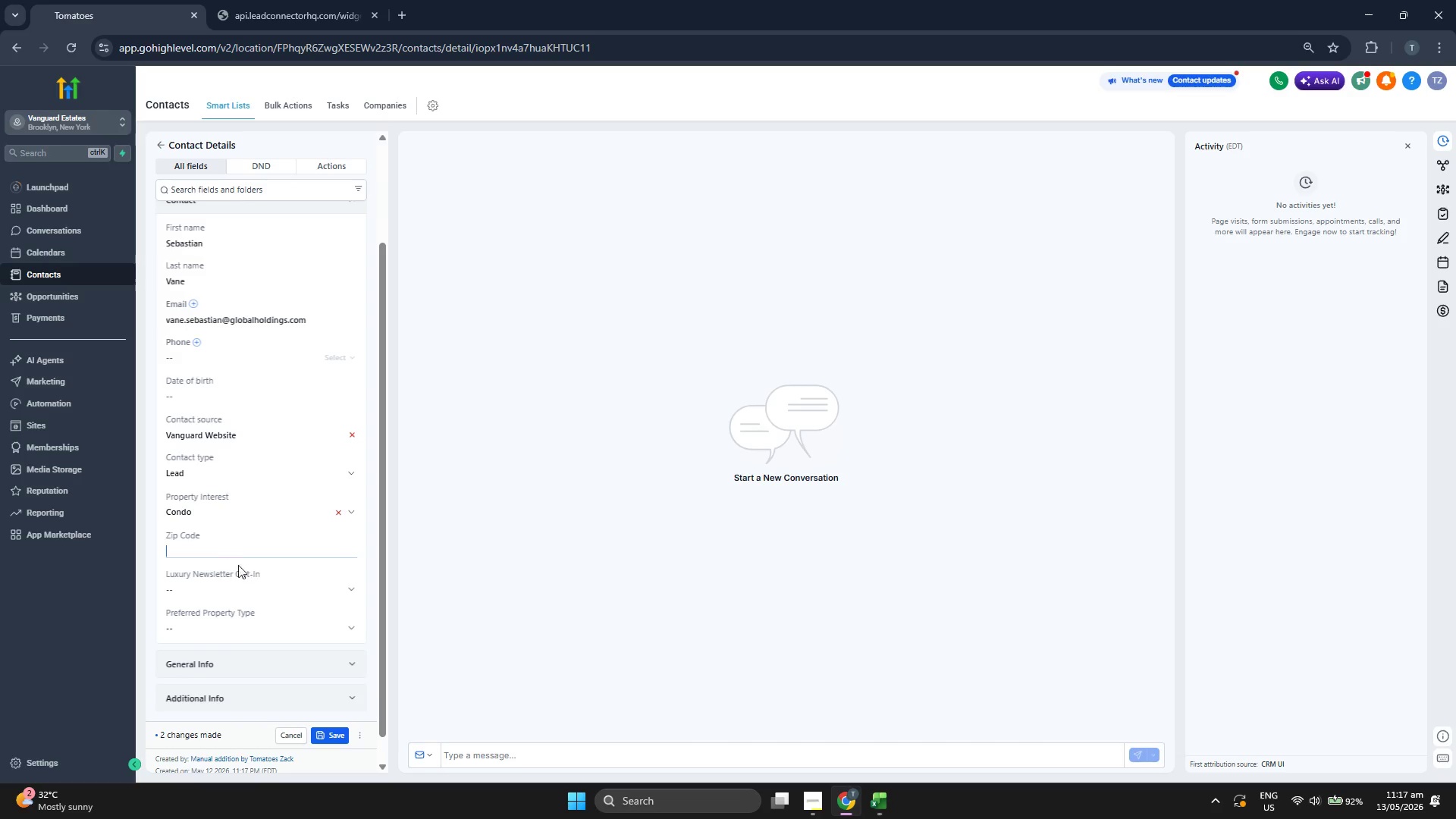 
key(Control+ControlLeft)
 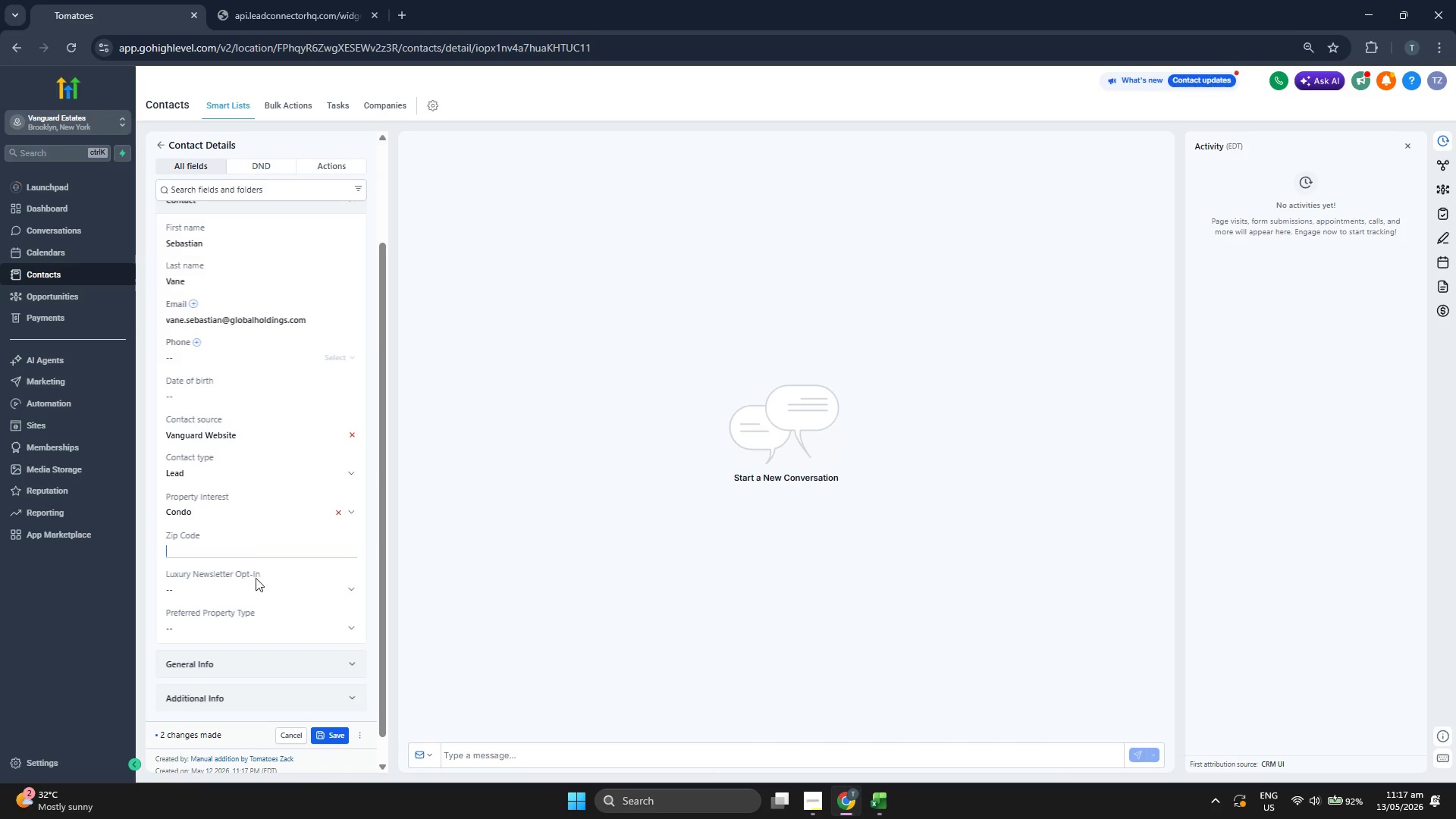 
key(Control+V)
 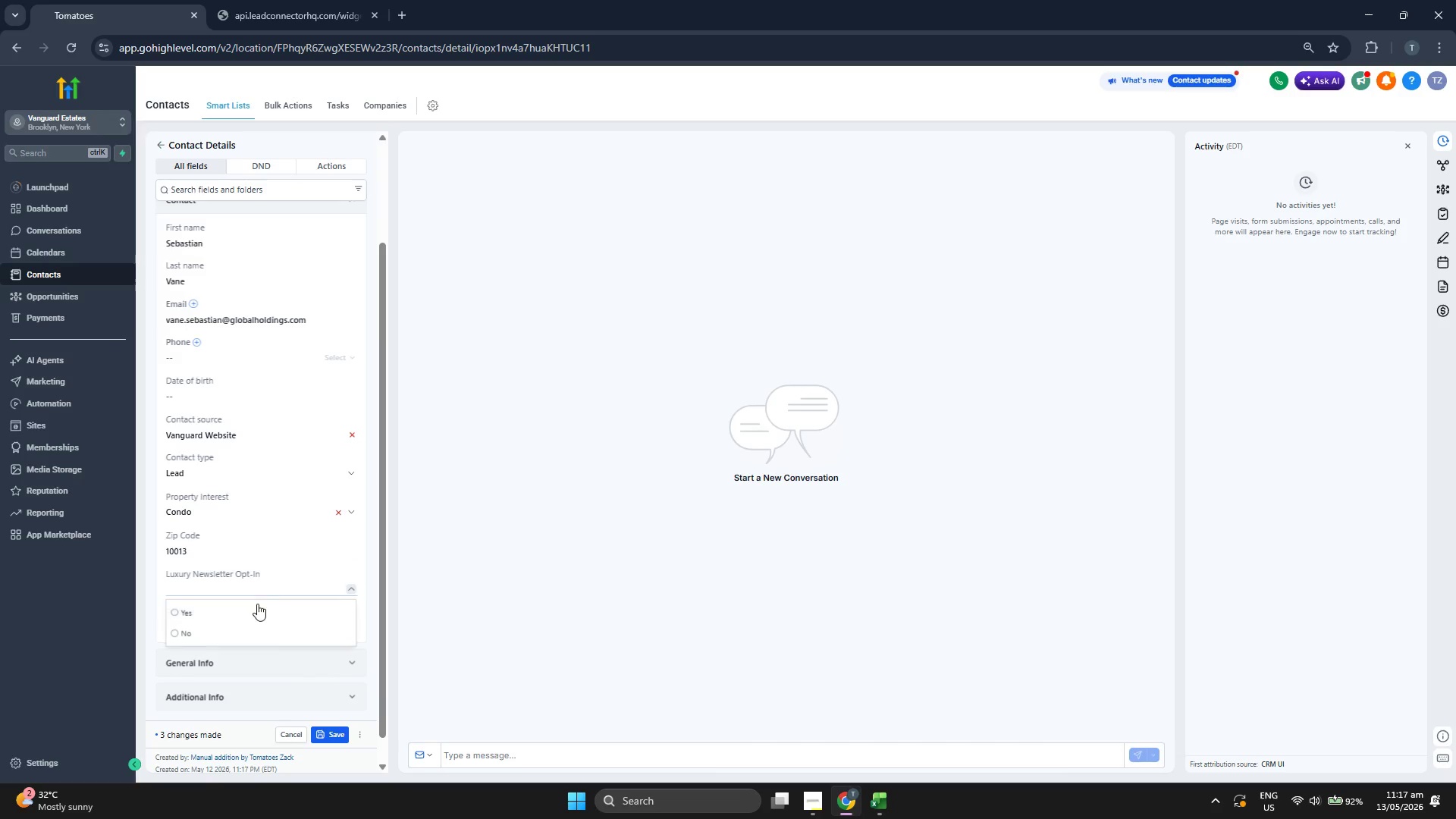 
left_click([255, 616])
 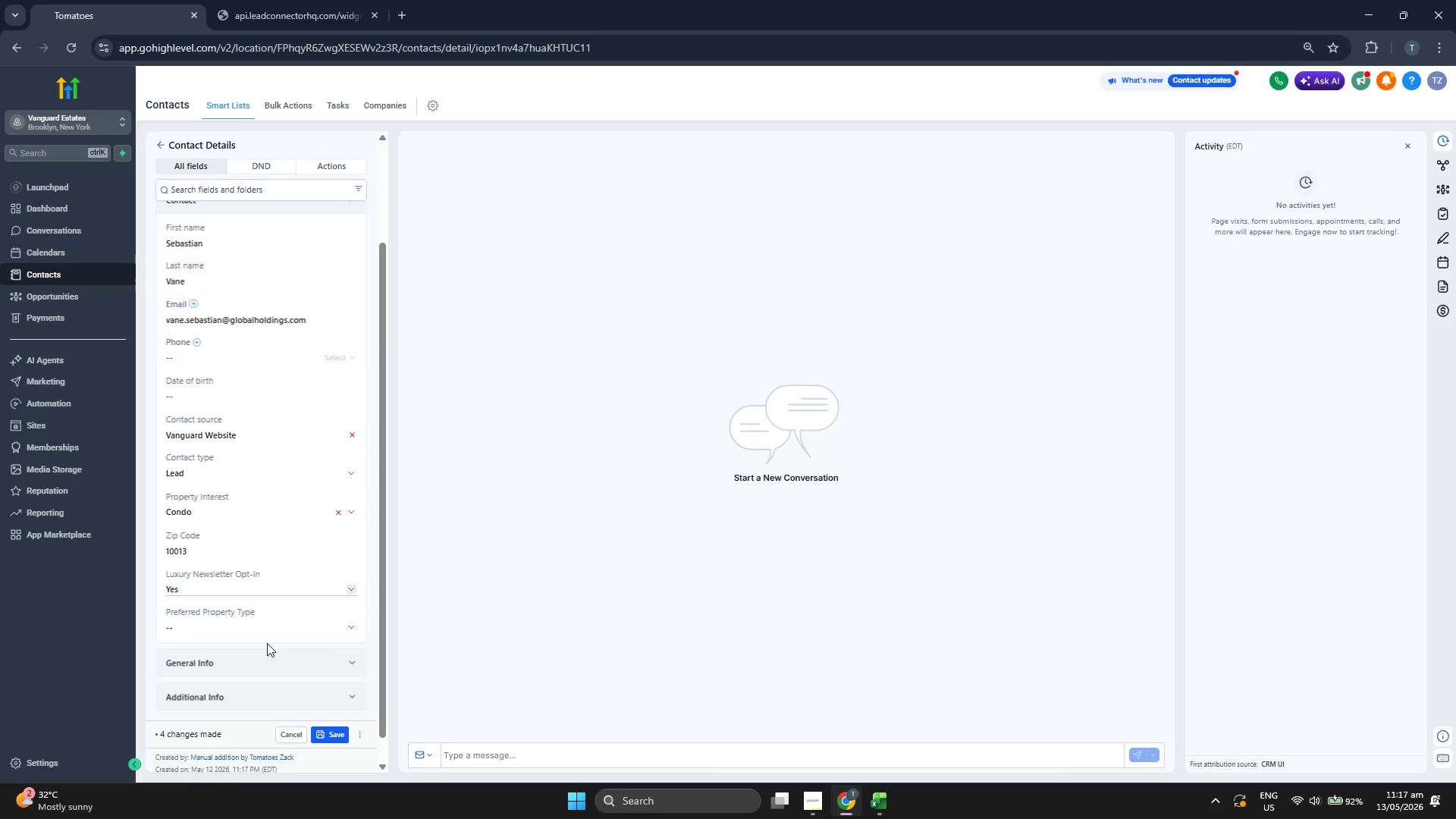 
left_click([263, 623])
 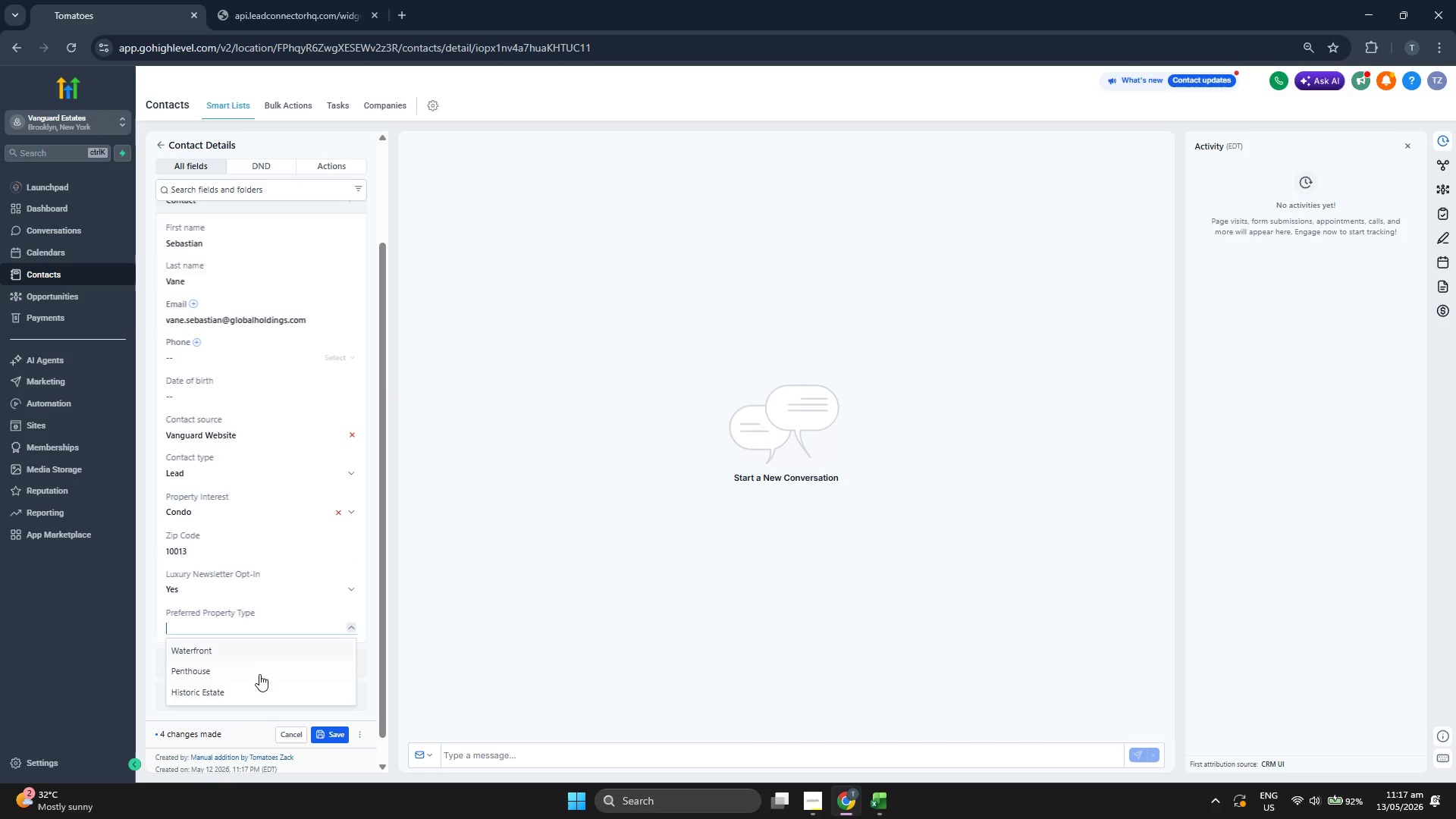 
left_click([259, 676])
 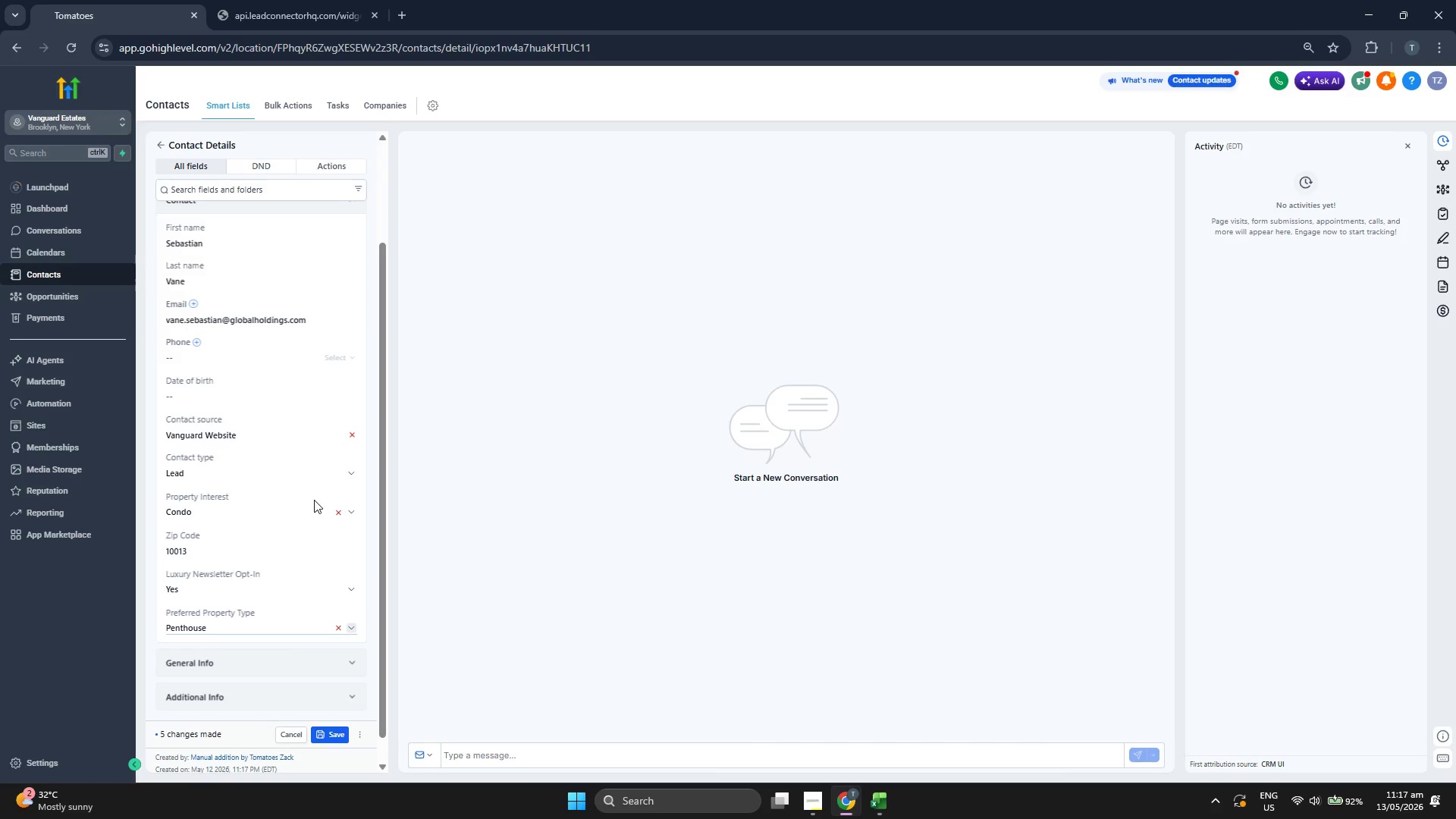 
scroll: coordinate [314, 500], scroll_direction: up, amount: 2.0
 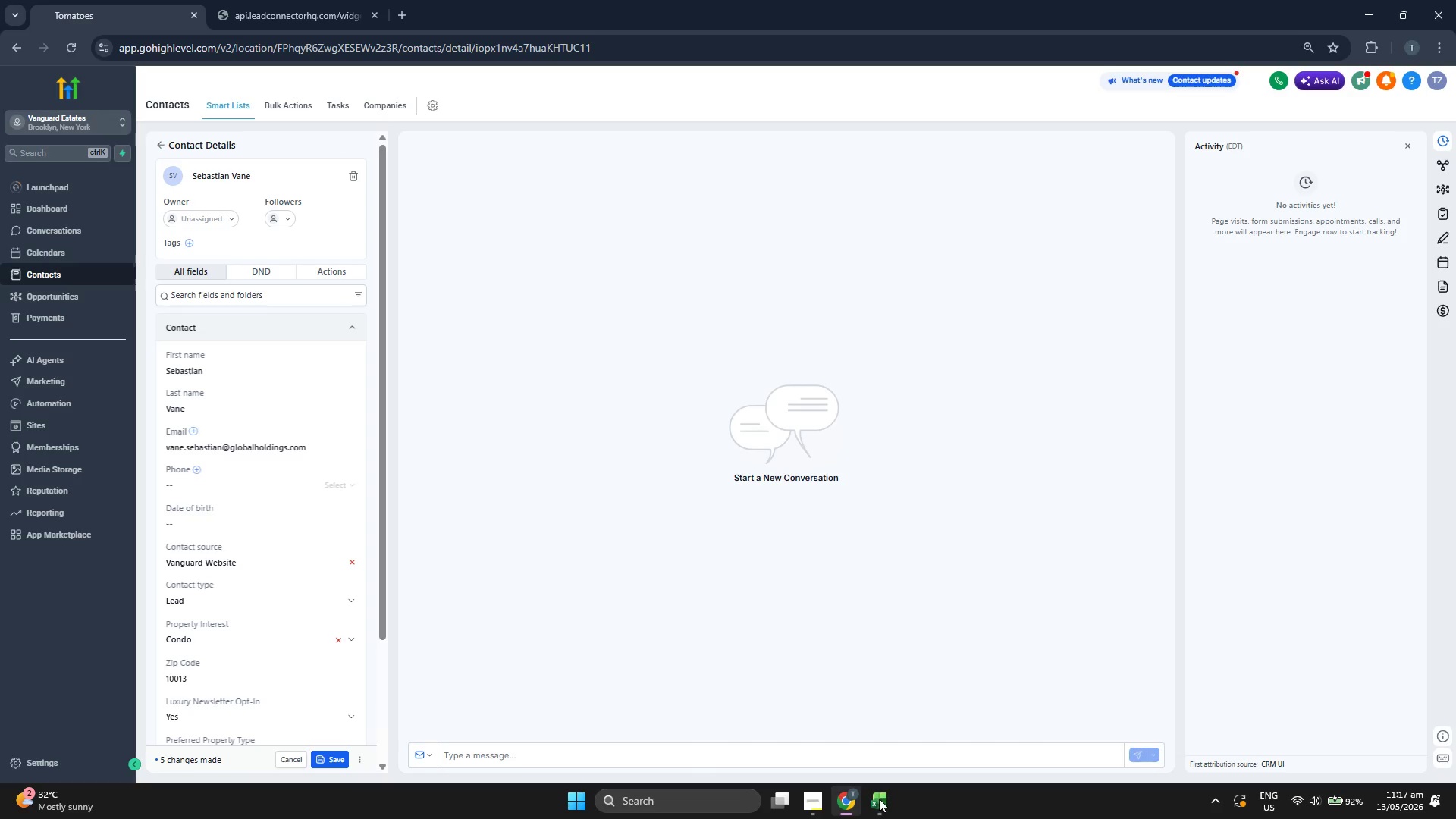 
left_click([881, 796])
 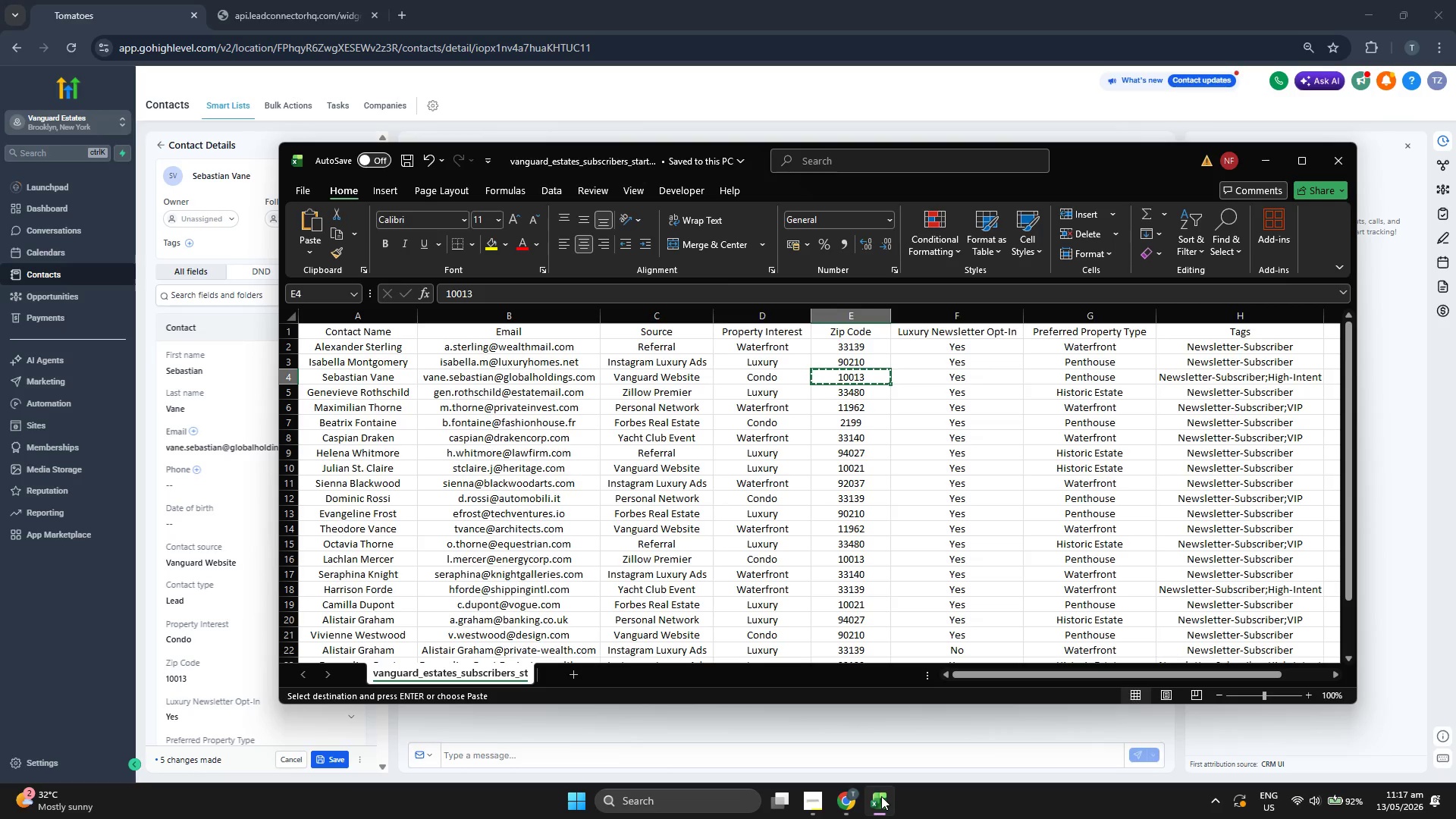 
left_click([881, 796])
 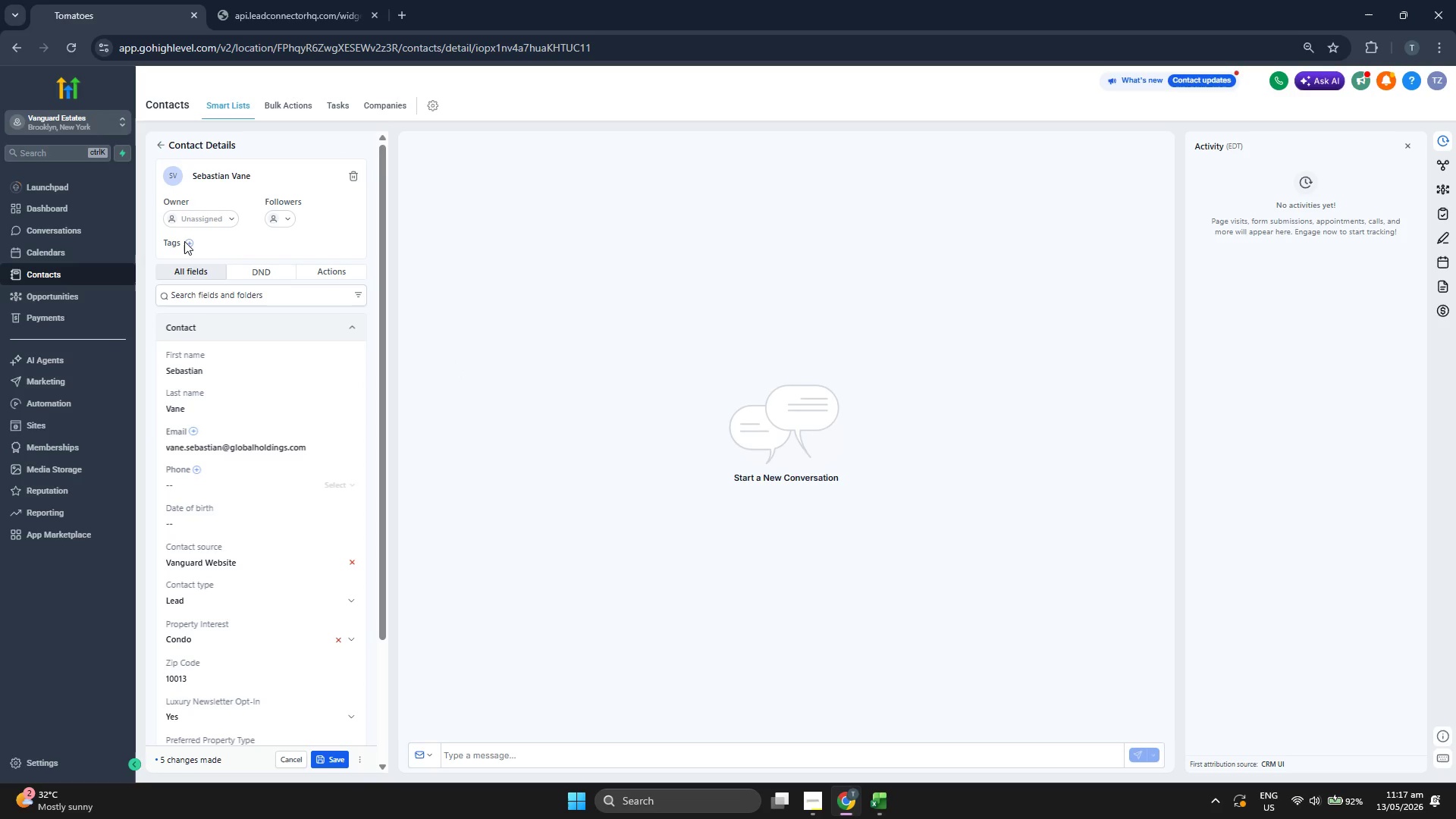 
double_click([188, 241])
 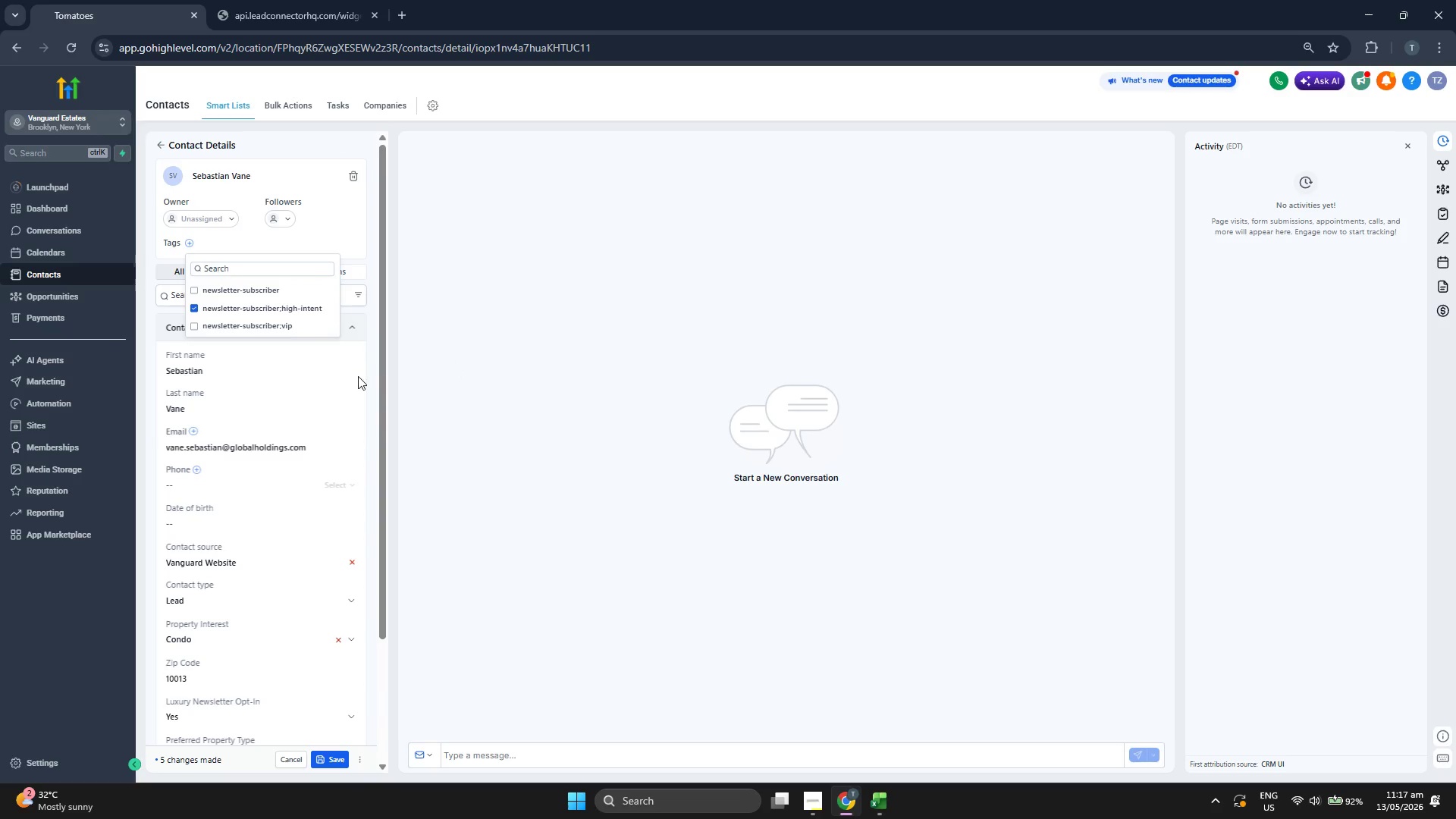 
left_click([366, 375])
 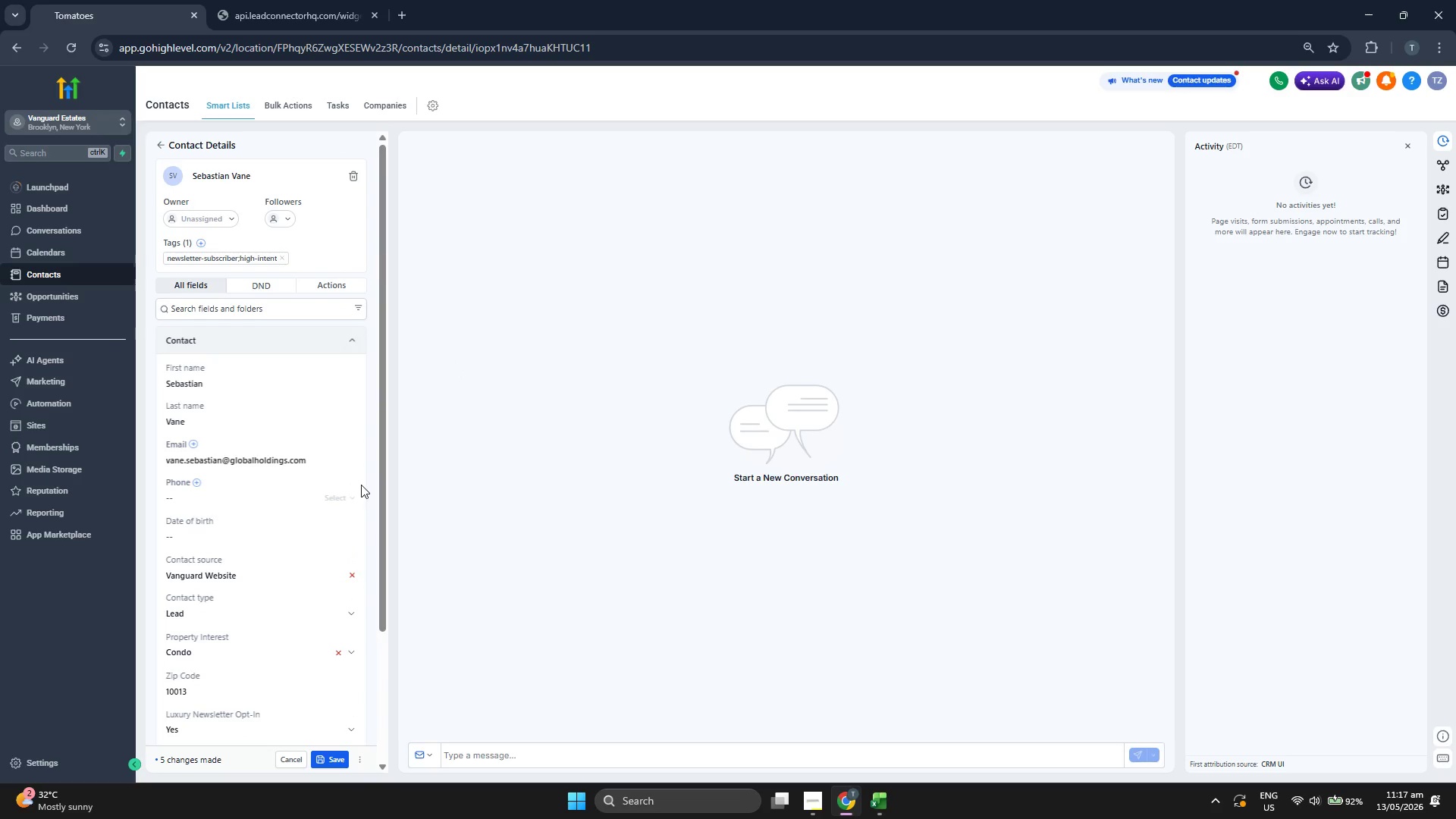 
scroll: coordinate [361, 485], scroll_direction: down, amount: 3.0
 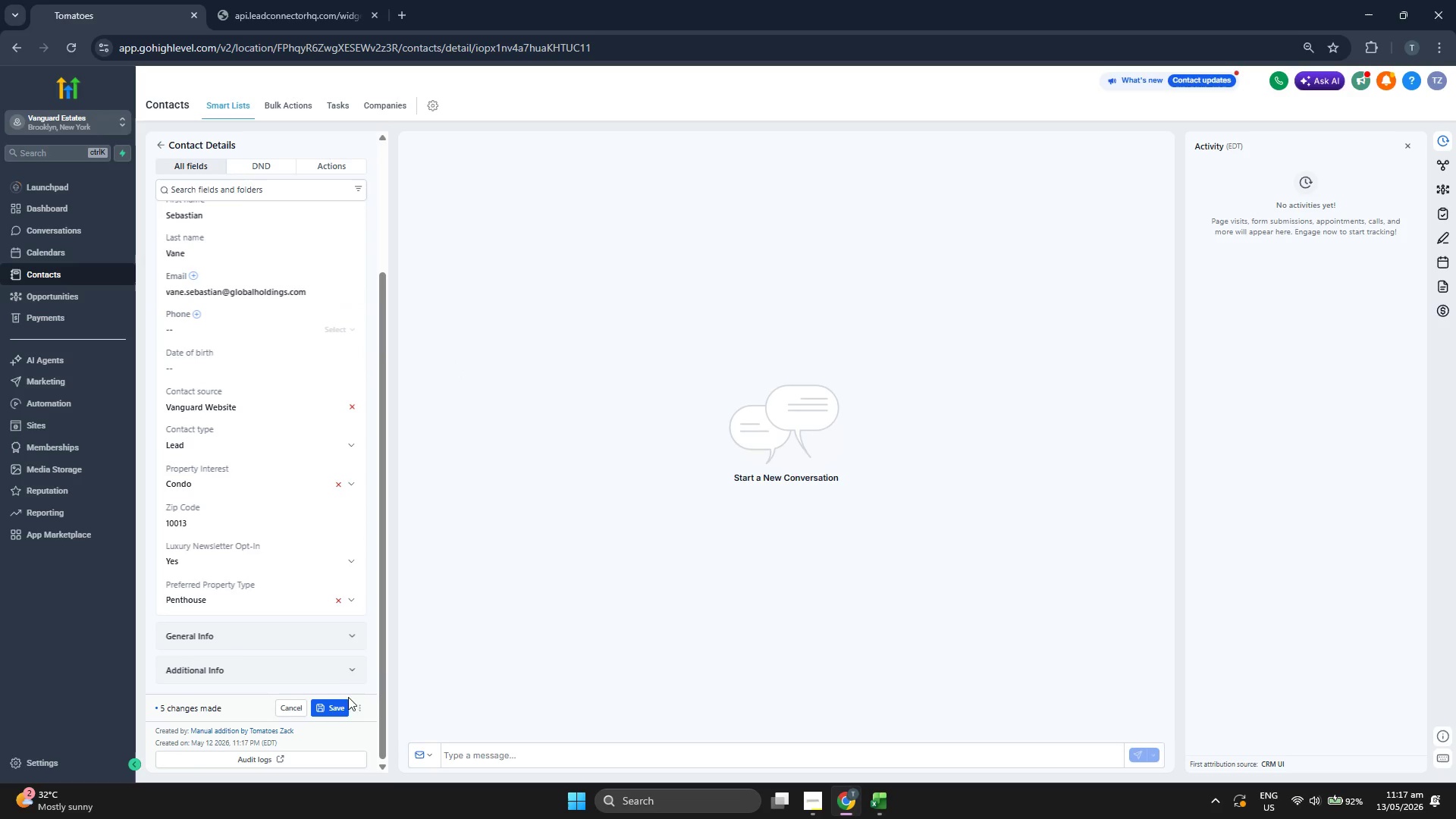 
left_click([334, 709])
 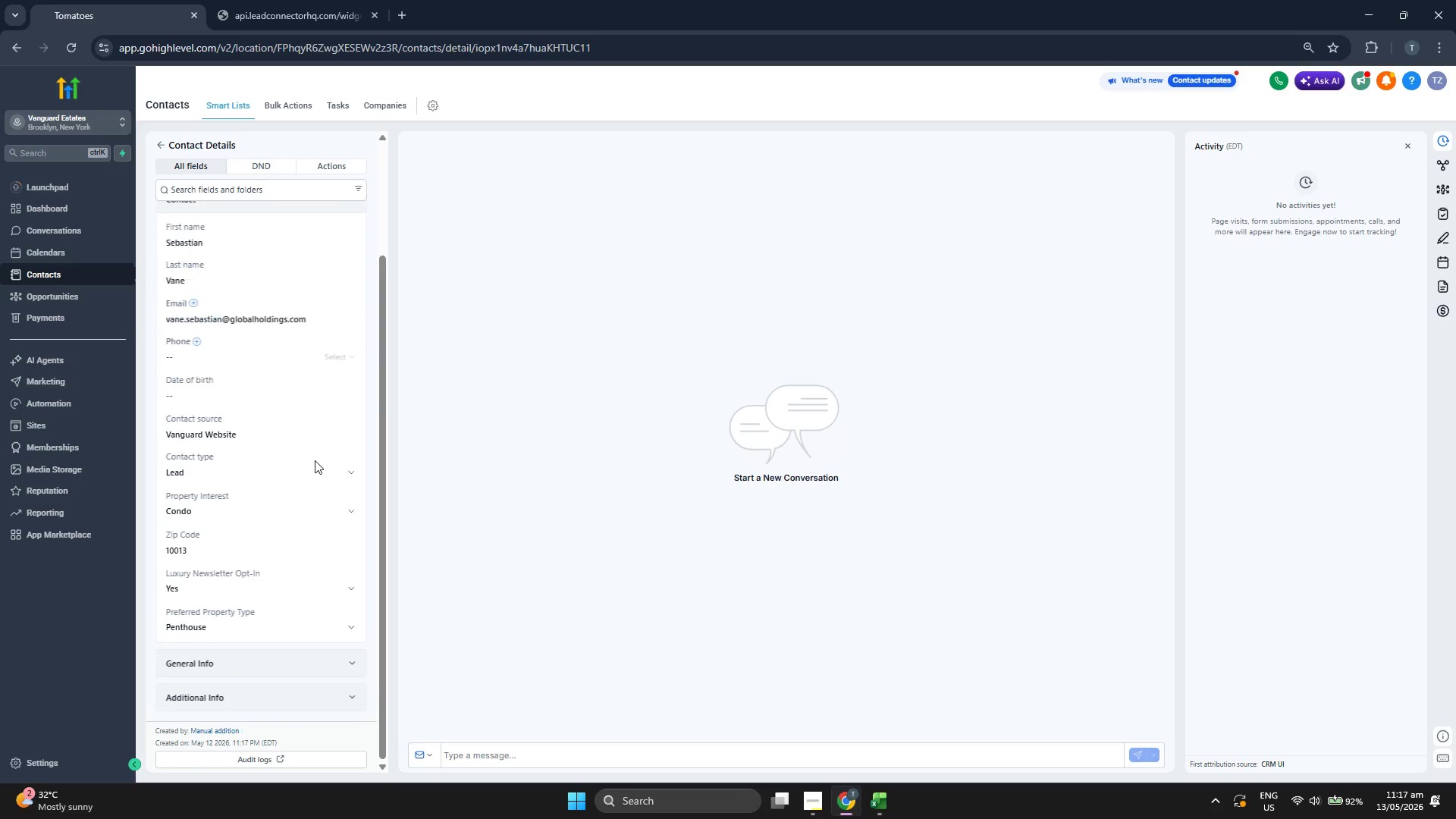 
scroll: coordinate [315, 457], scroll_direction: up, amount: 1.0
 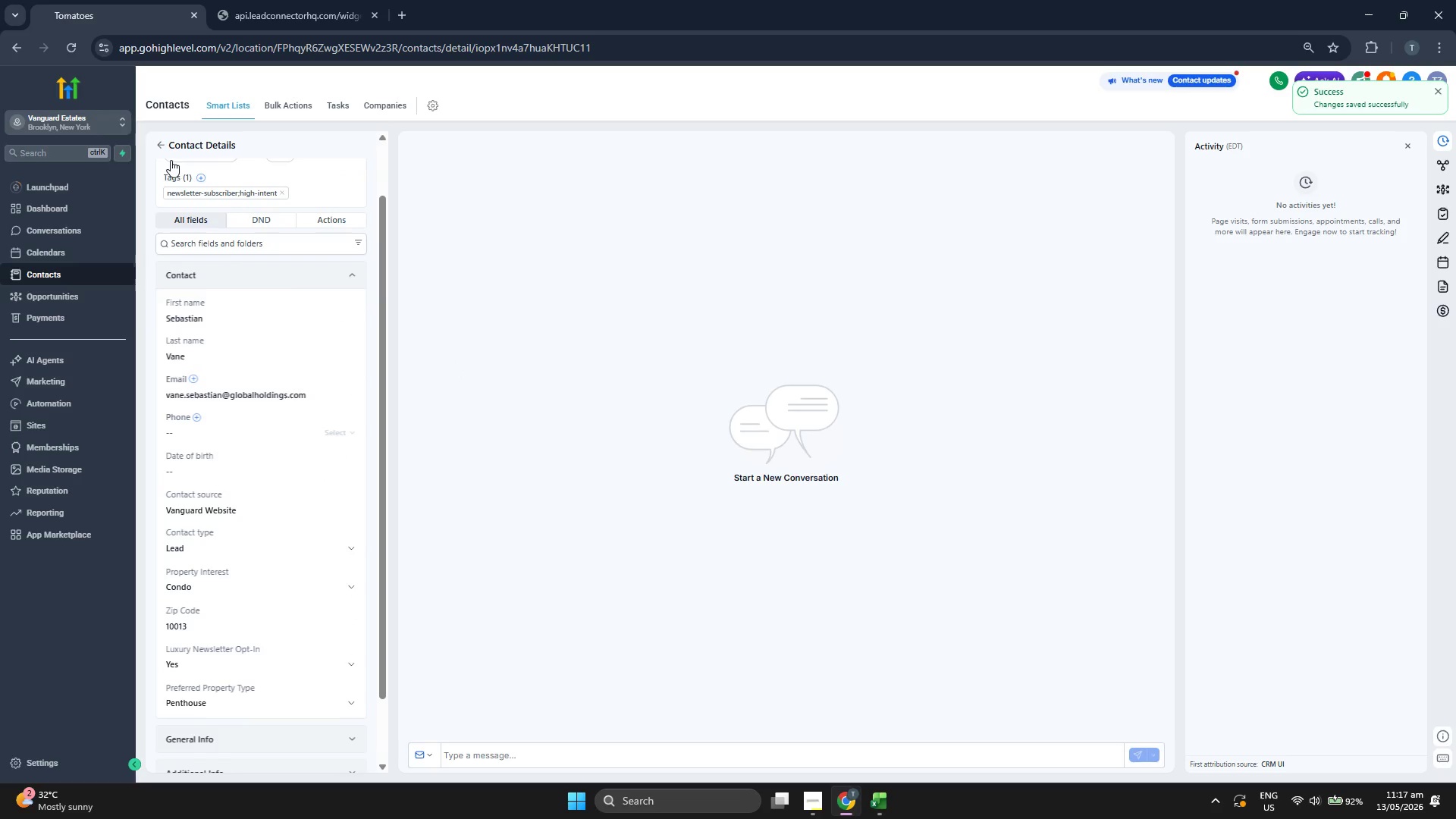 
left_click([164, 141])
 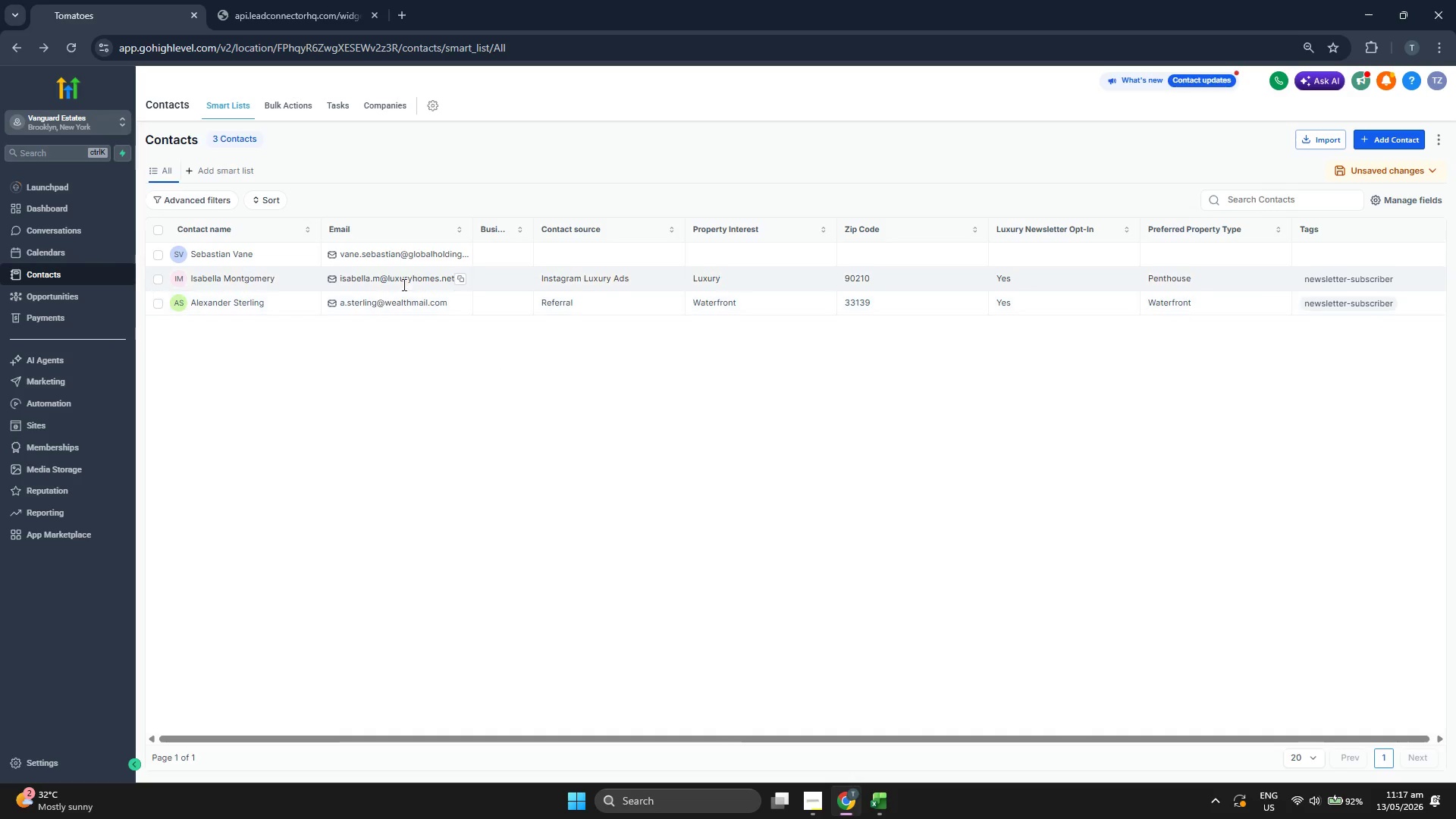 
wait(6.58)
 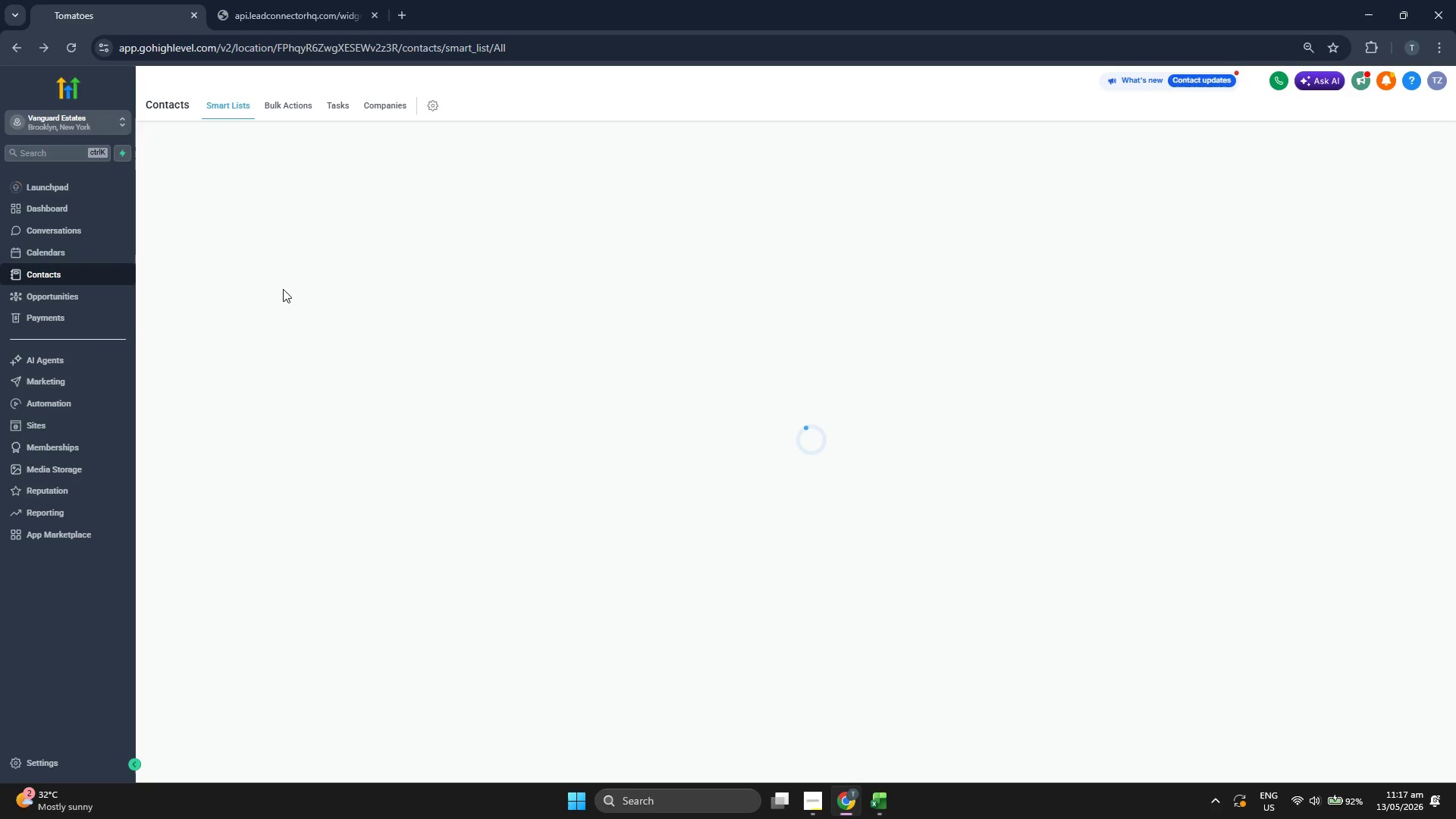 
left_click([1394, 136])
 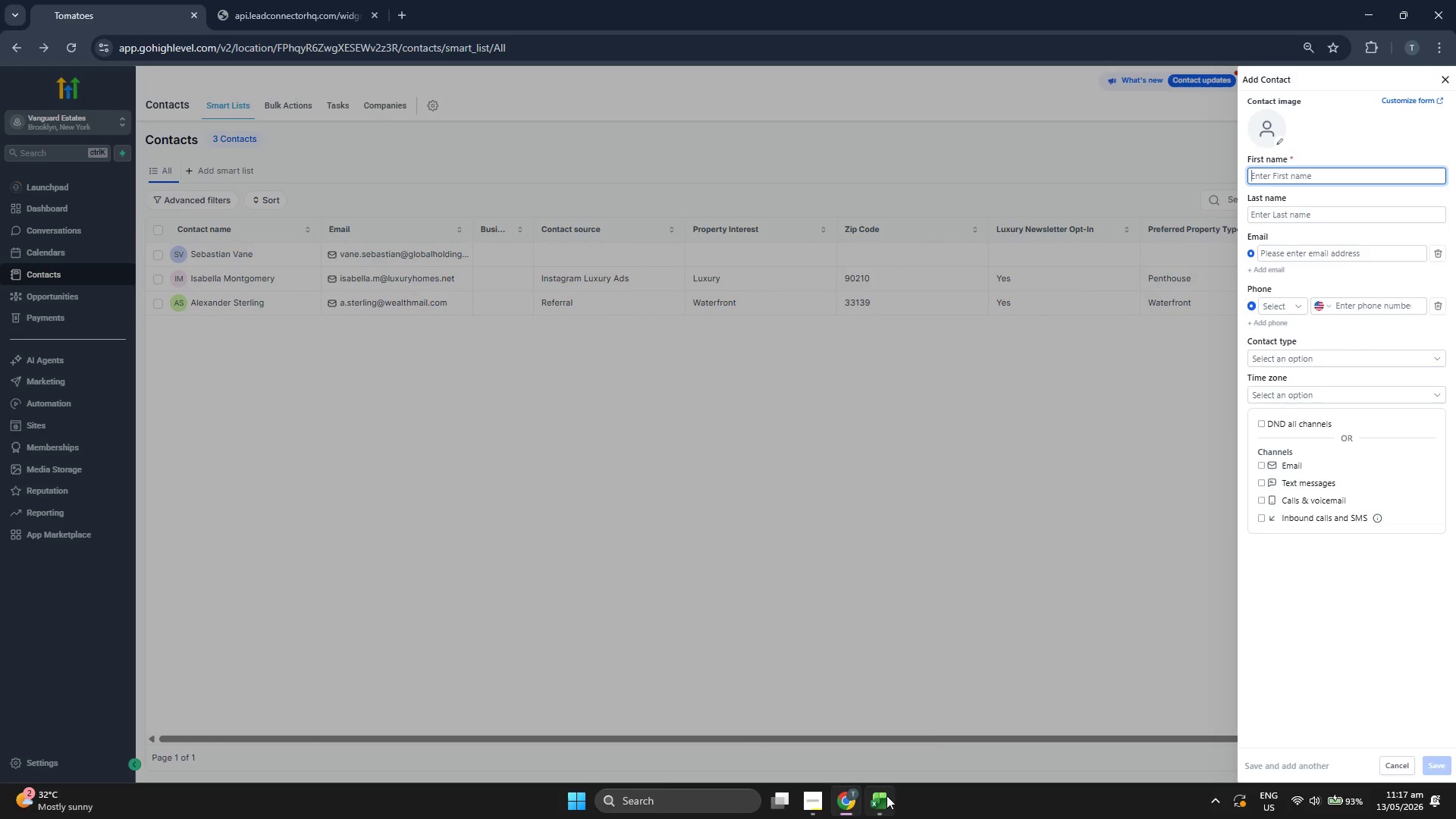 
key(ArrowDown)
 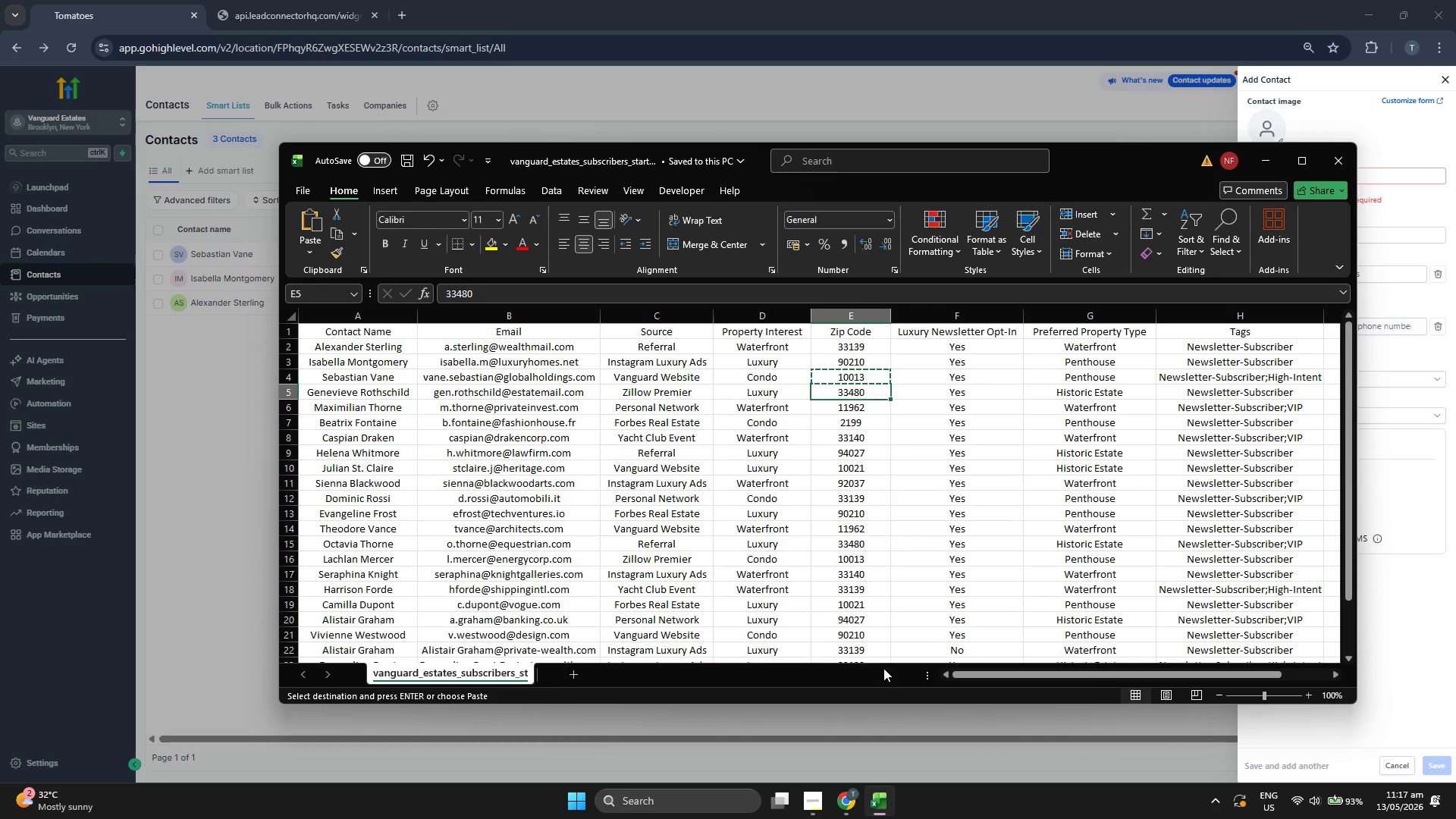 
key(ArrowLeft)
 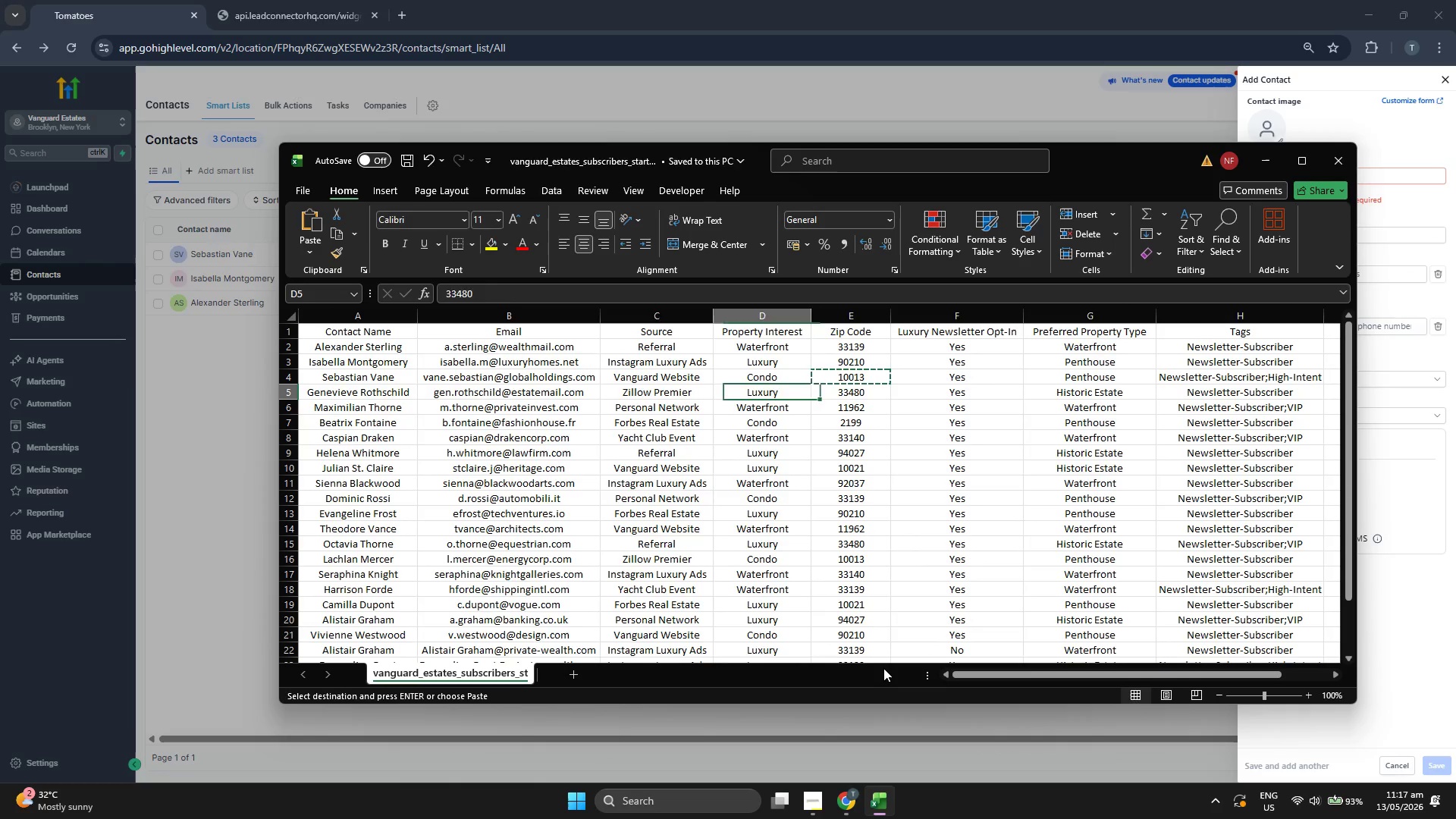 
key(ArrowLeft)
 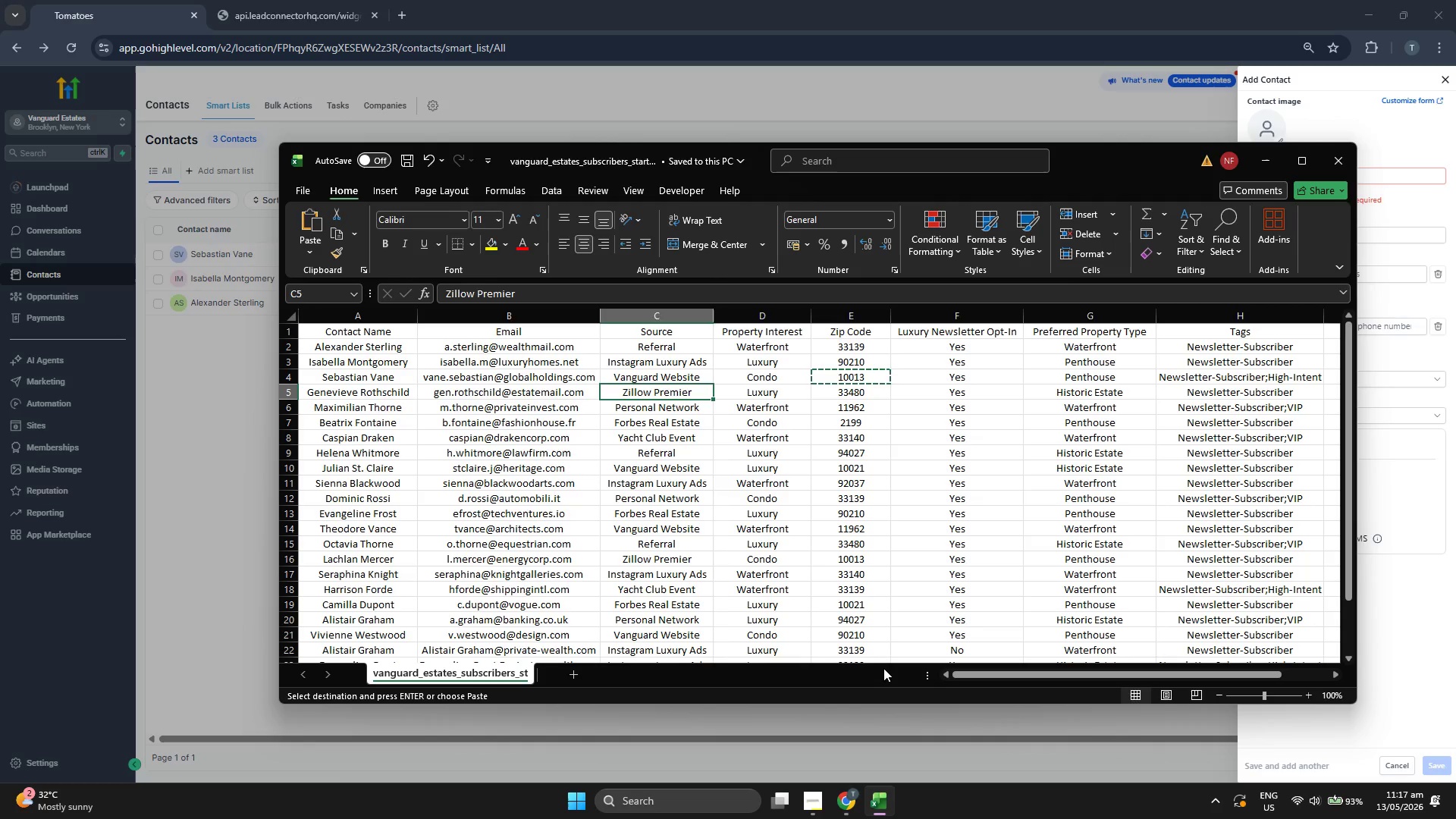 
key(ArrowLeft)
 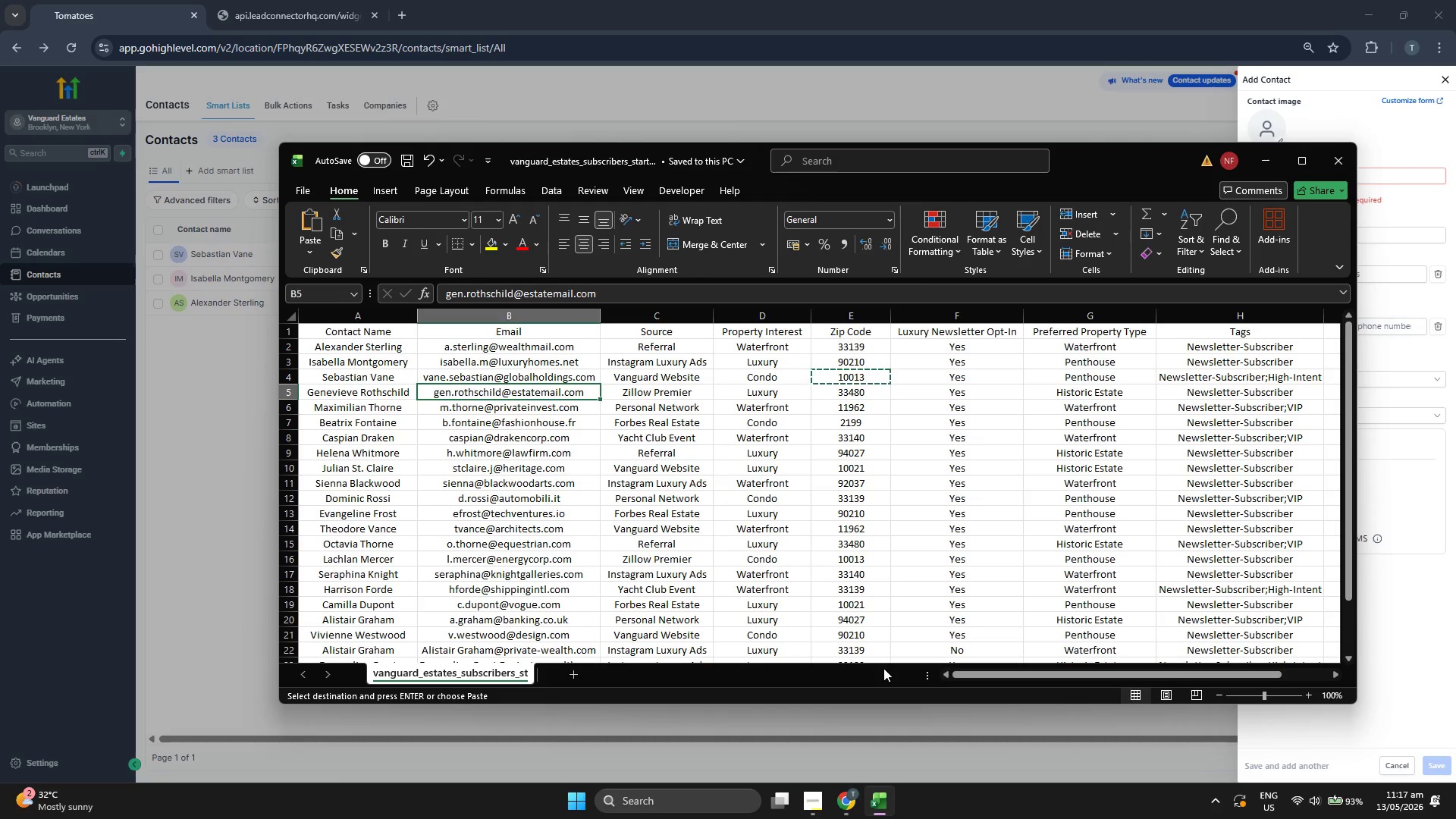 
key(Control+C)
 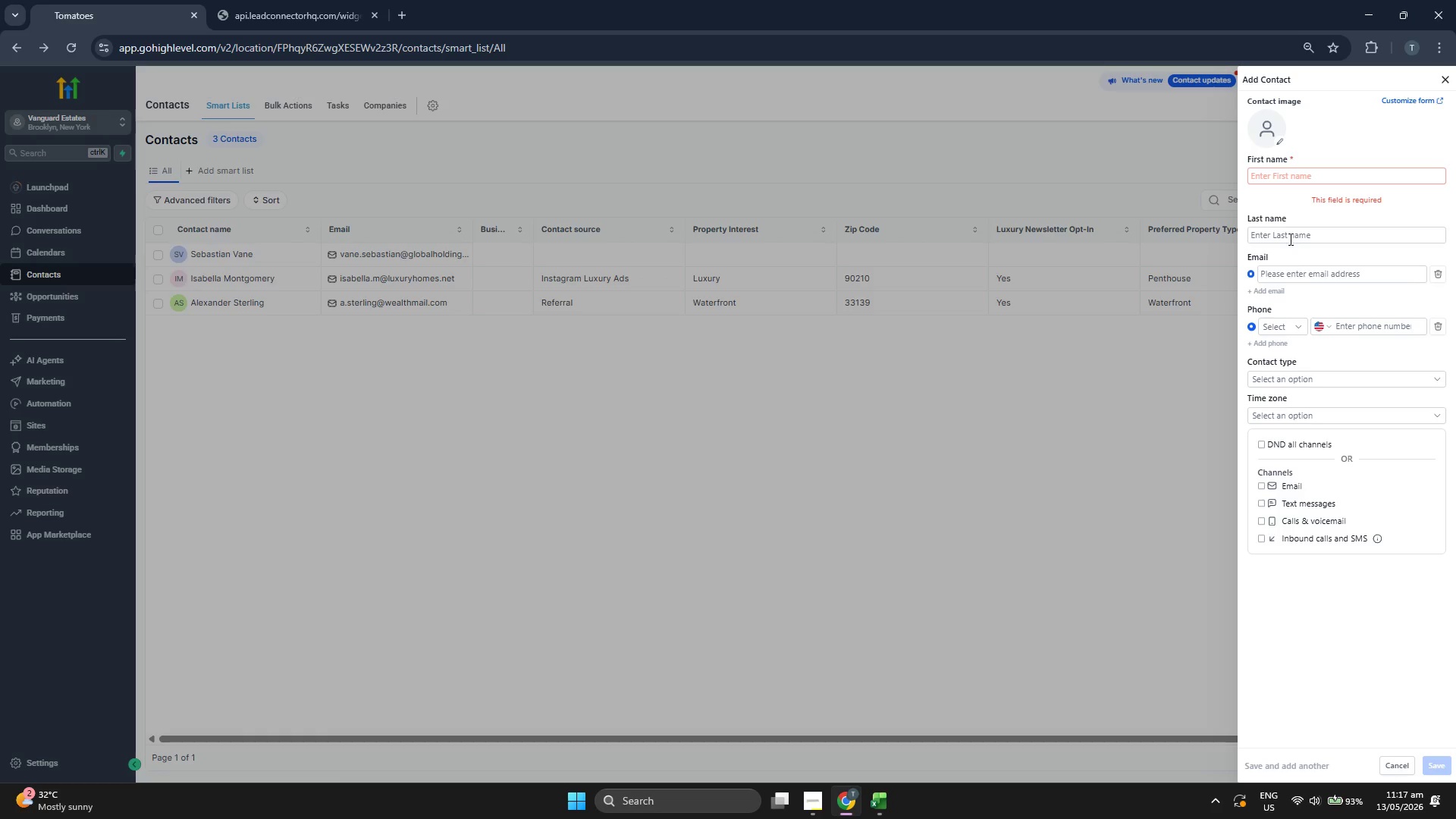 
left_click([1313, 268])
 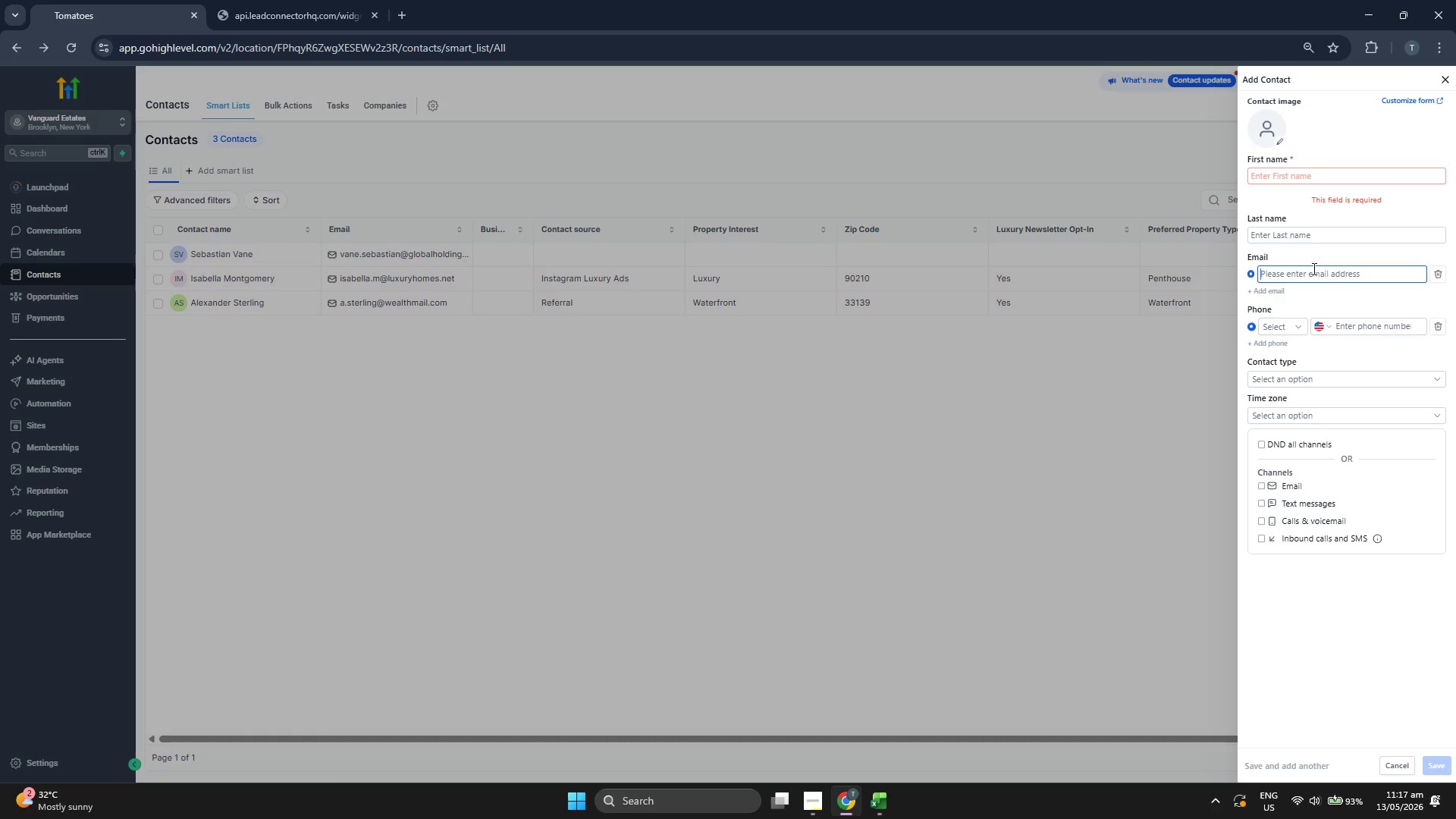 
key(Control+V)
 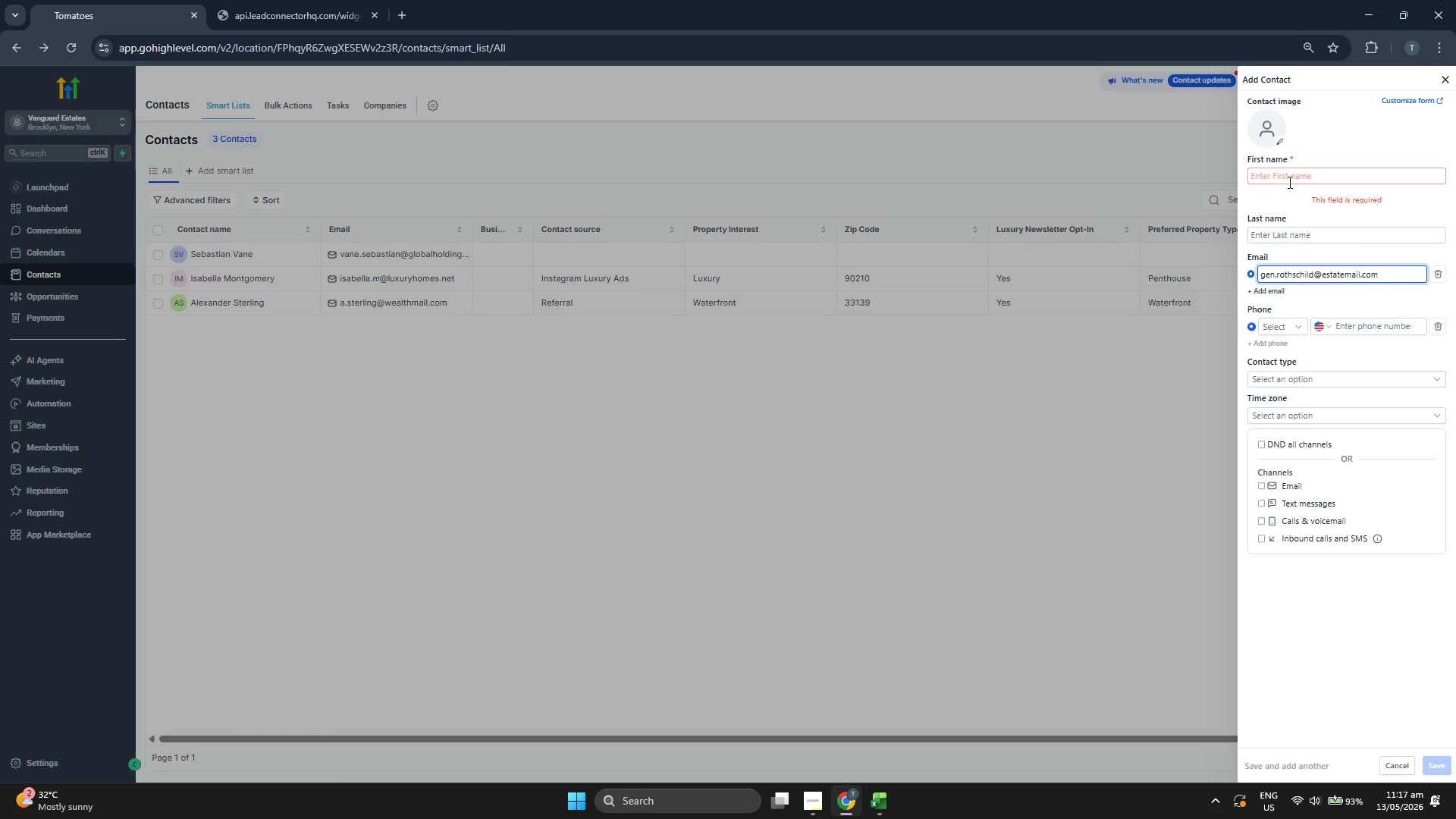 
left_click([1291, 177])
 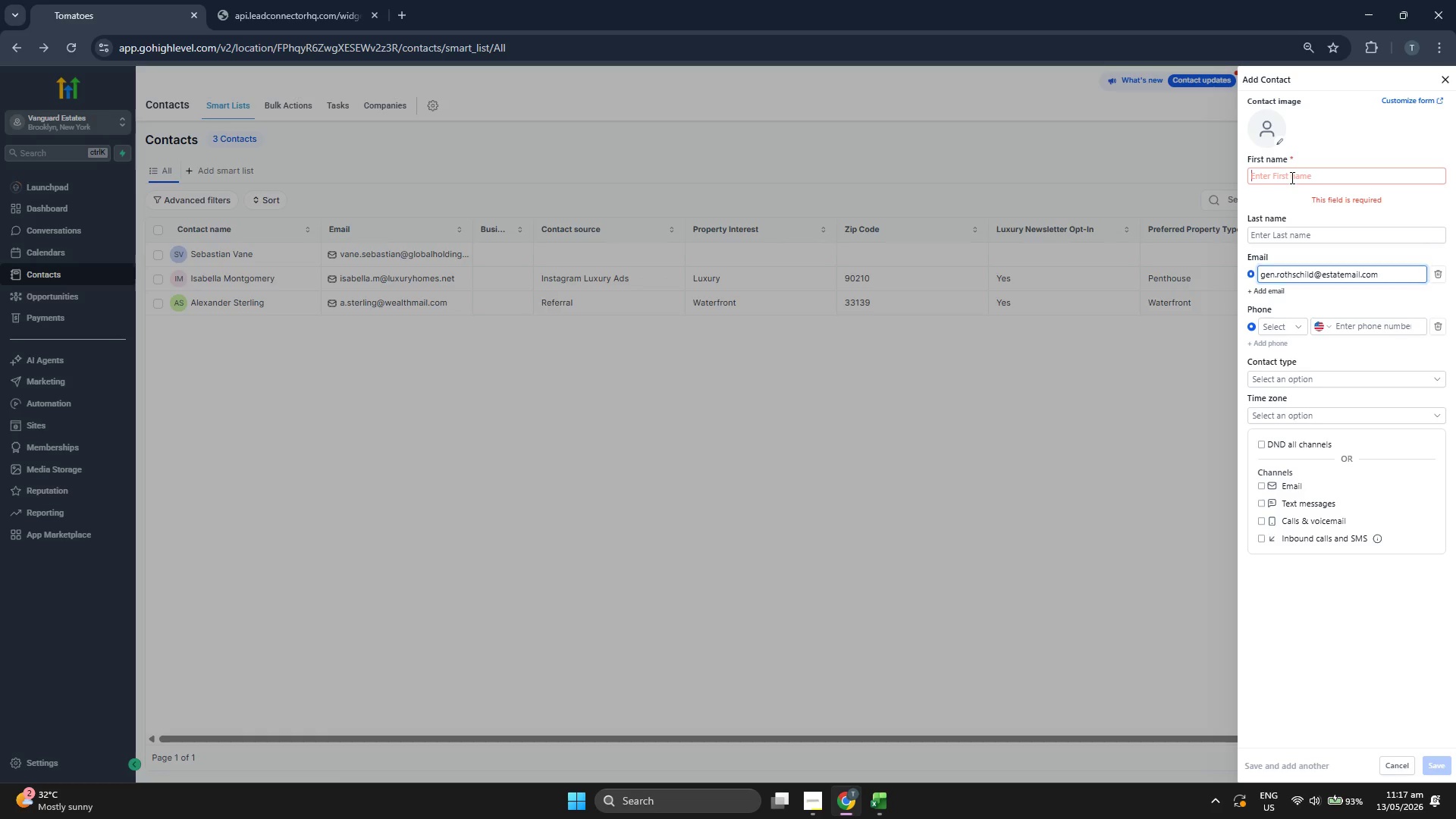 
type(Geneiebv)
key(Backspace)
key(Backspace)
key(Backspace)
type(eve)
 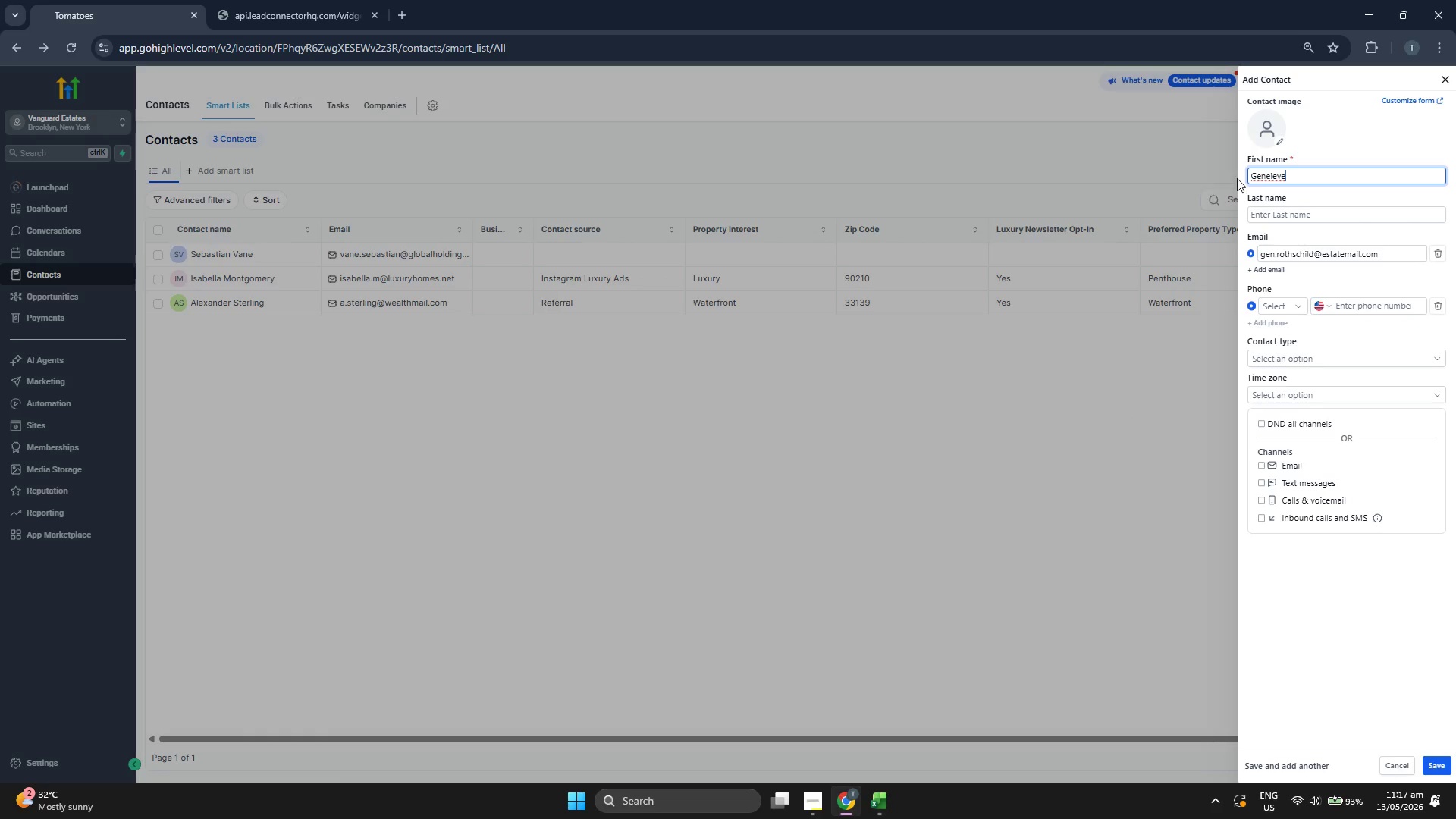 
right_click([1248, 172])
 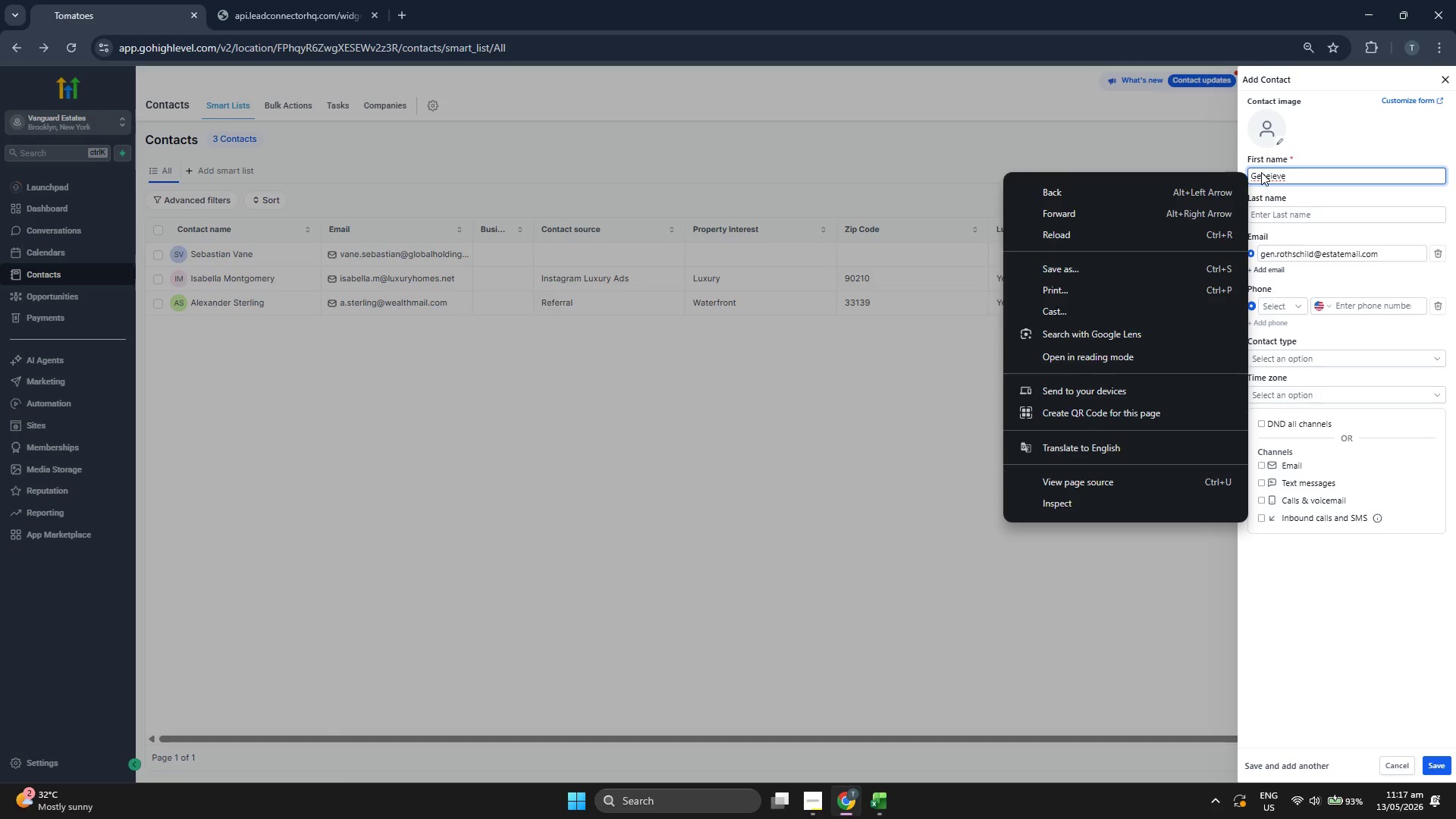 
right_click([1265, 172])
 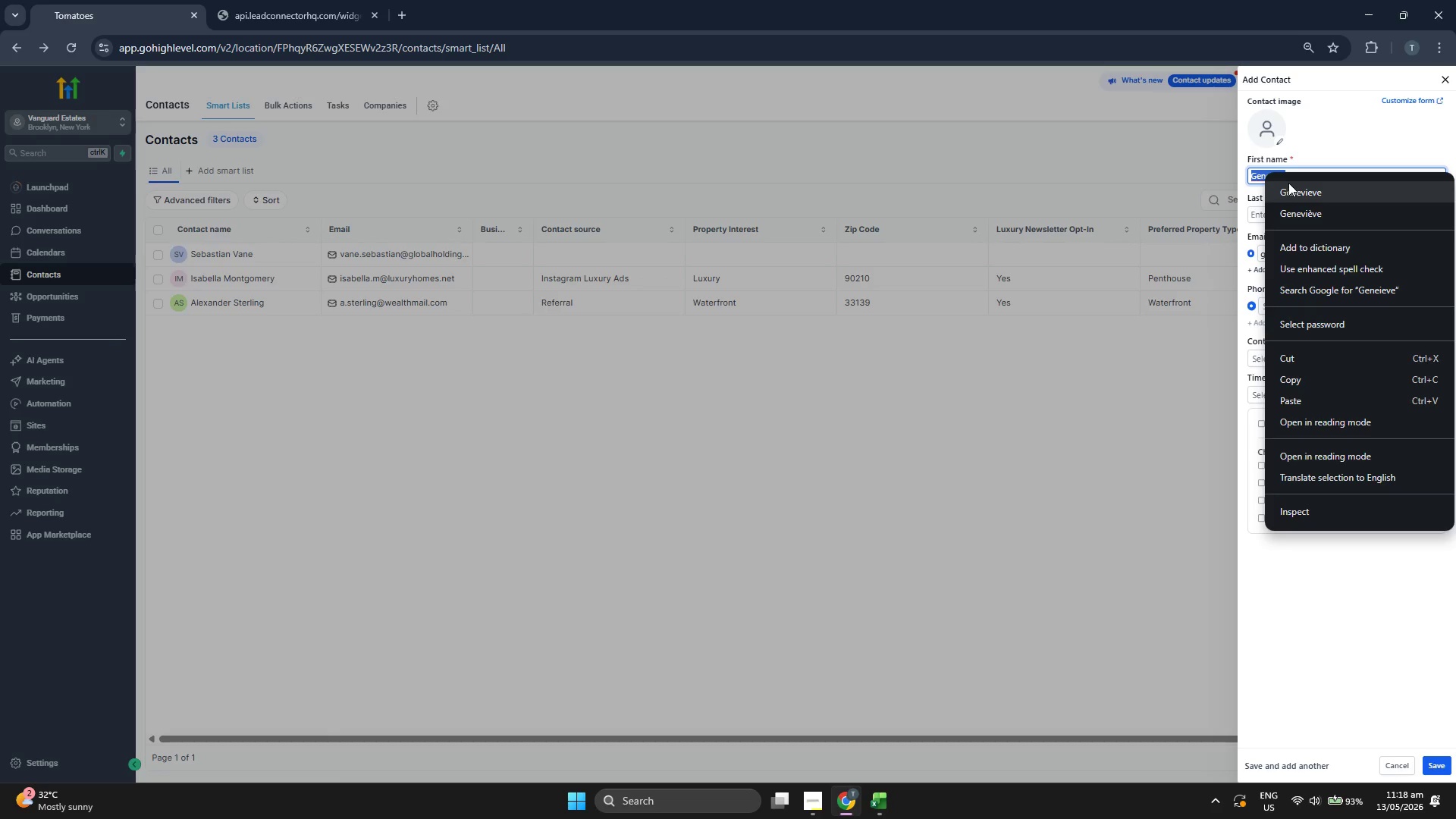 
left_click([1297, 186])
 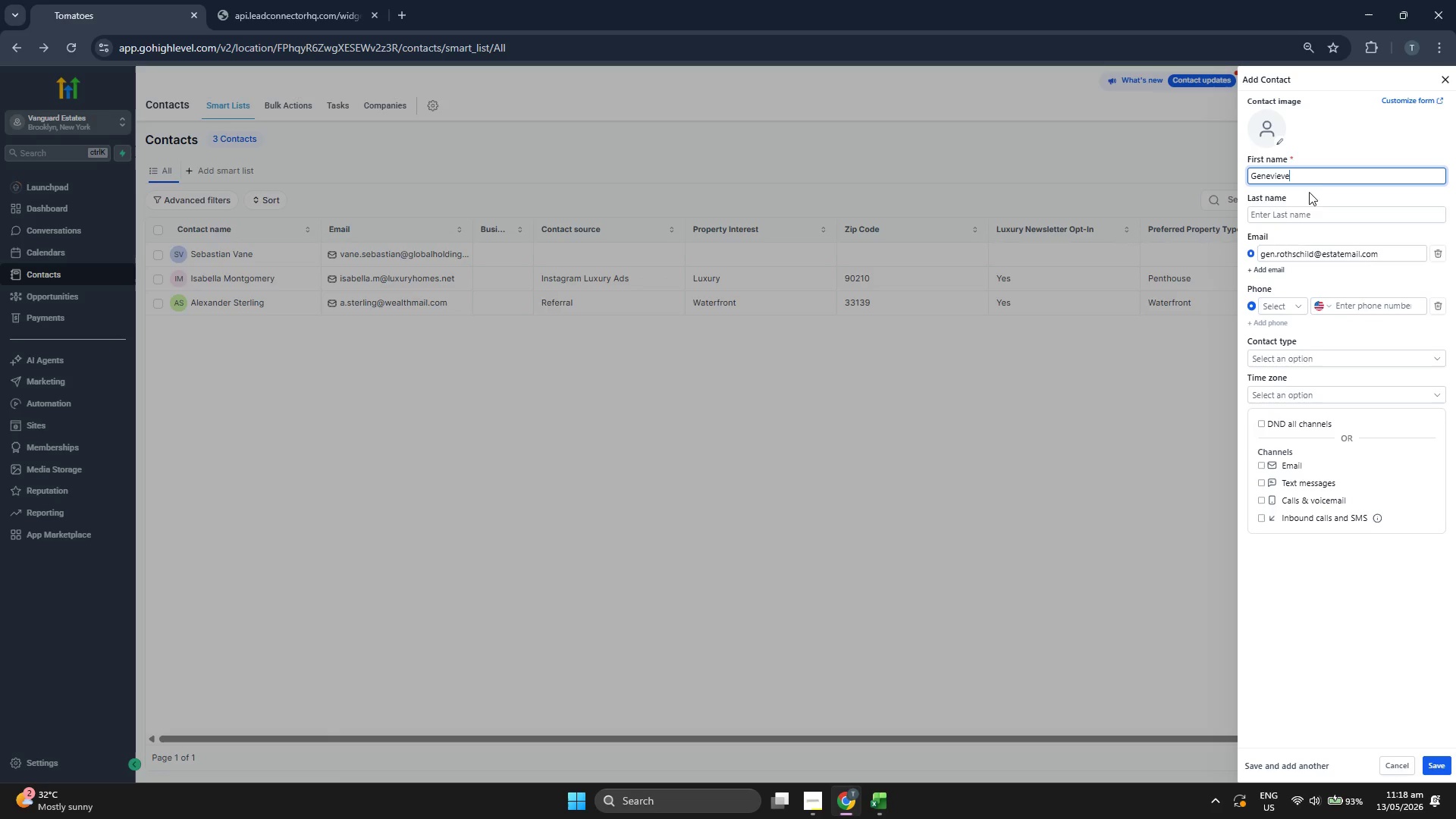 
left_click([1303, 208])
 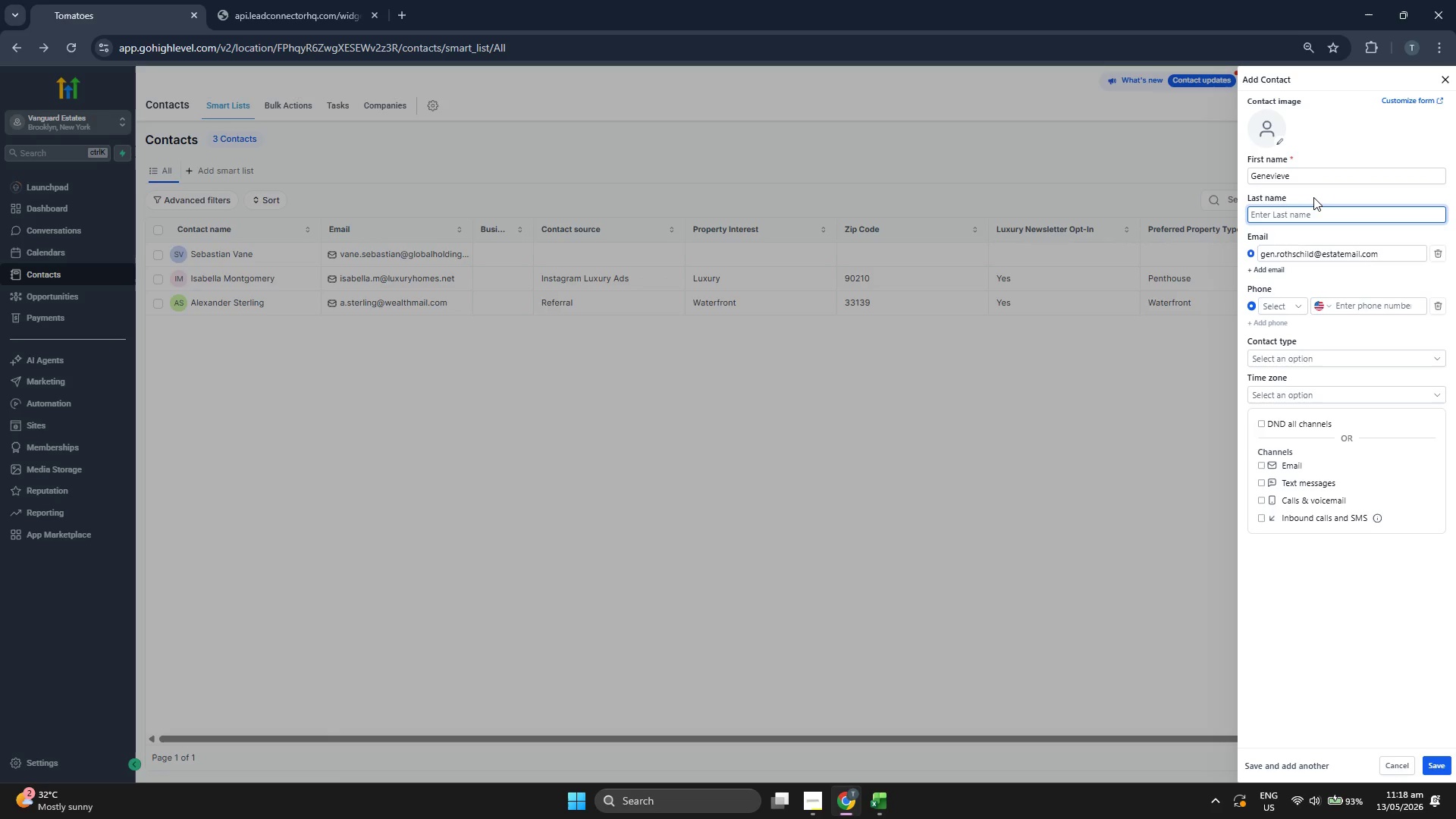 
type(Rothschild)
 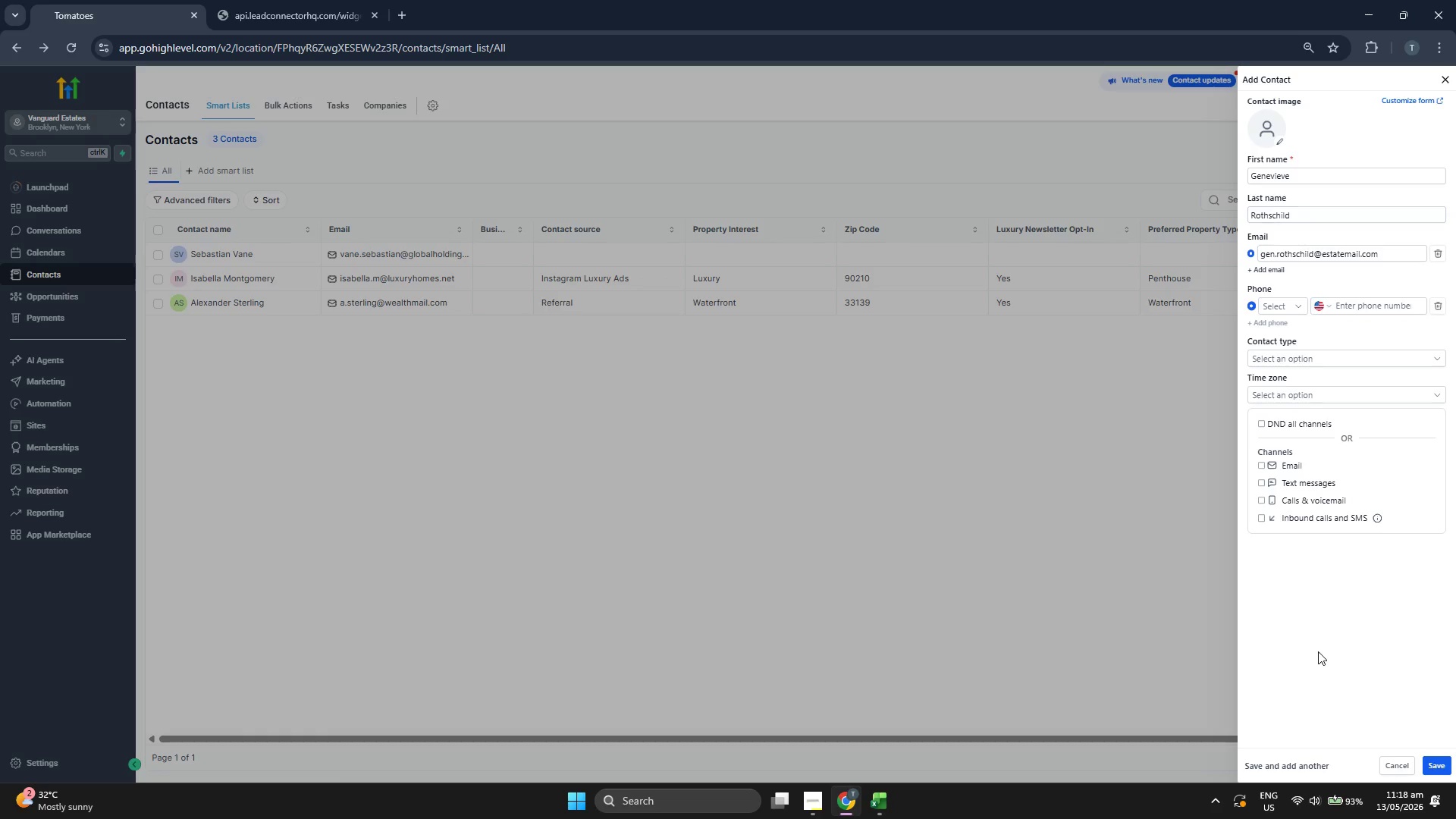 
left_click([1442, 766])
 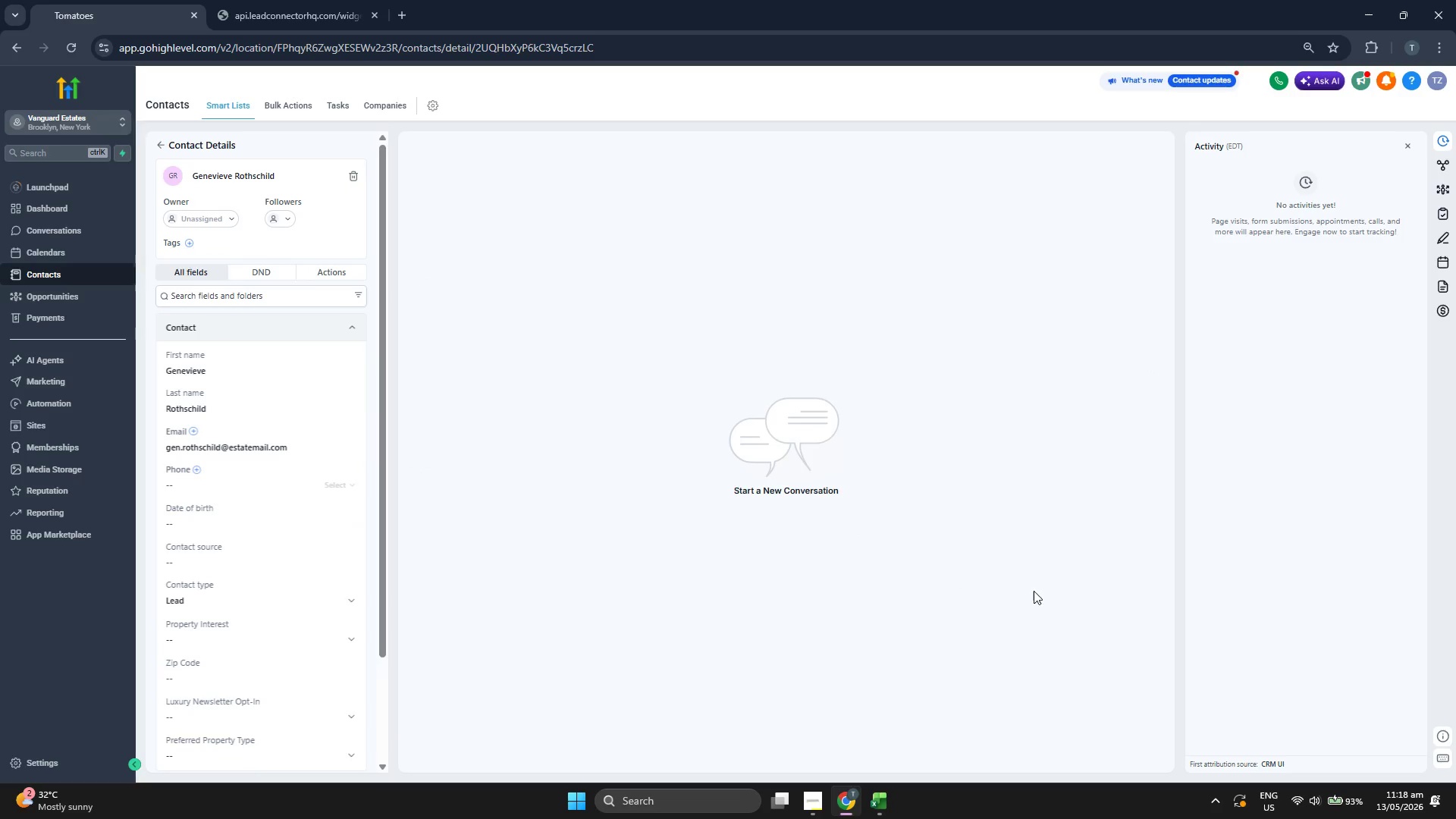 
scroll: coordinate [325, 356], scroll_direction: none, amount: 0.0
 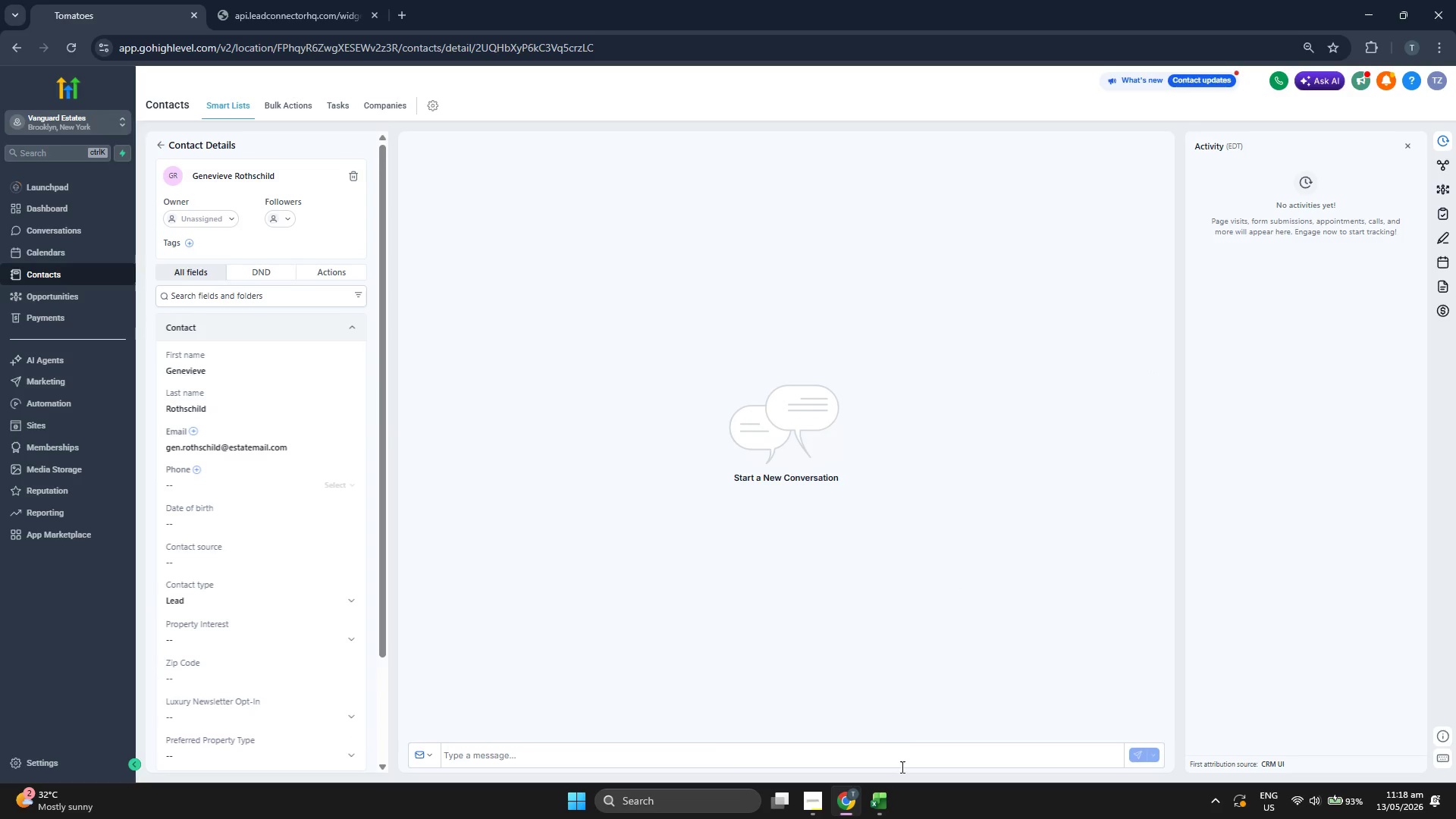 
left_click([890, 805])
 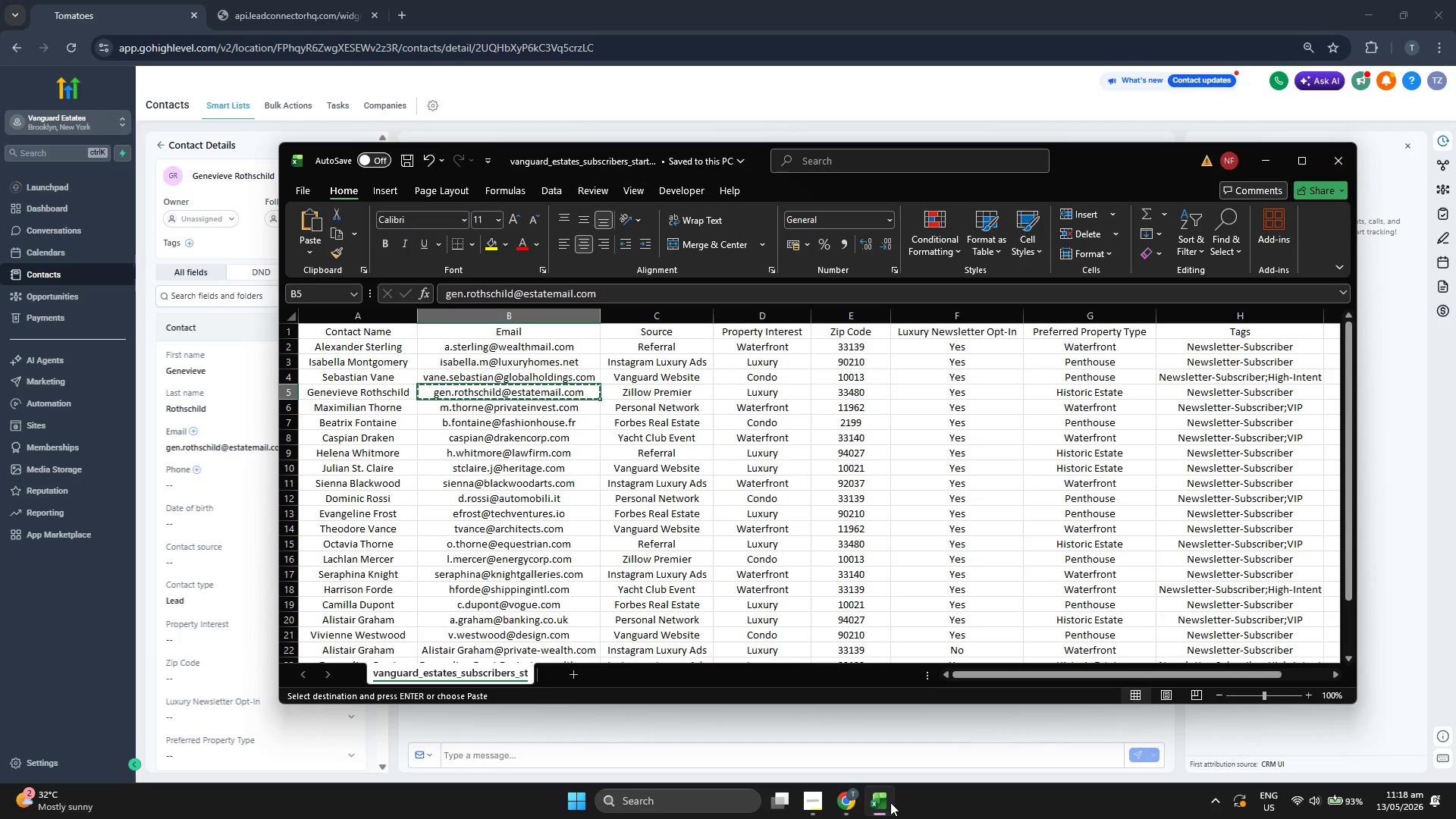 
key(ArrowRight)
 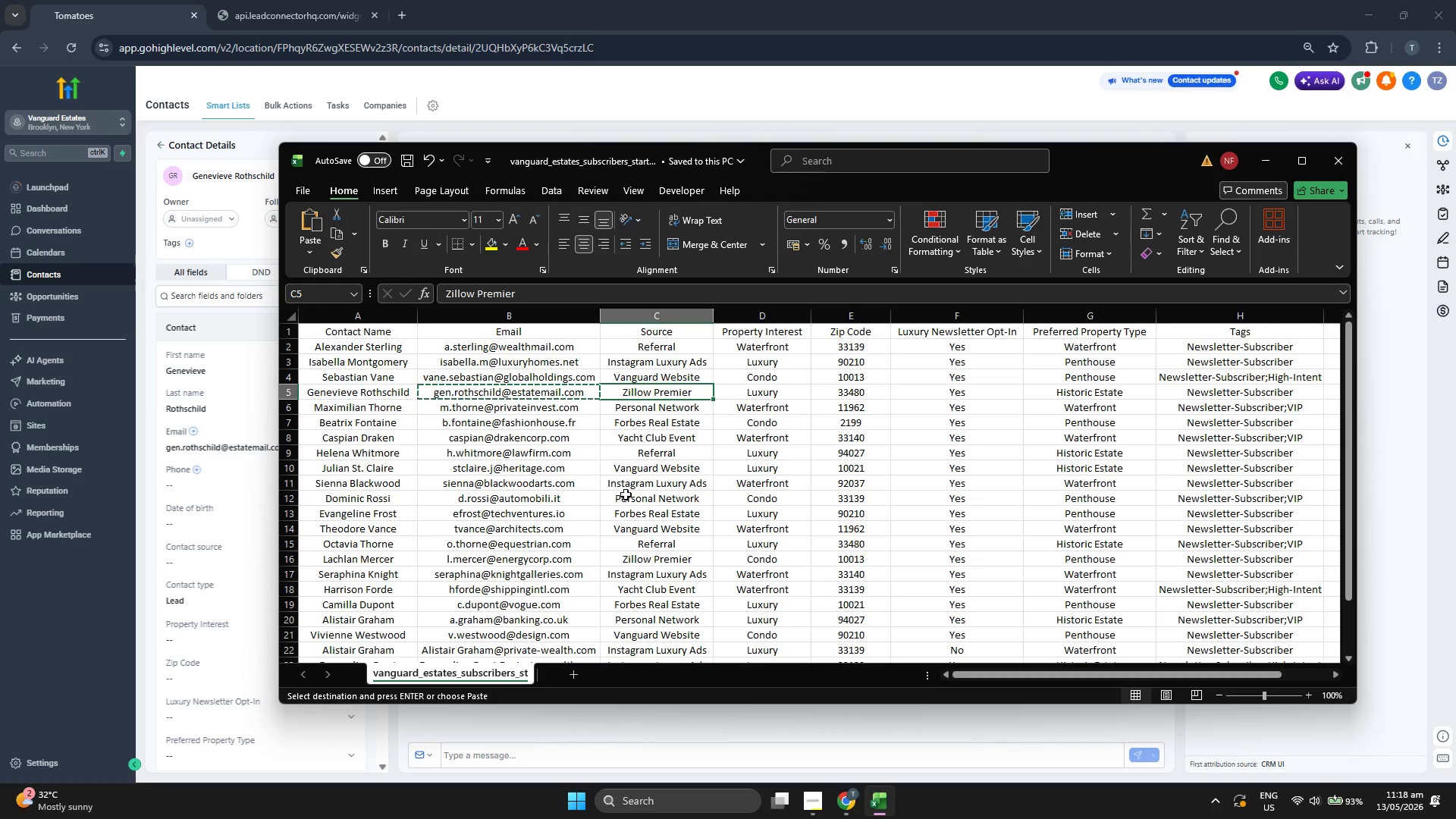 
key(Control+ControlLeft)
 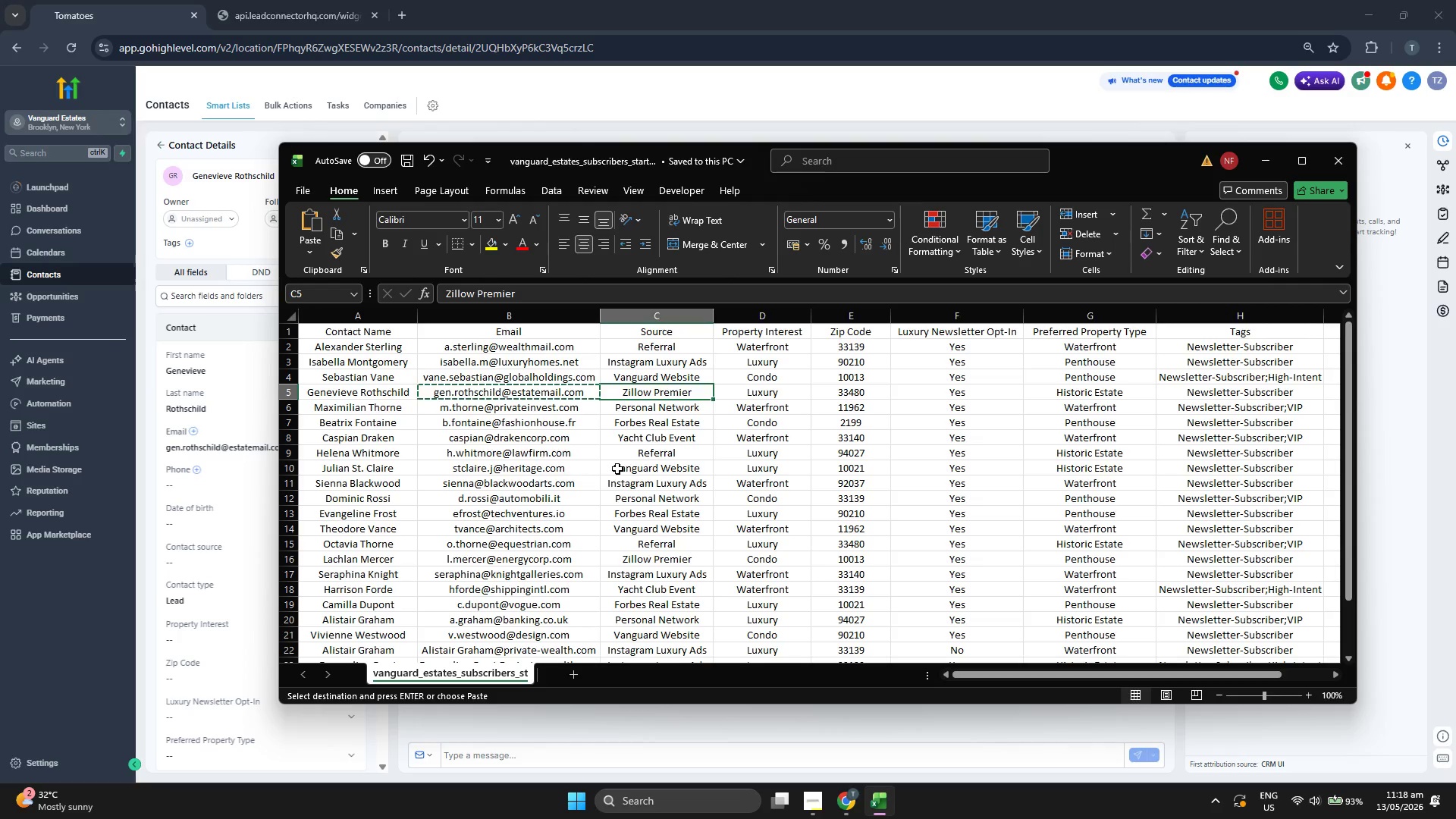 
key(Control+C)
 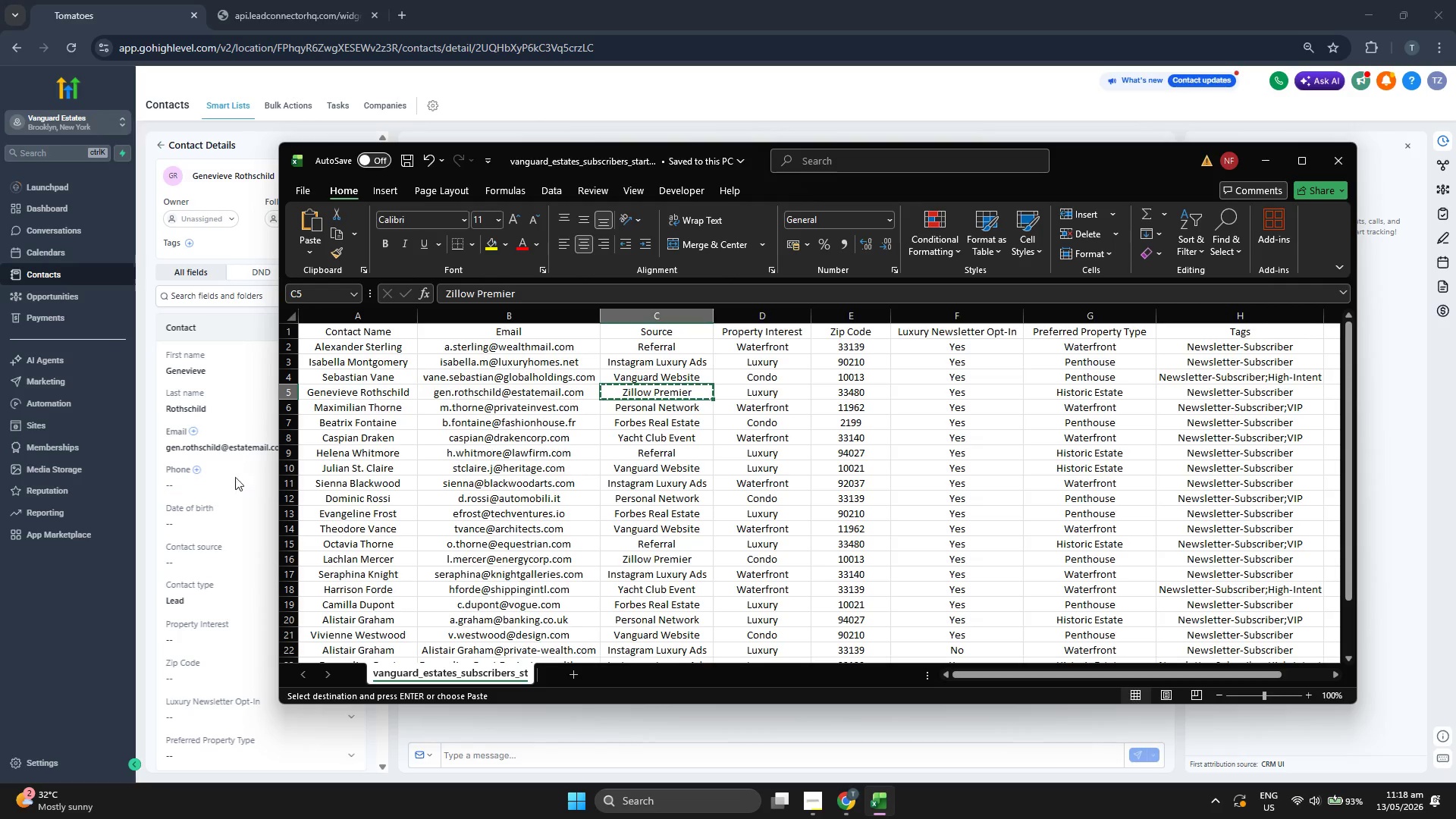 
left_click([212, 555])
 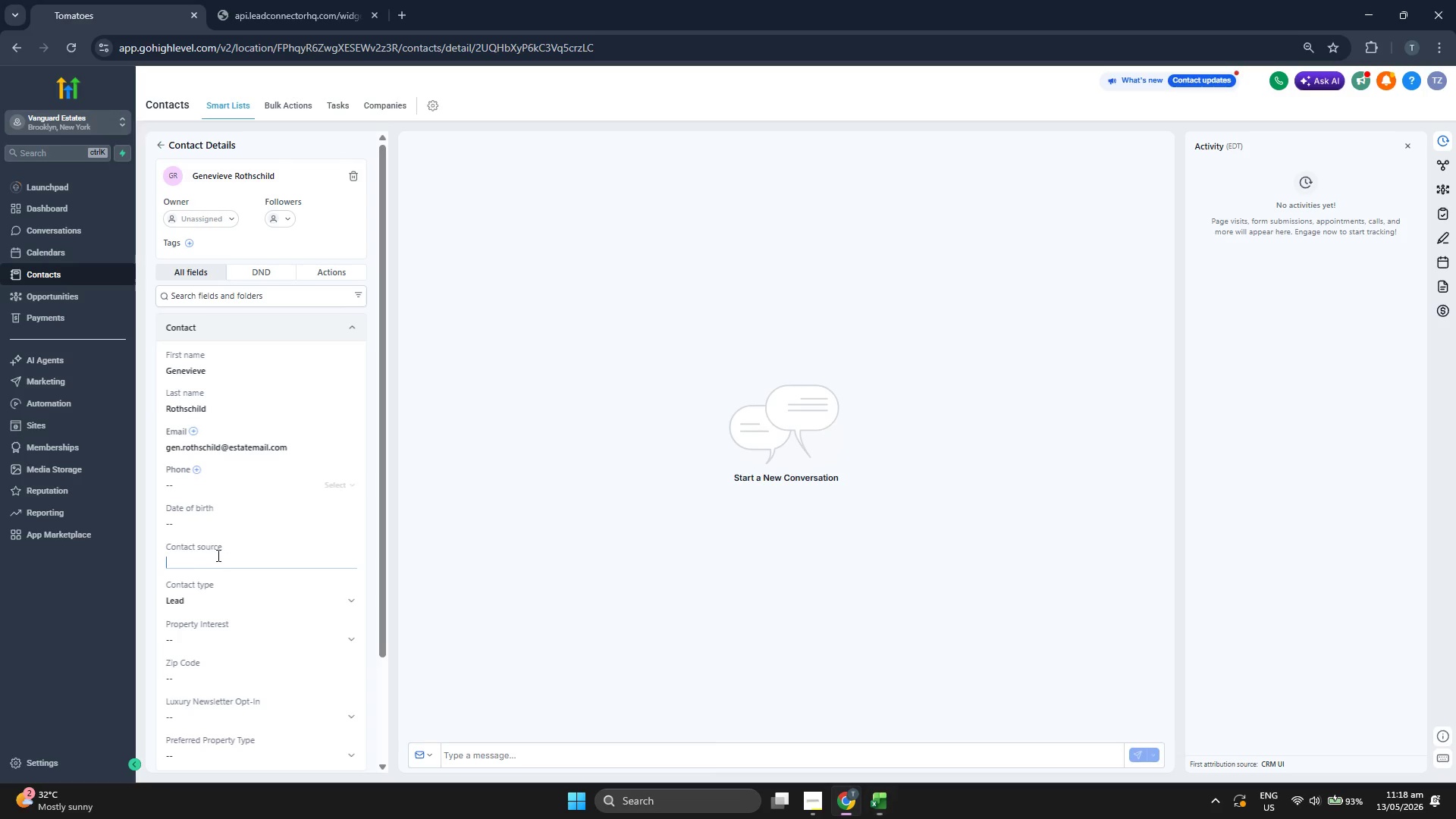 
key(Control+ControlLeft)
 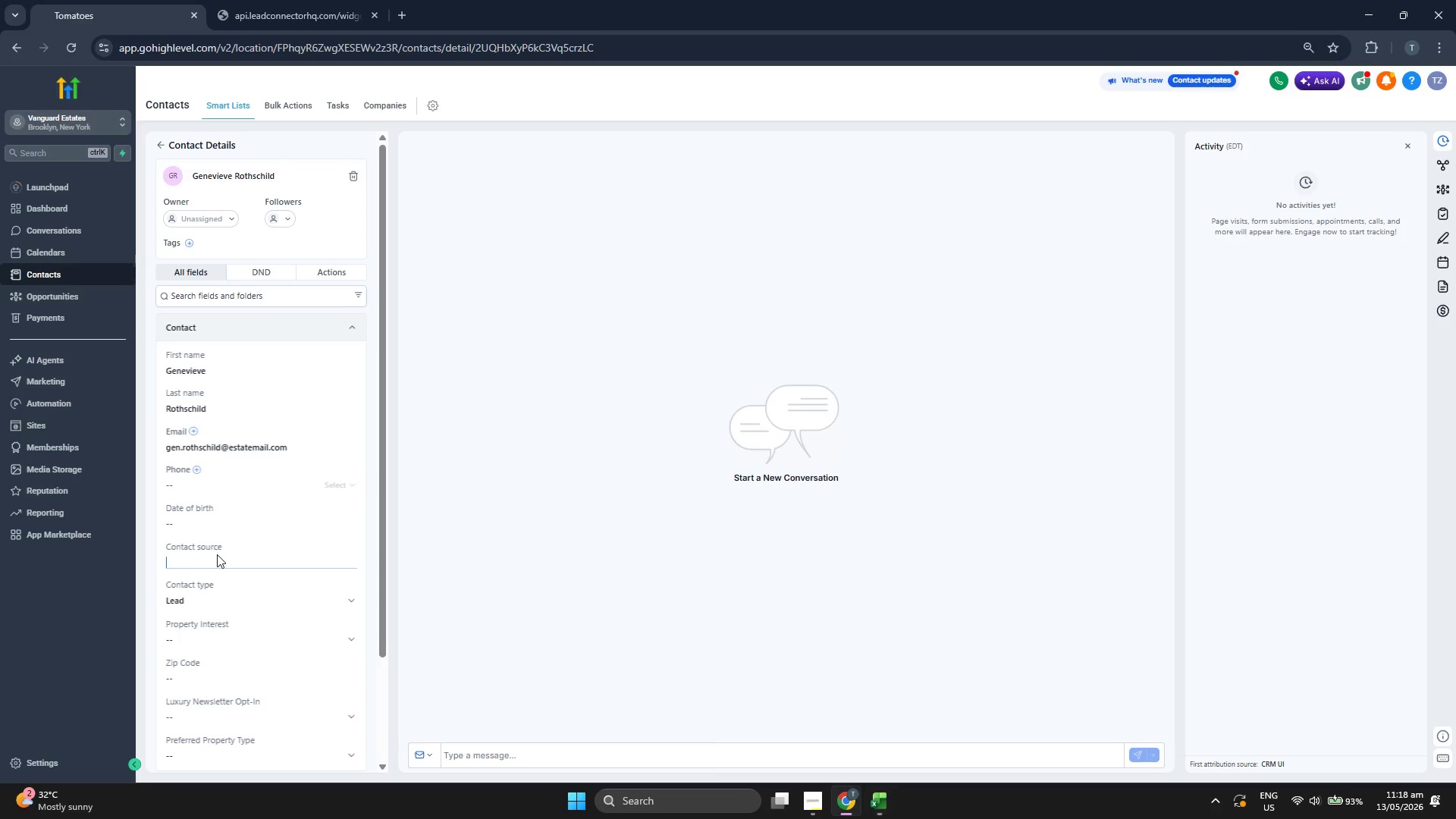 
key(Control+V)
 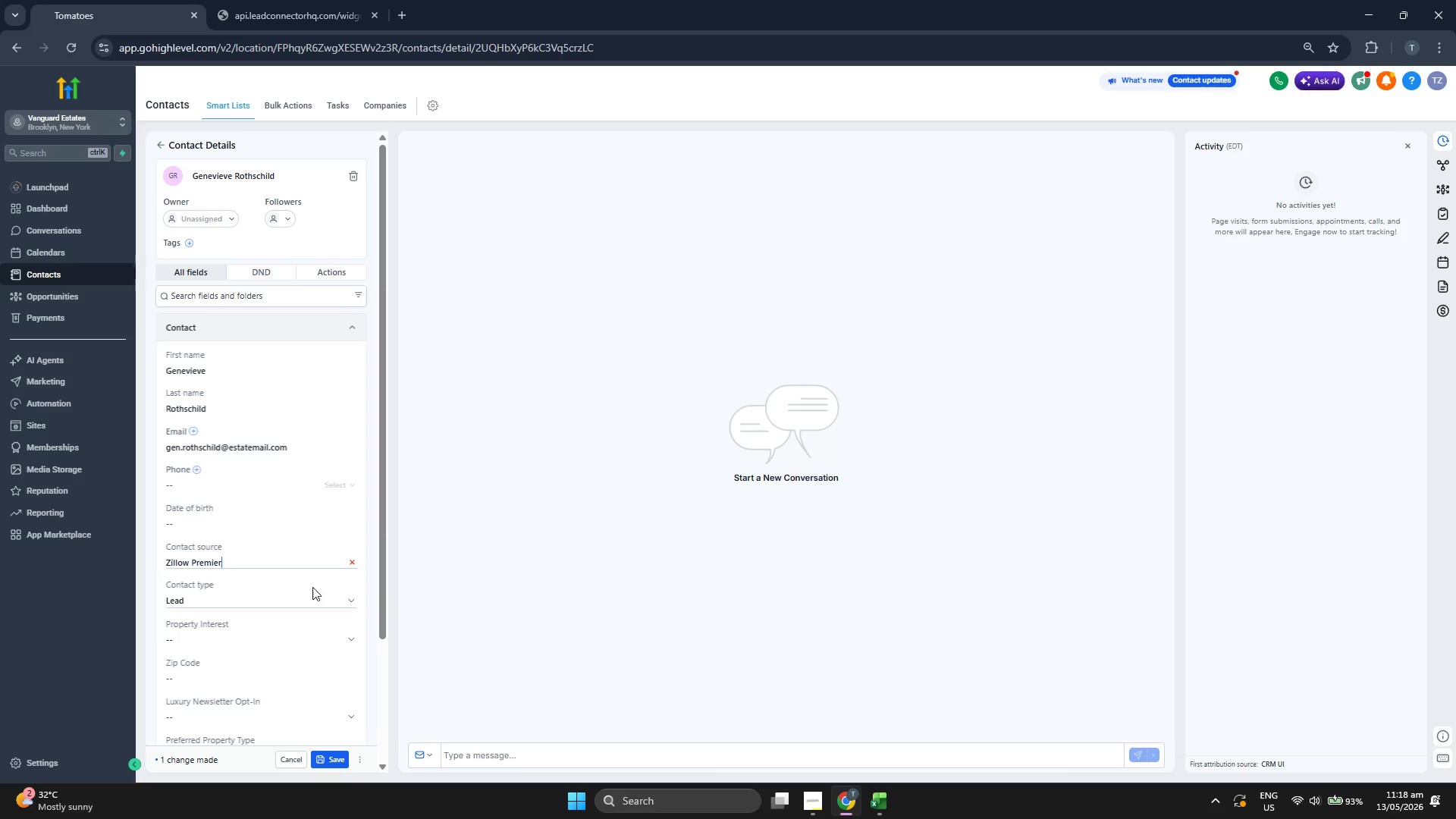 
scroll: coordinate [326, 582], scroll_direction: down, amount: 1.0
 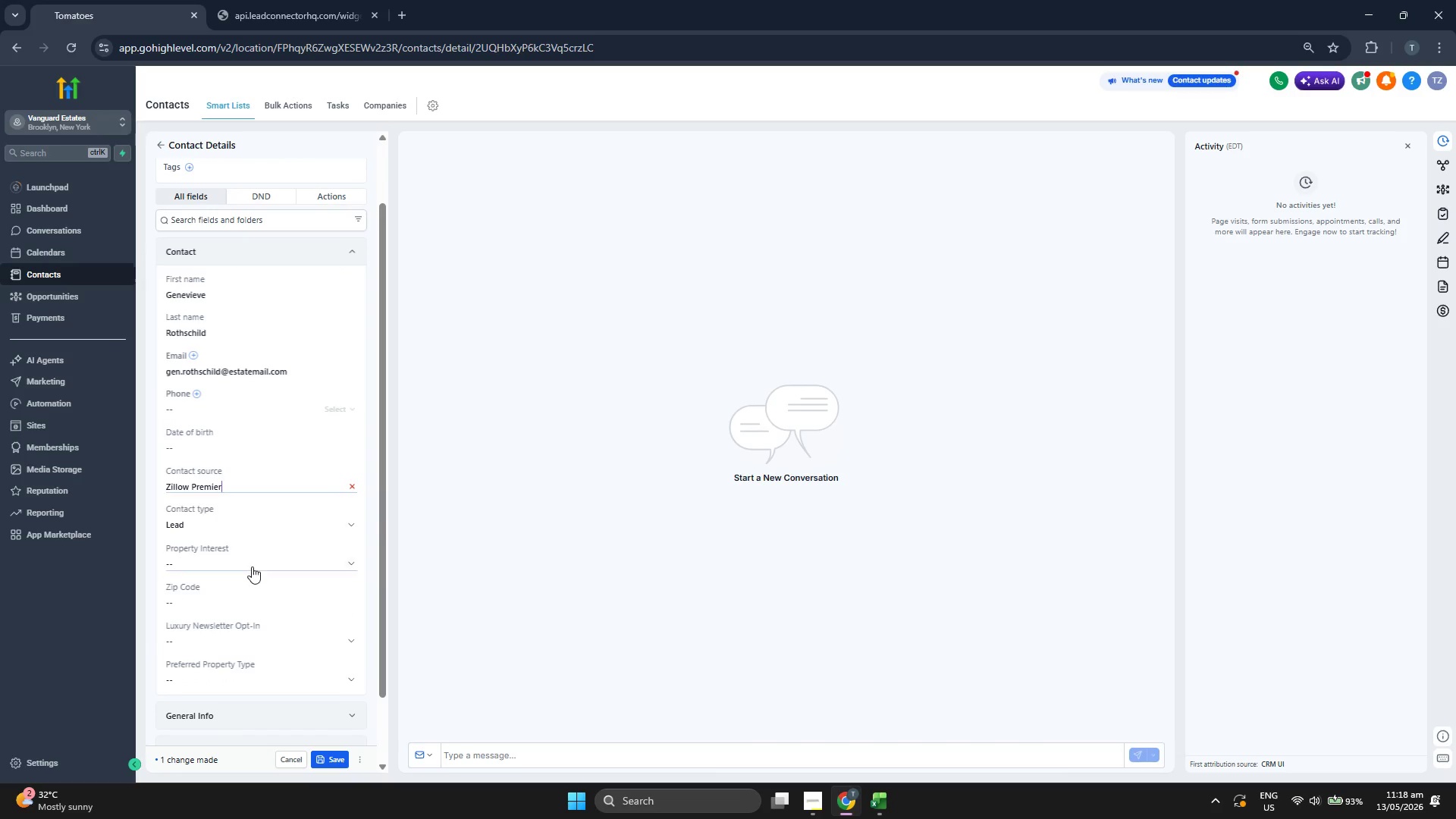 
left_click([252, 566])
 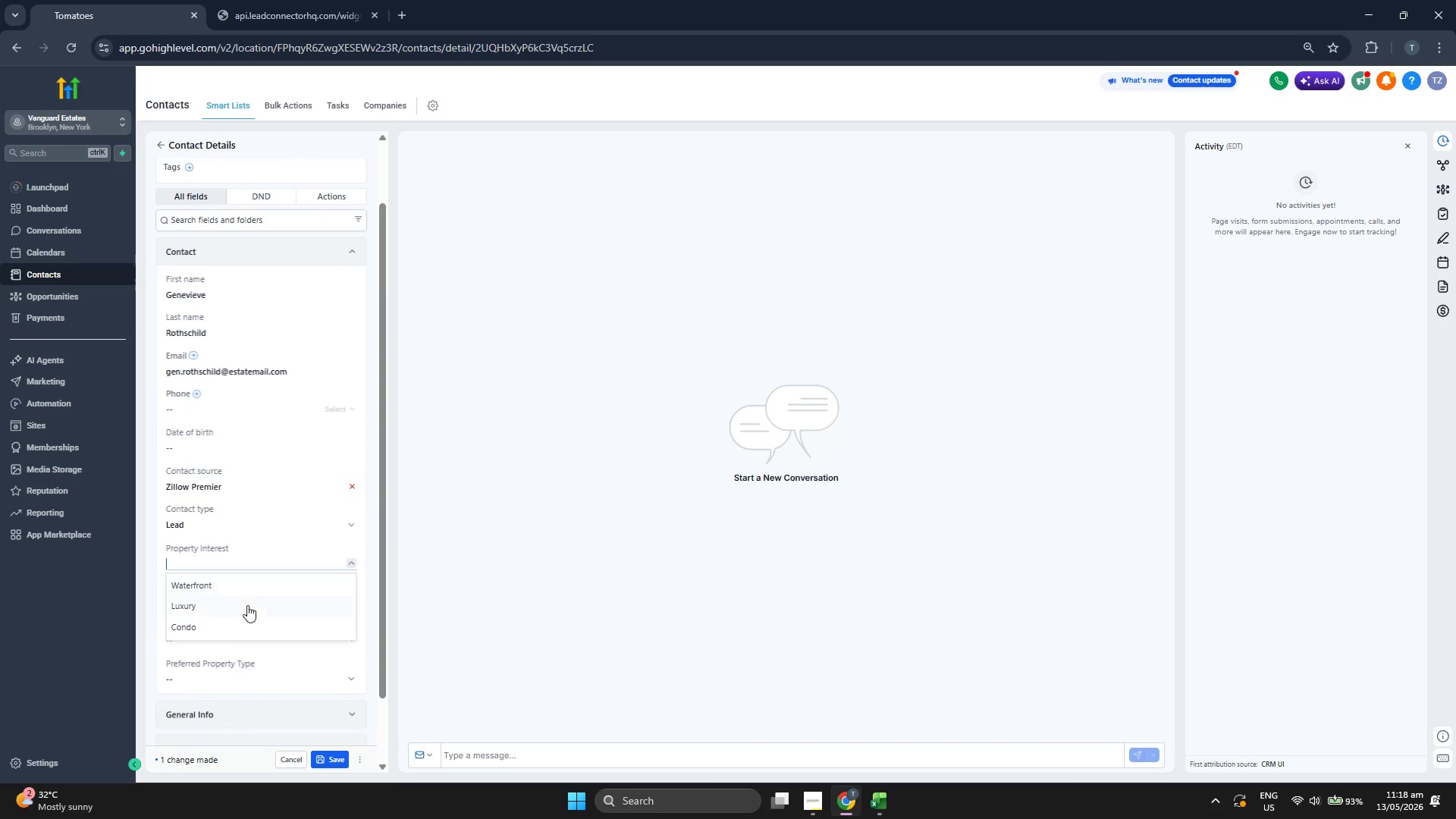 
left_click([247, 606])
 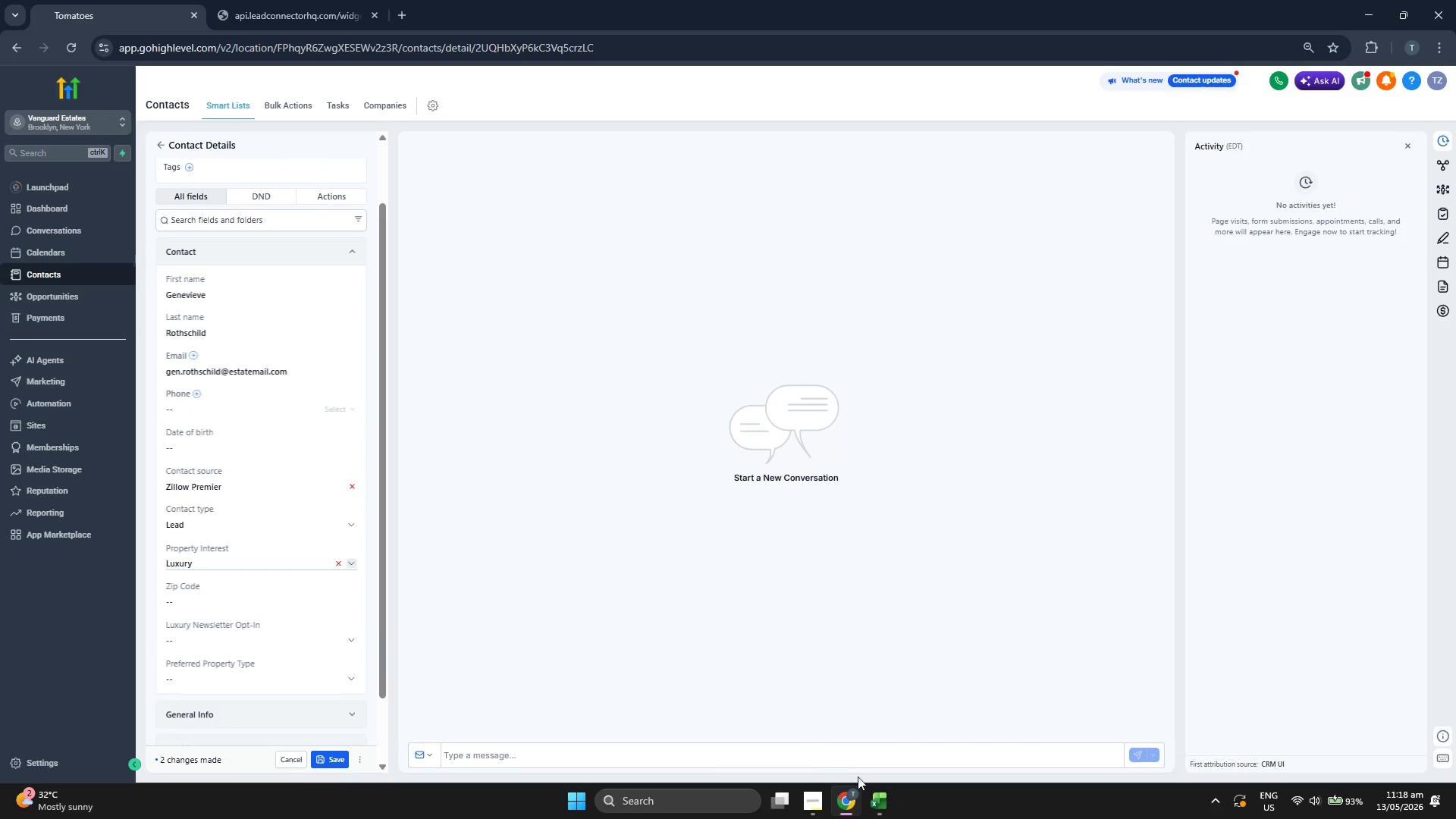 
left_click([872, 788])
 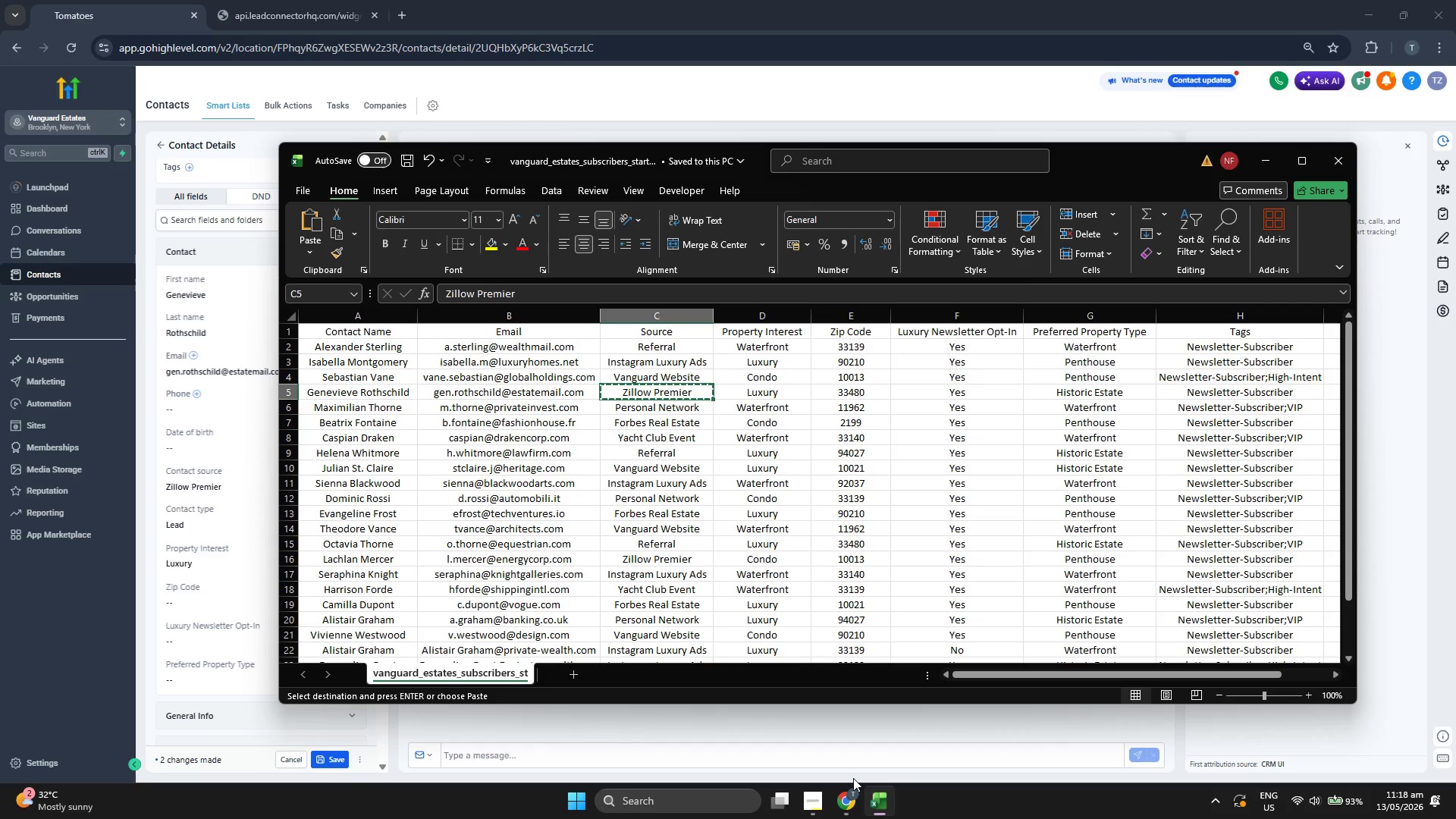 
key(ArrowRight)
 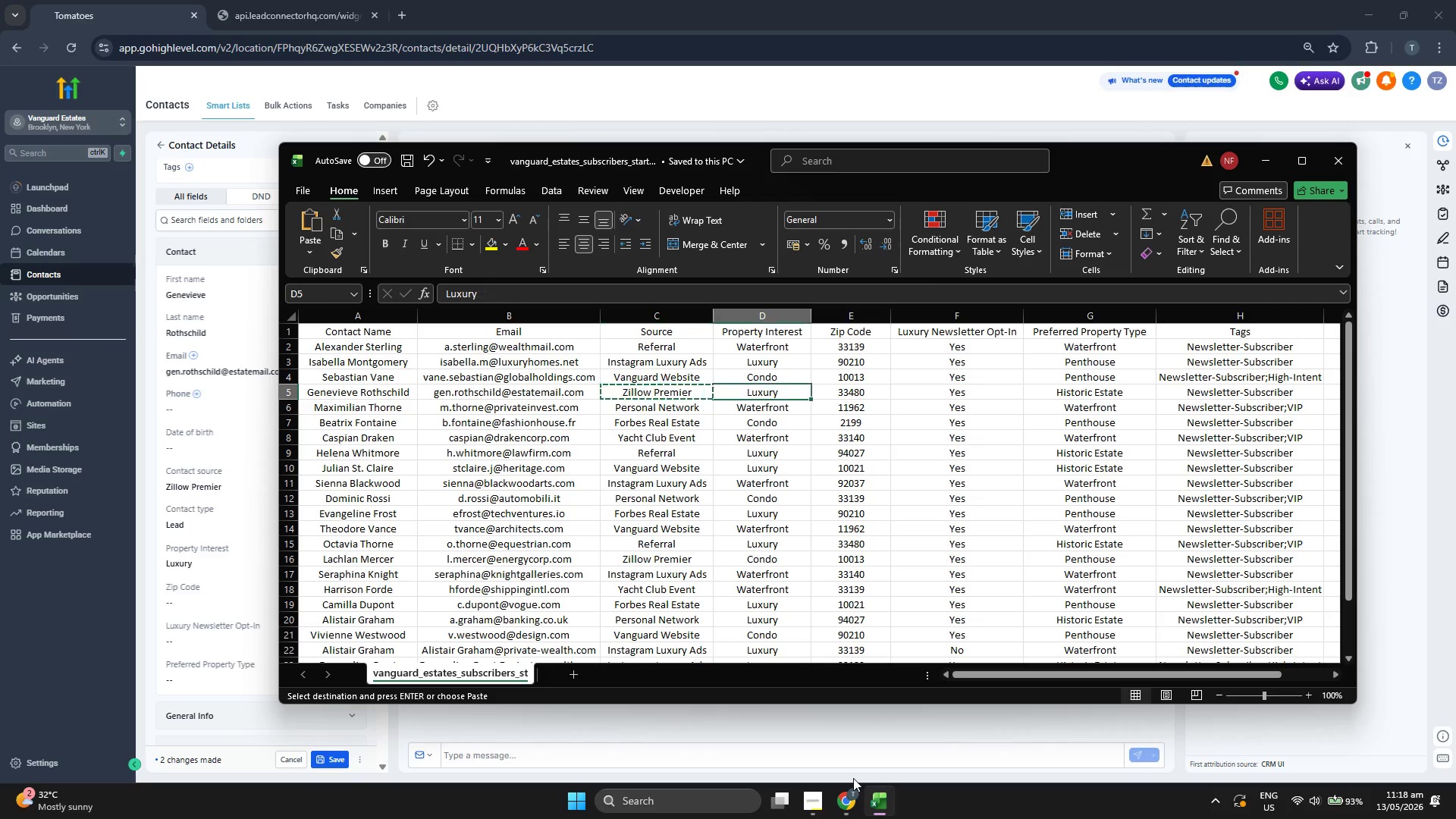 
key(ArrowRight)
 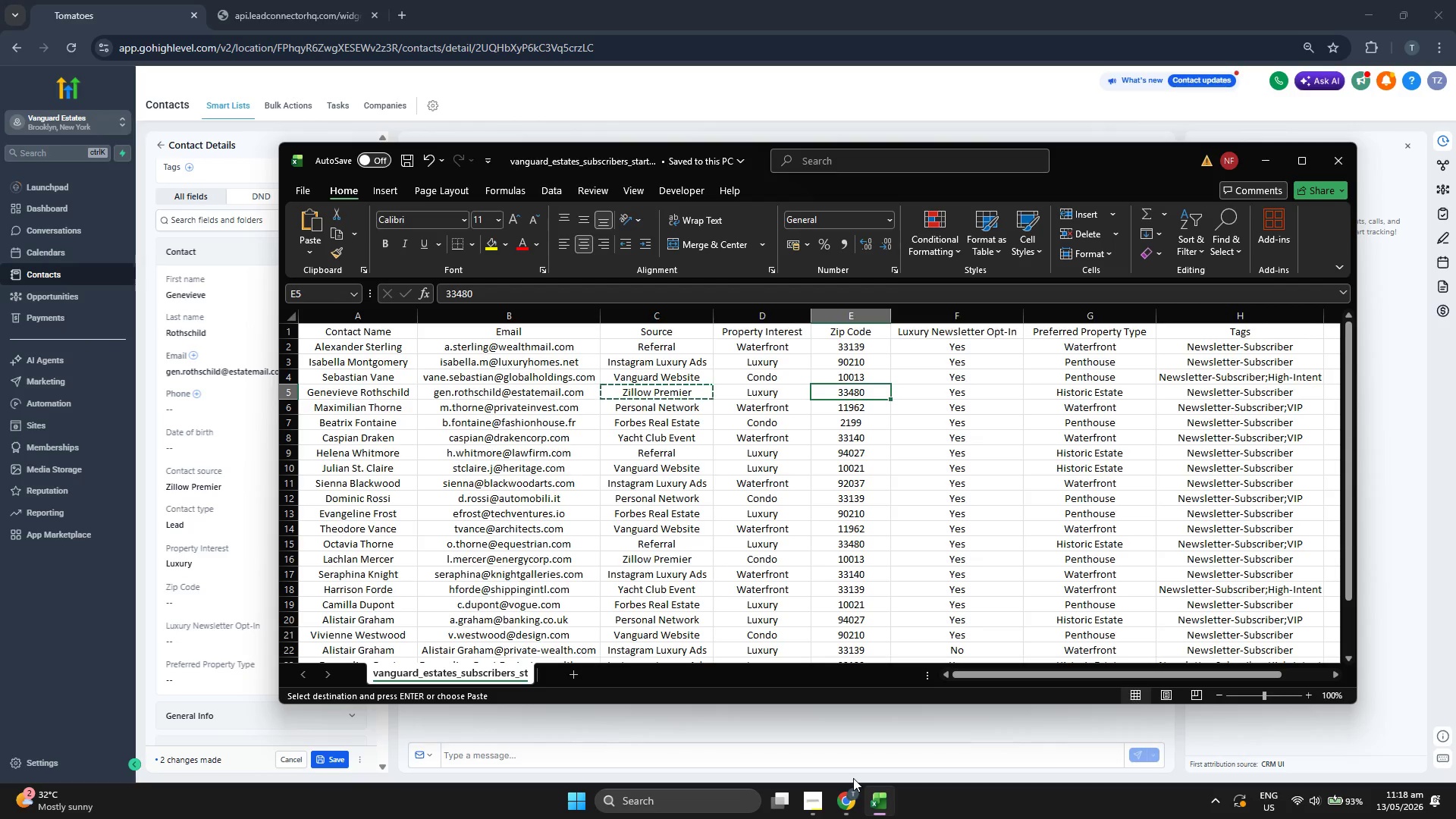 
key(Control+C)
 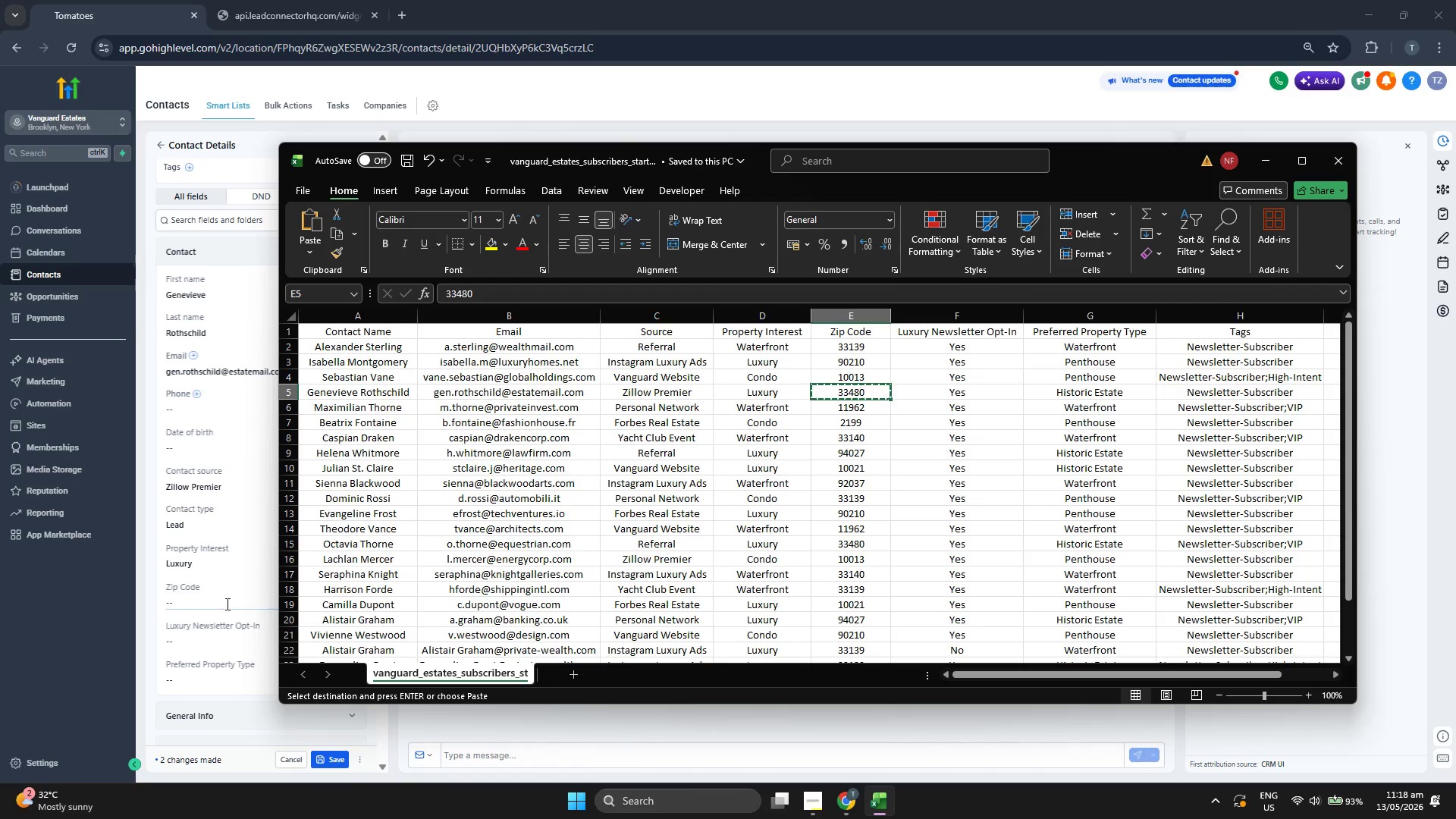 
left_click([225, 604])
 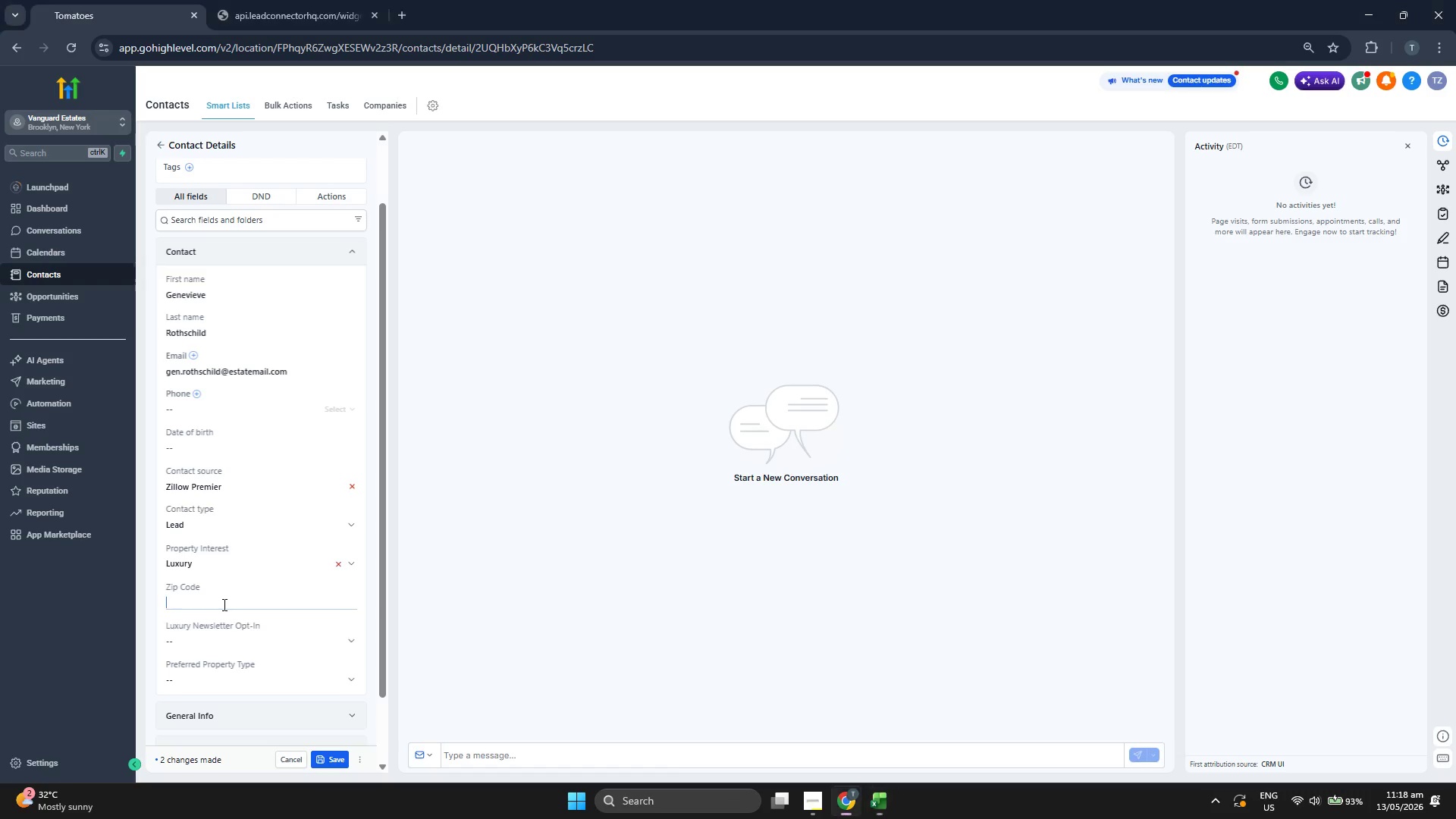 
key(Control+ControlLeft)
 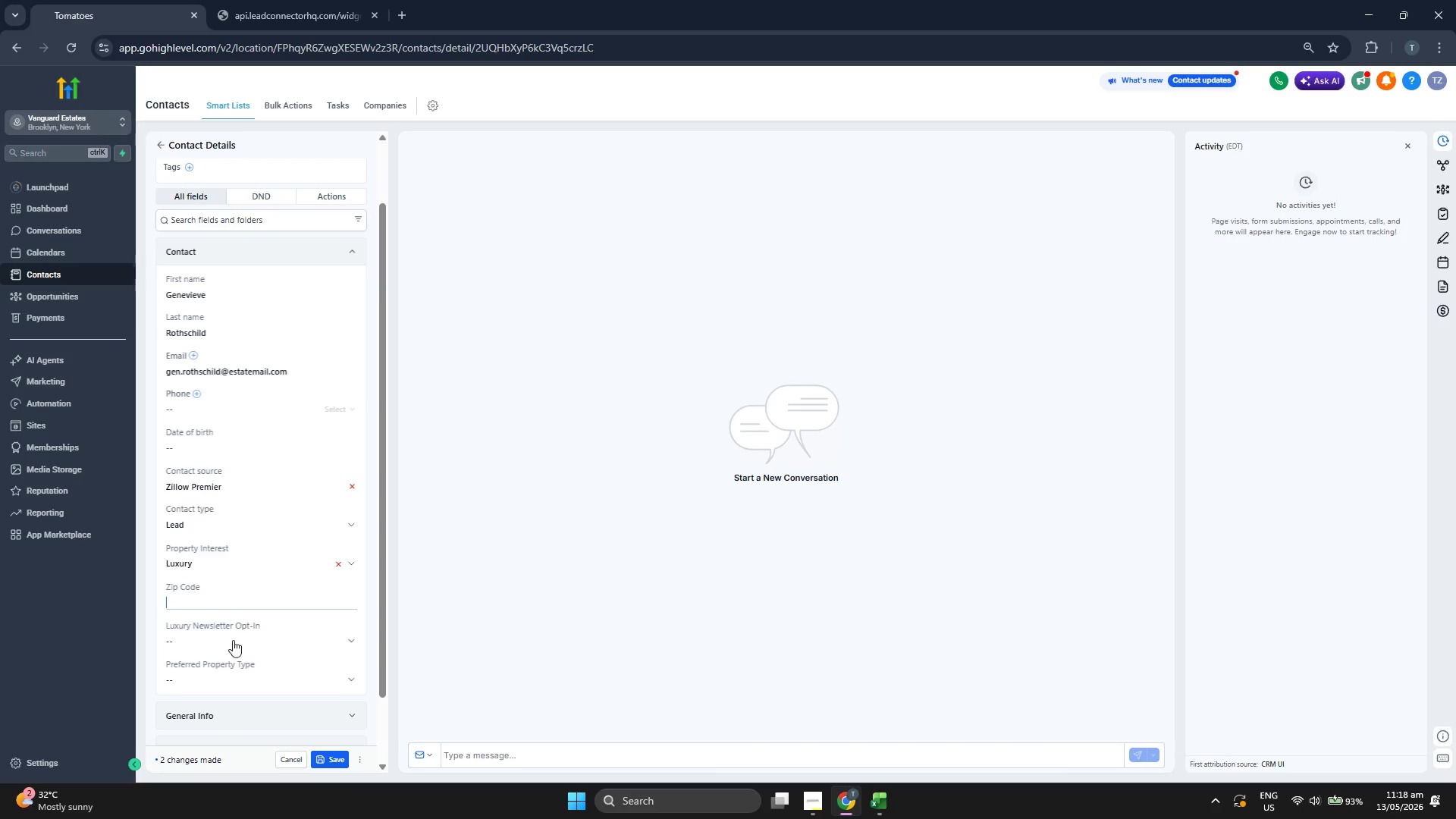 
key(Control+V)
 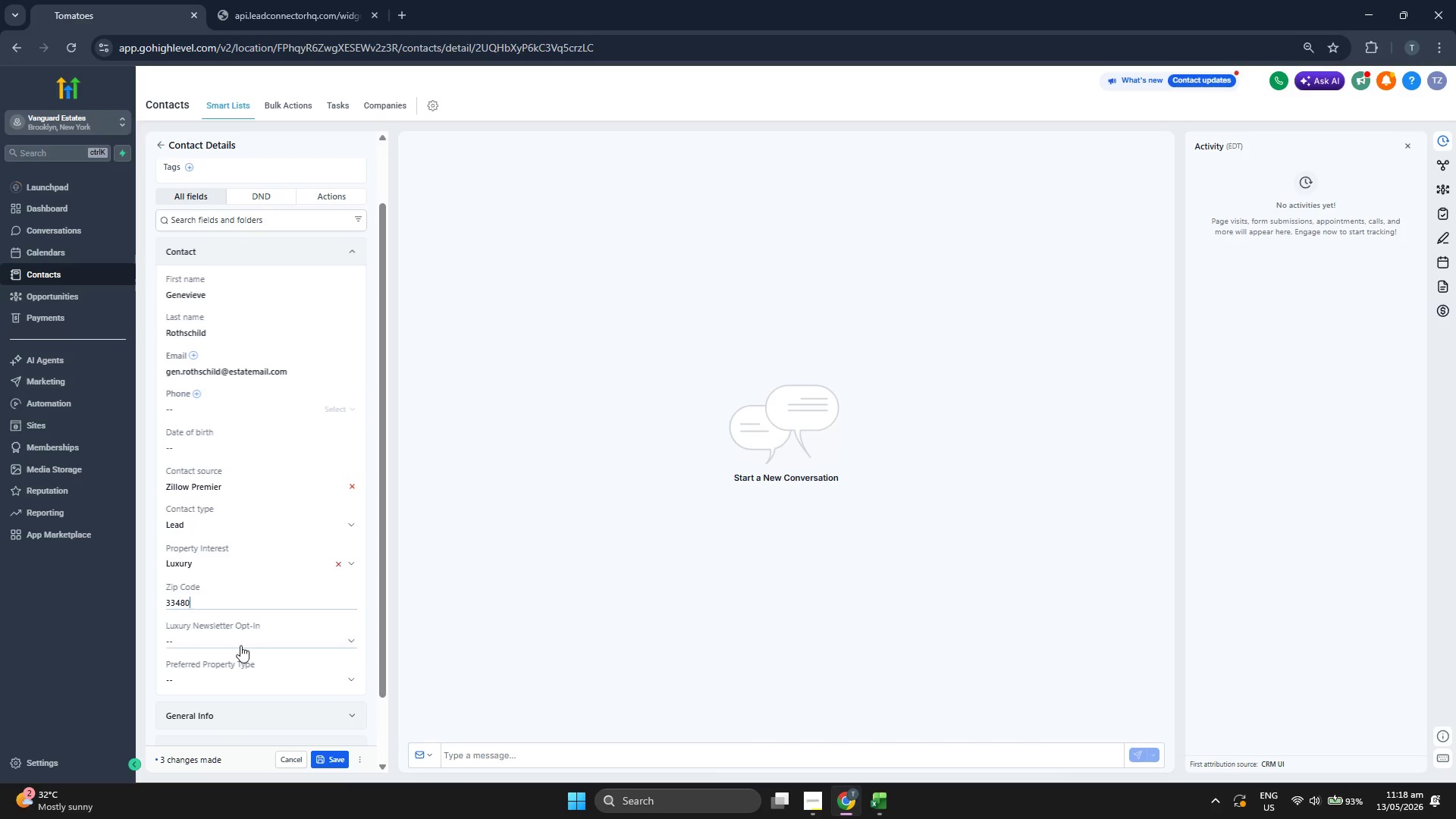 
left_click([240, 643])
 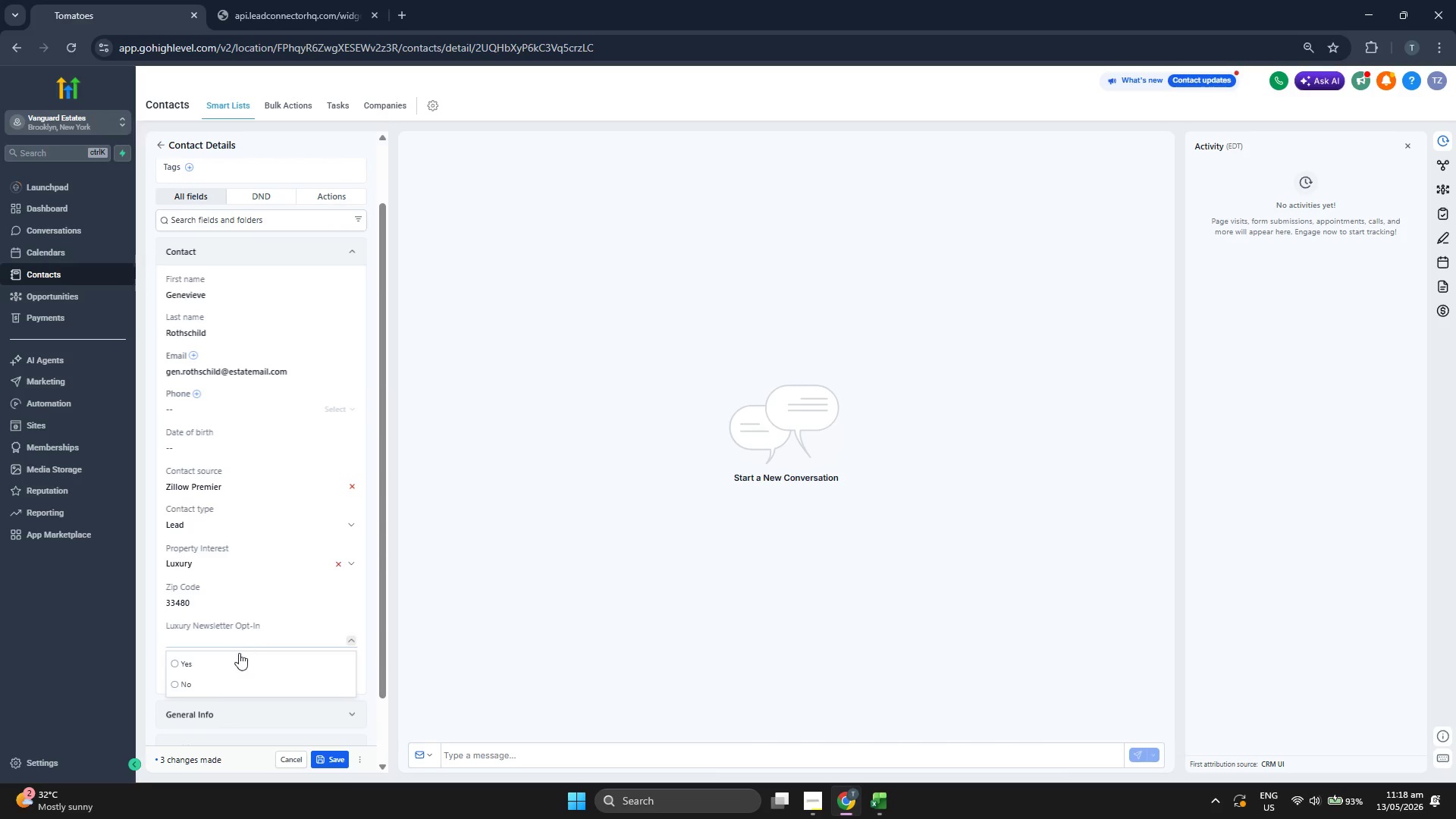 
left_click([239, 660])
 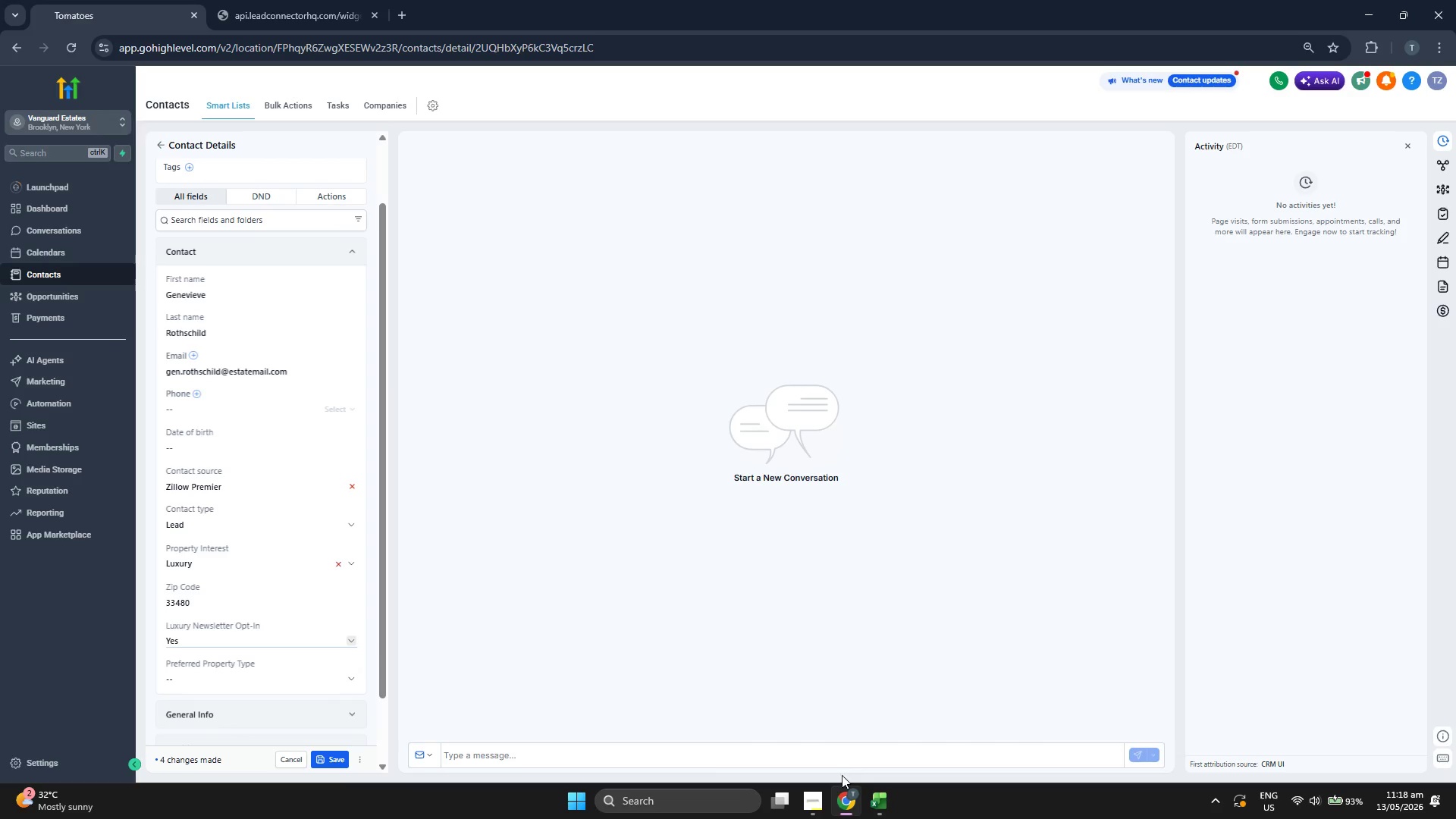 
left_click([885, 800])
 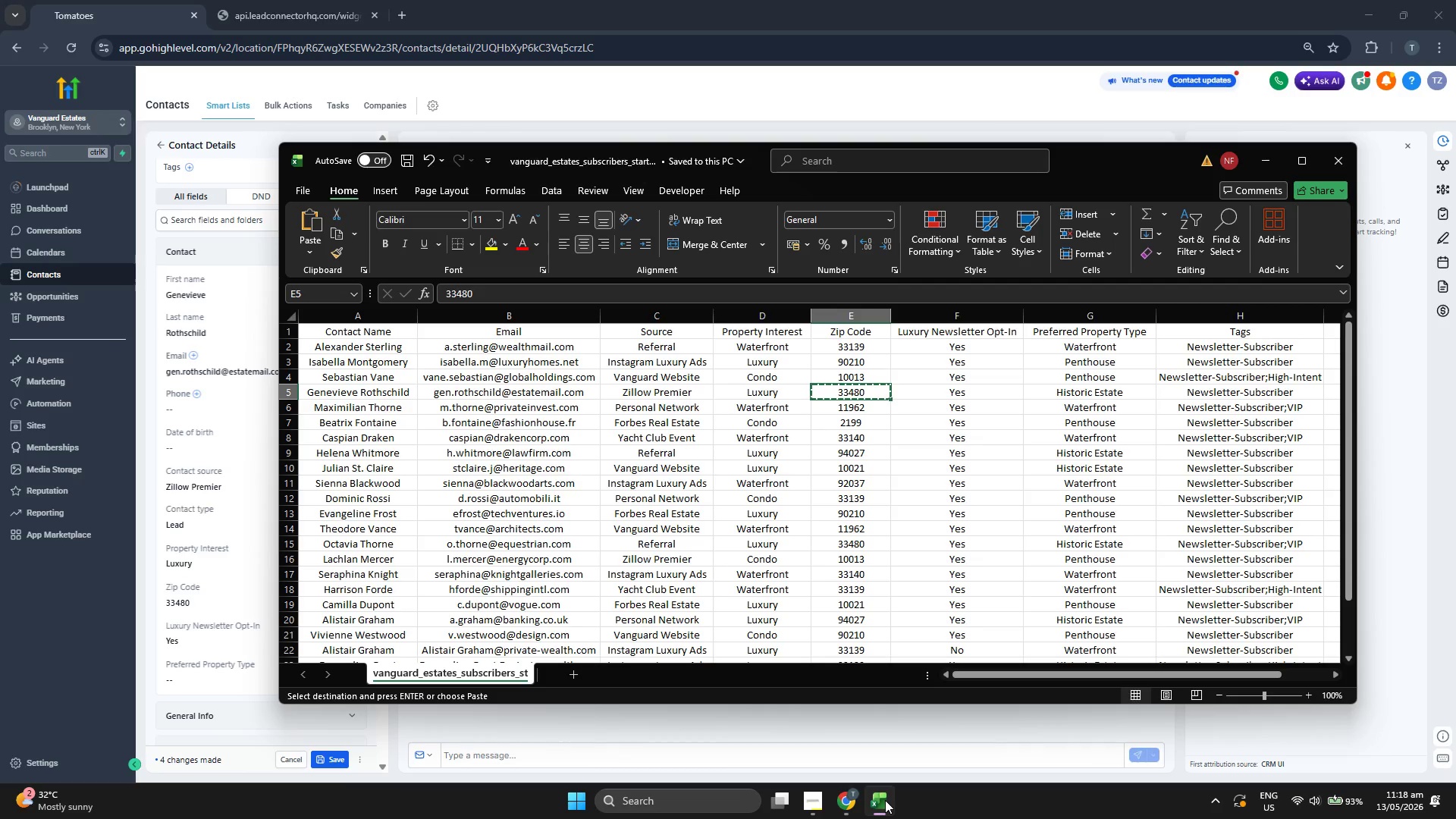 
left_click([885, 800])
 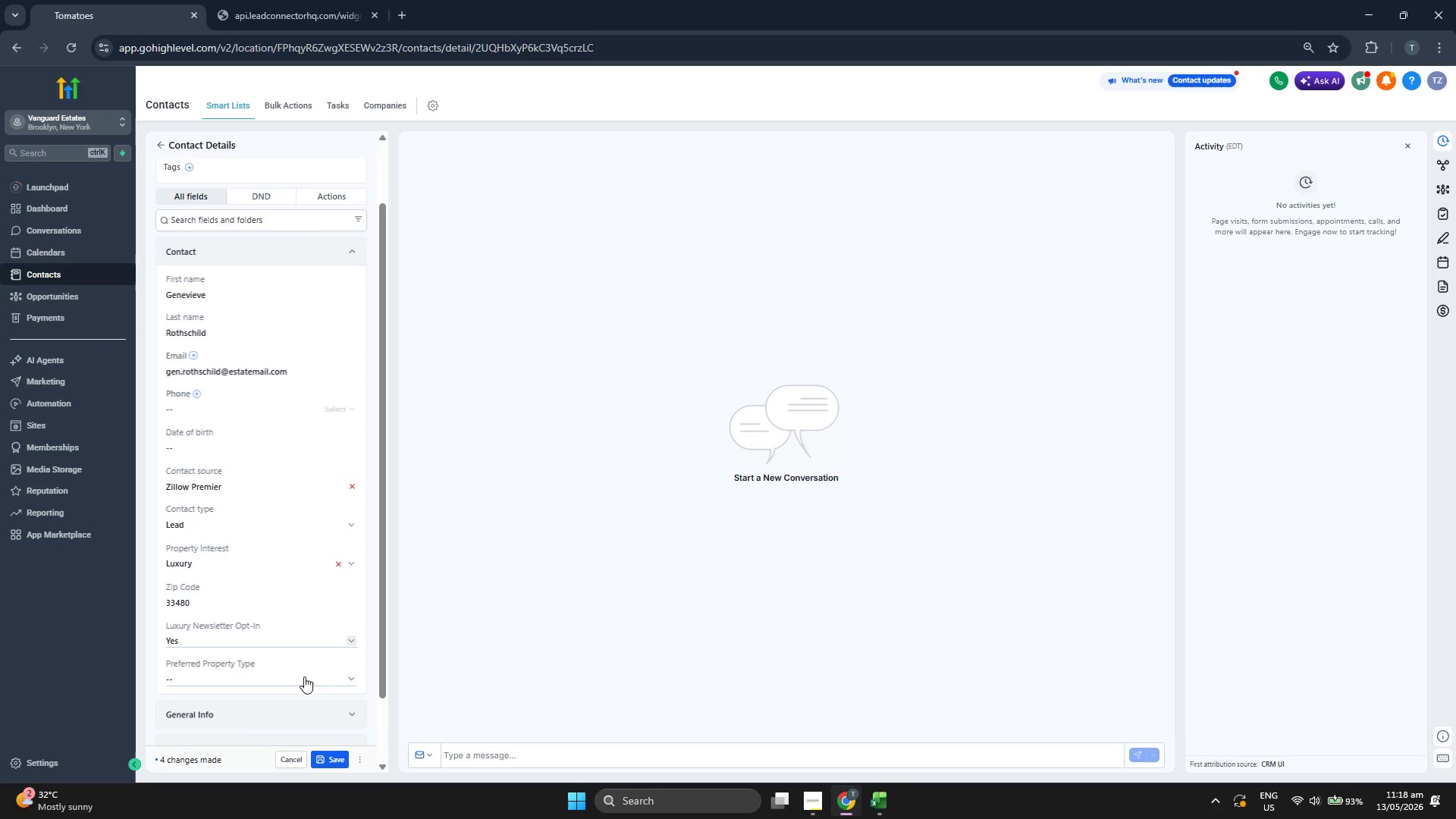 
left_click([290, 676])
 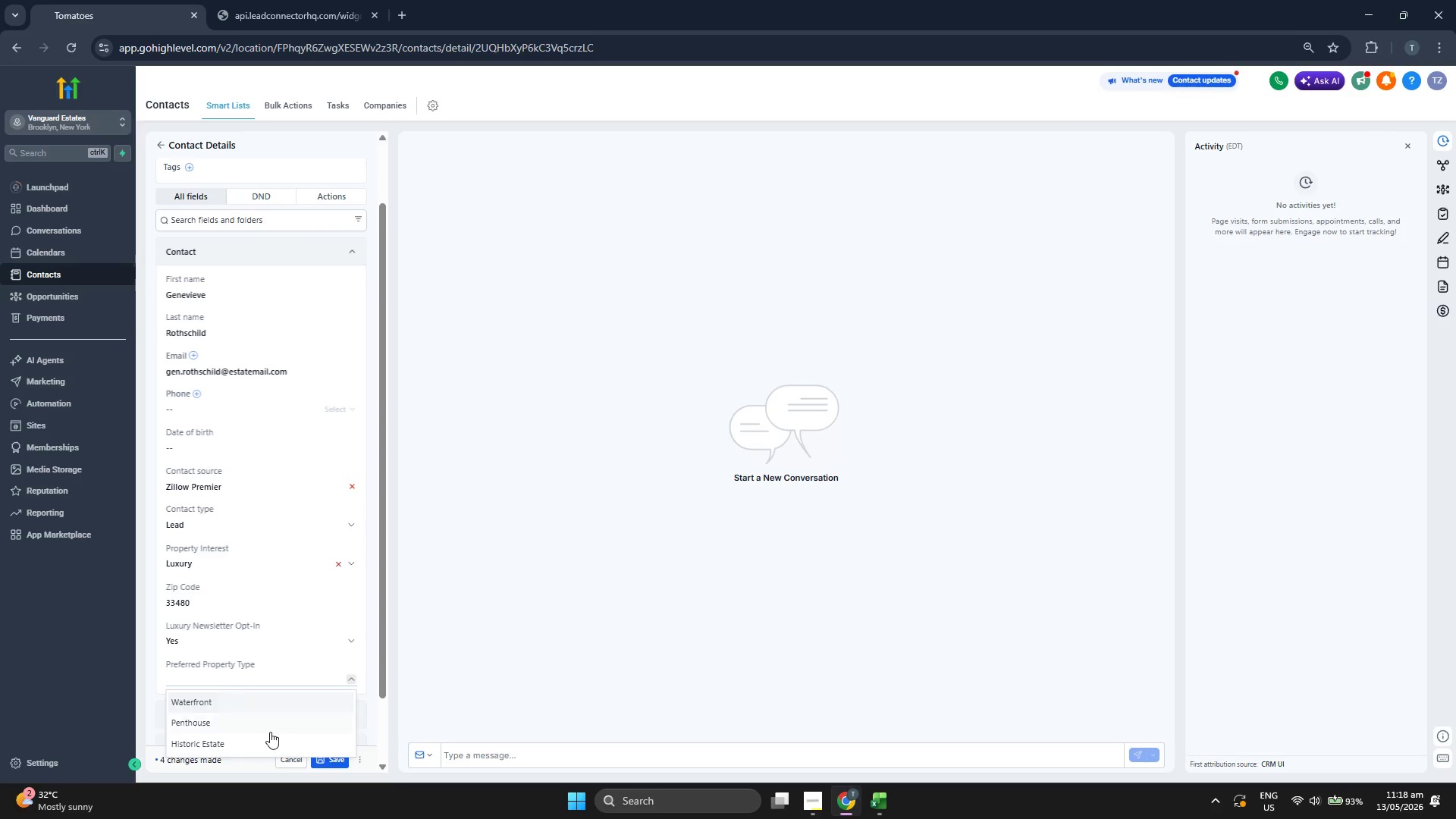 
left_click([270, 739])
 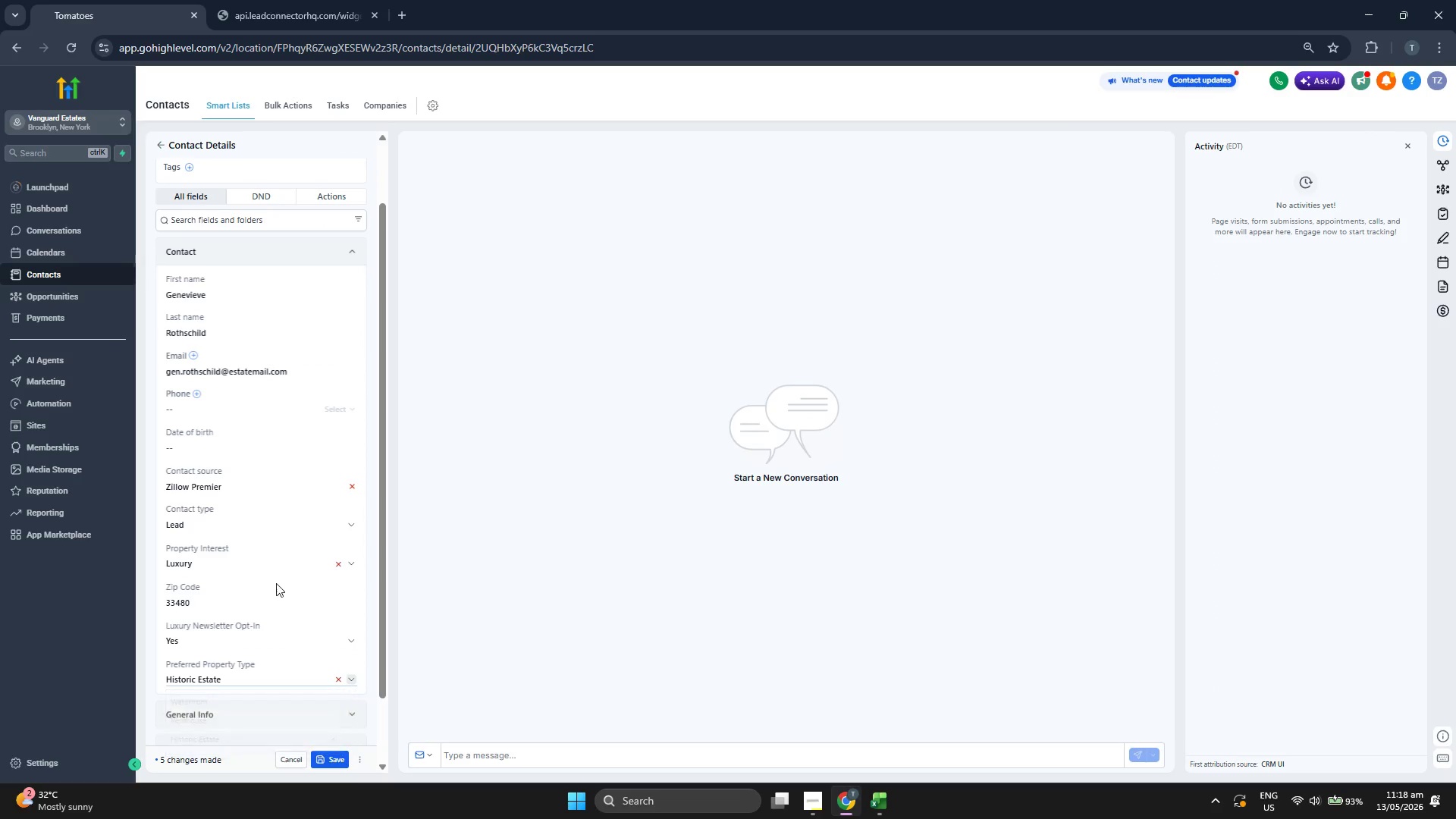 
scroll: coordinate [276, 576], scroll_direction: up, amount: 2.0
 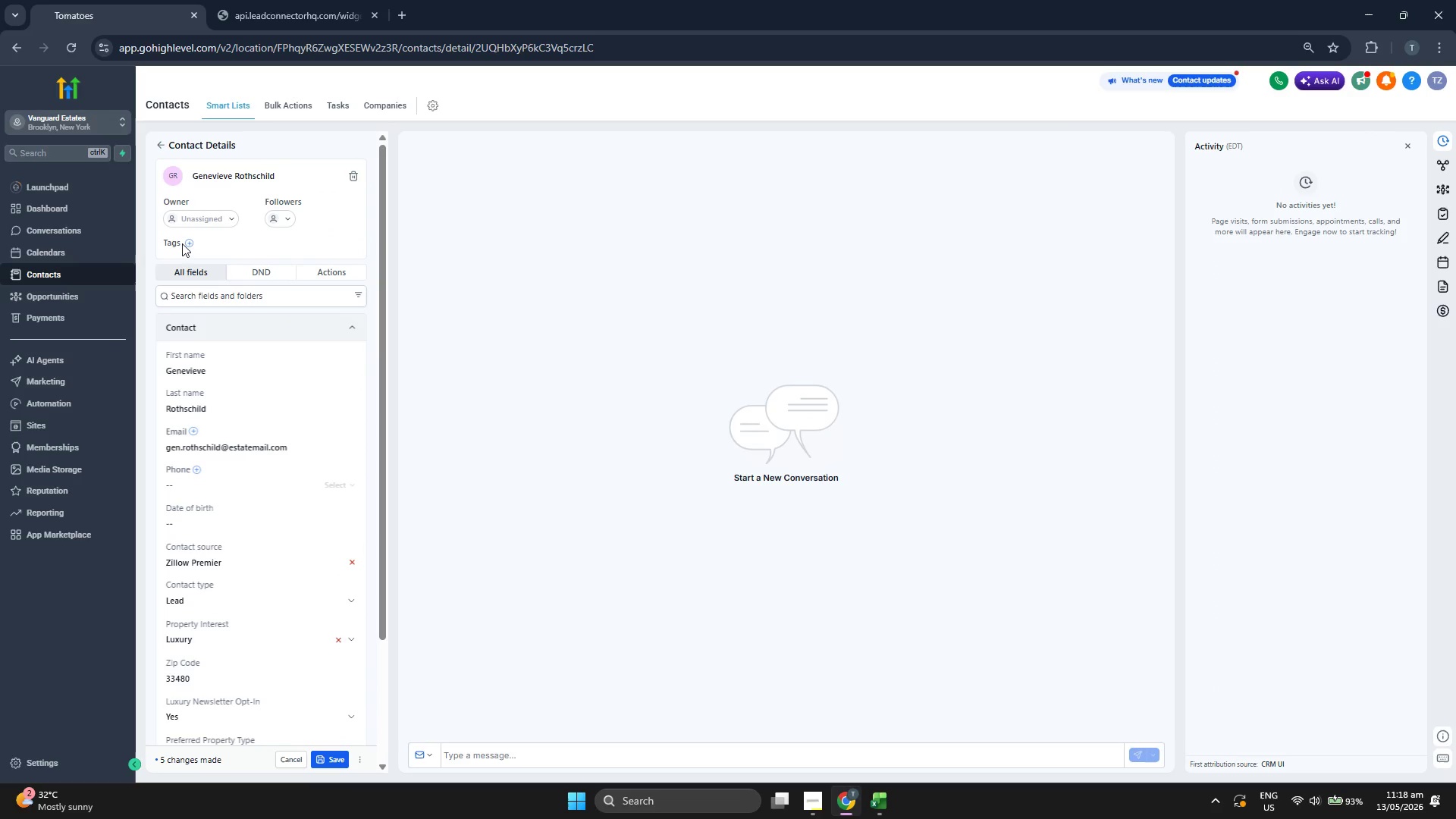 
double_click([187, 243])
 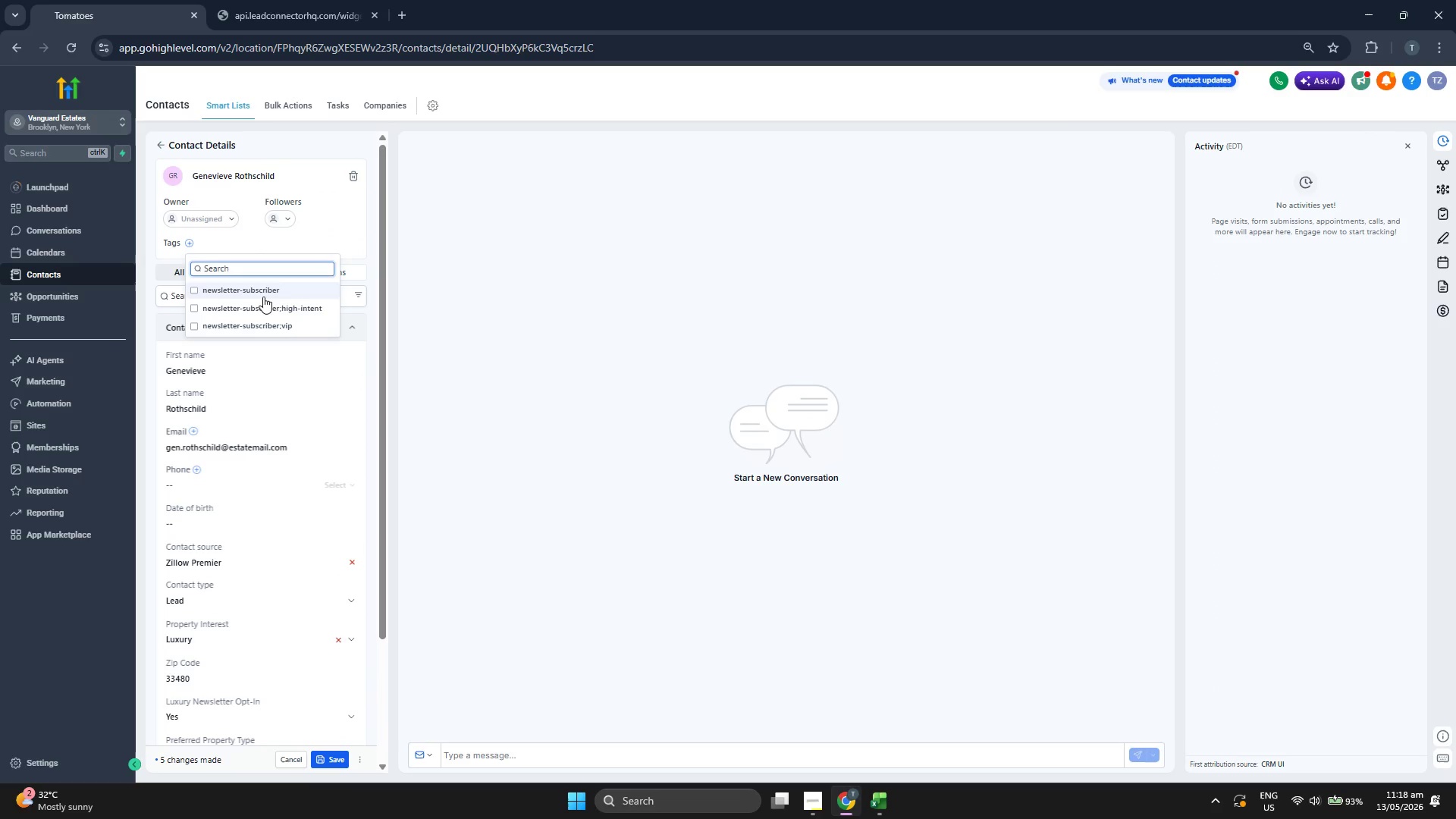 
double_click([341, 240])
 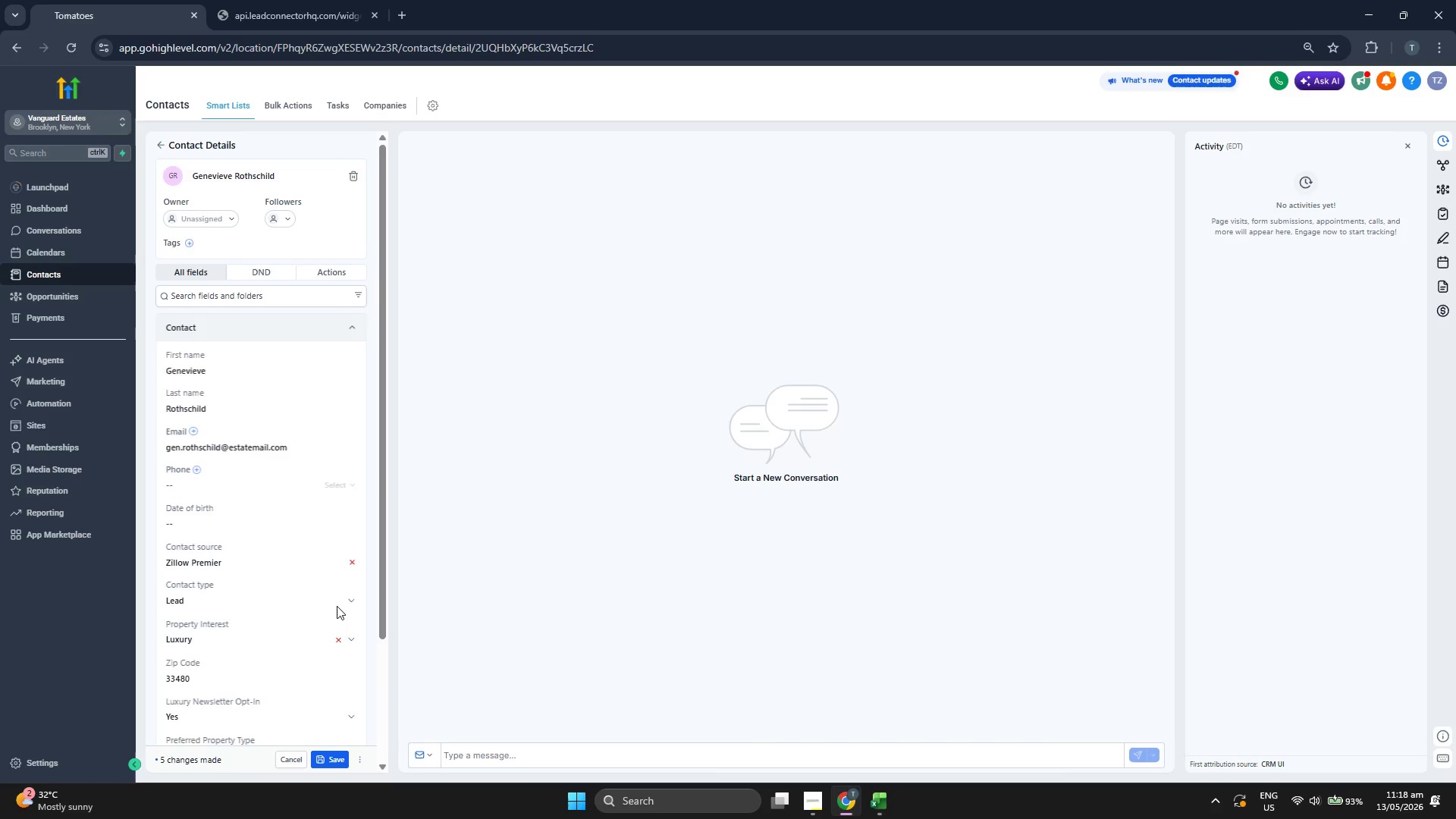 
scroll: coordinate [334, 601], scroll_direction: down, amount: 2.0
 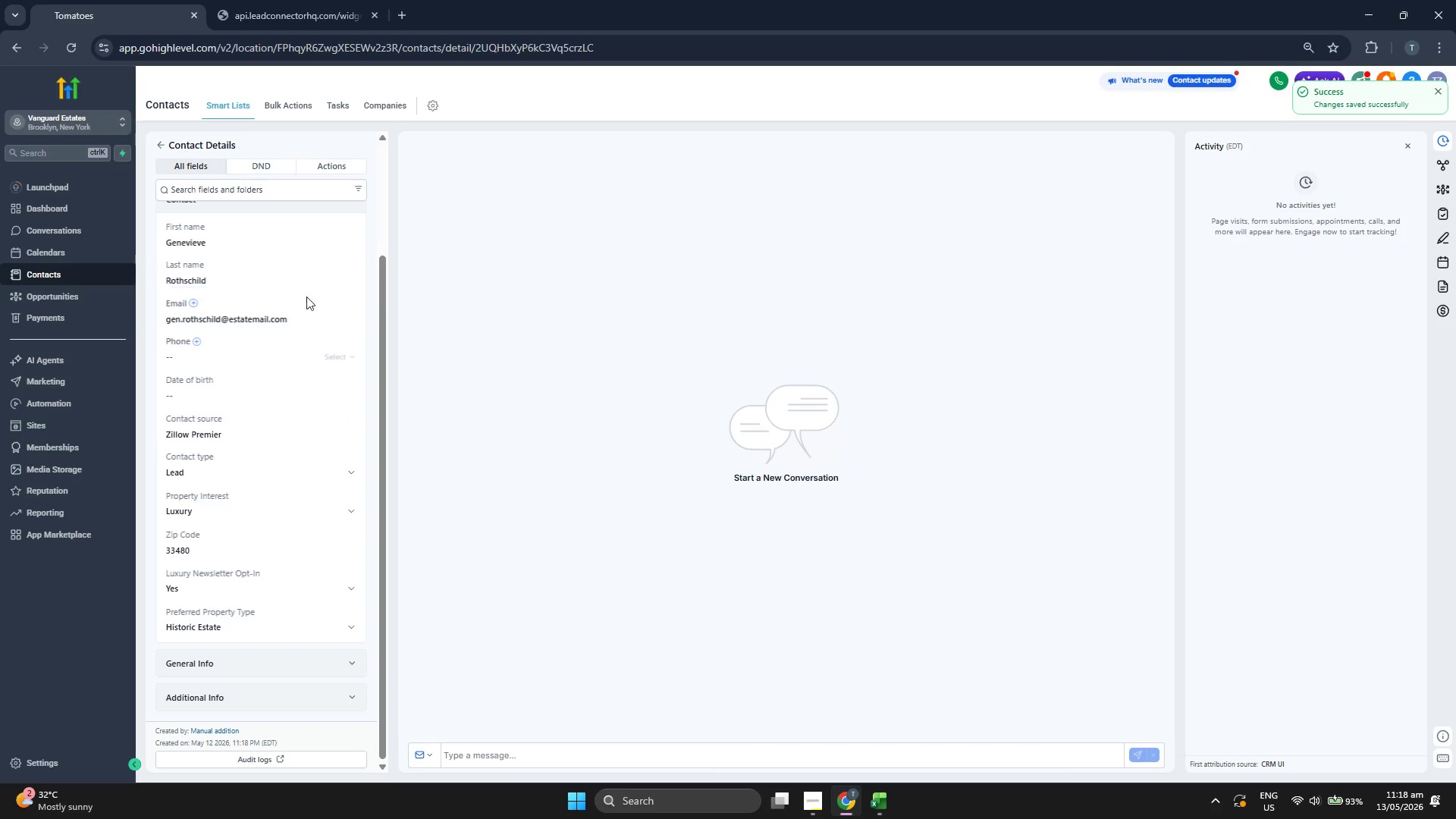 
scroll: coordinate [295, 315], scroll_direction: up, amount: 1.0
 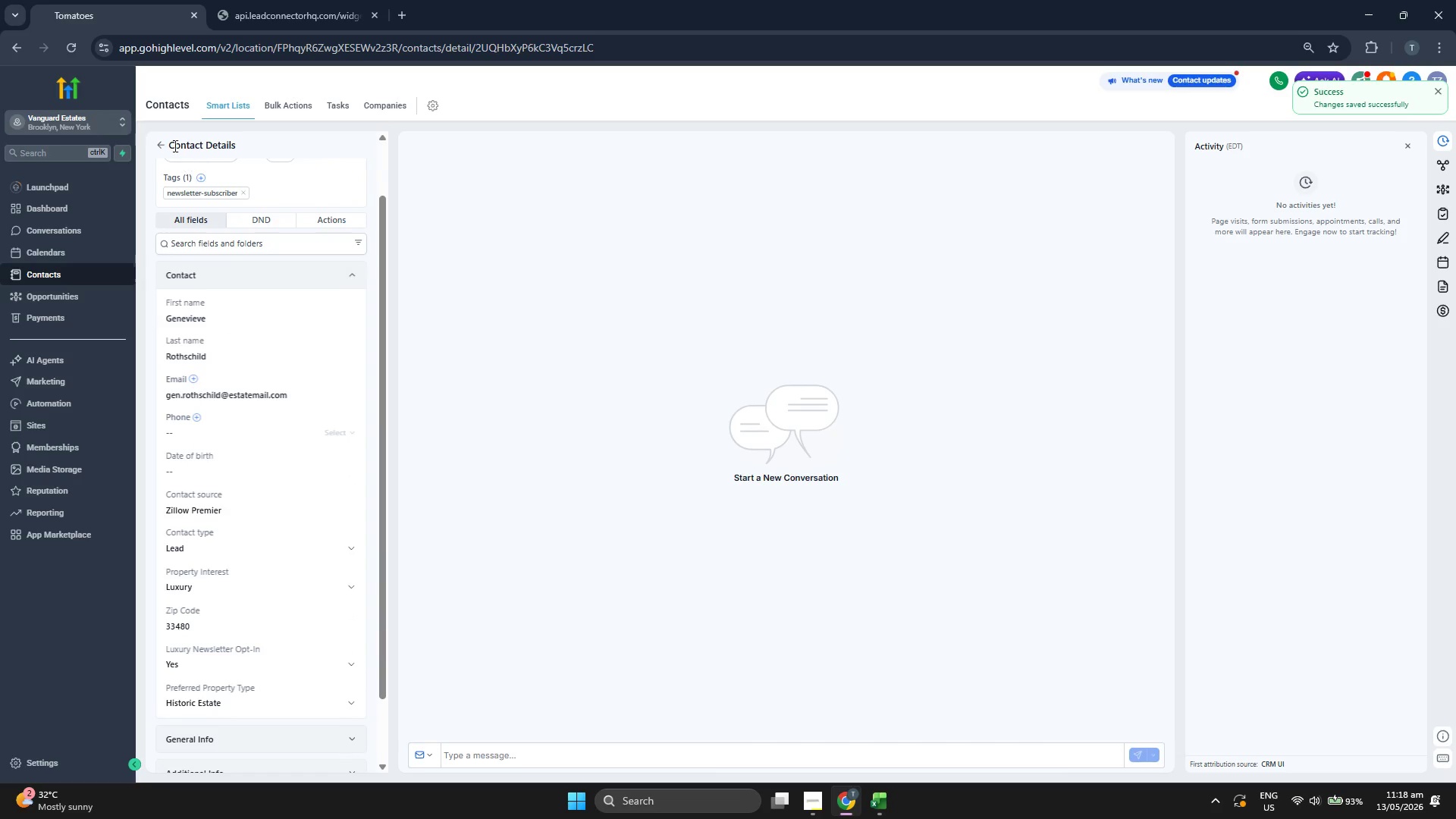 
left_click([159, 144])
 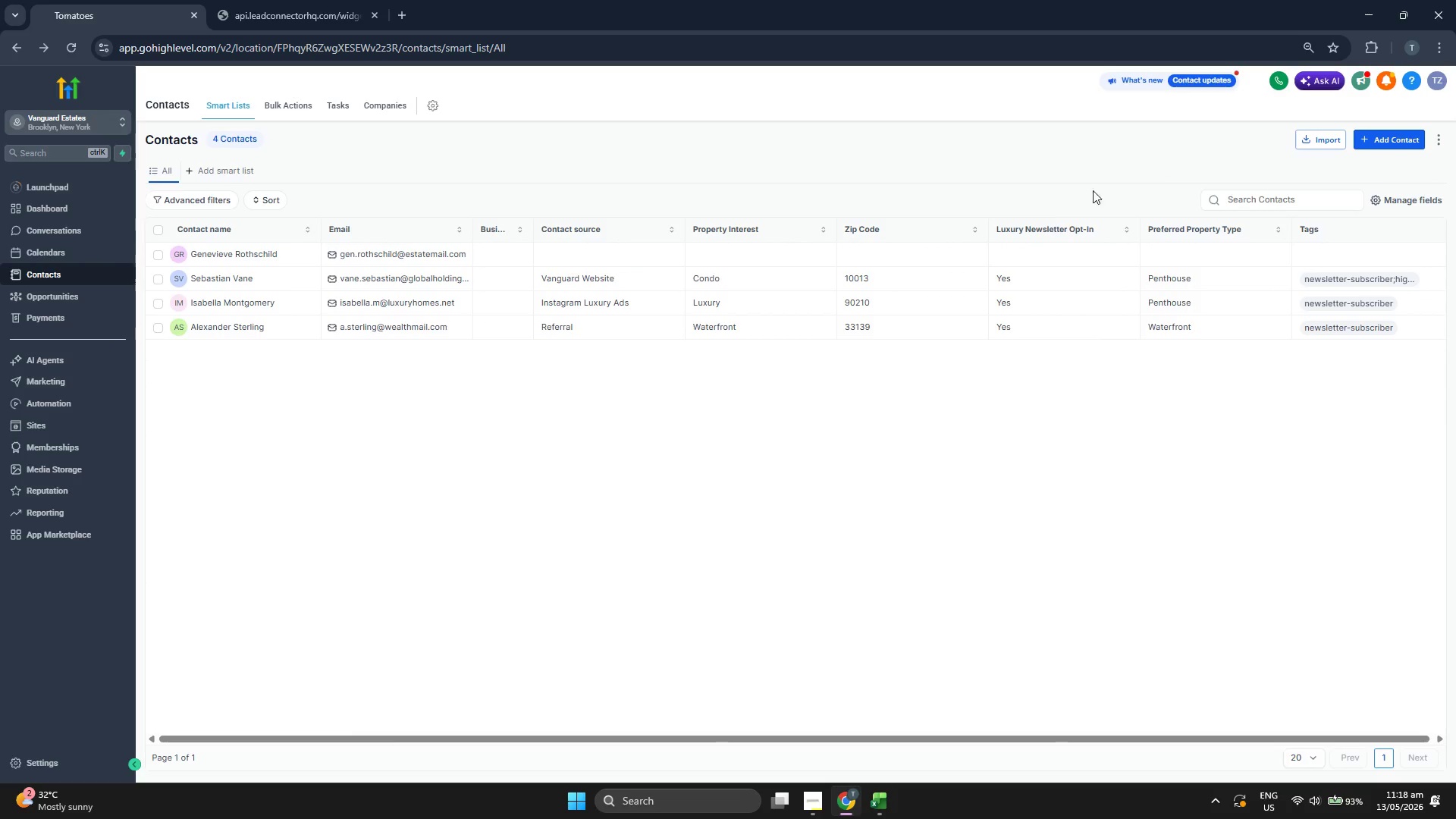 
wait(5.23)
 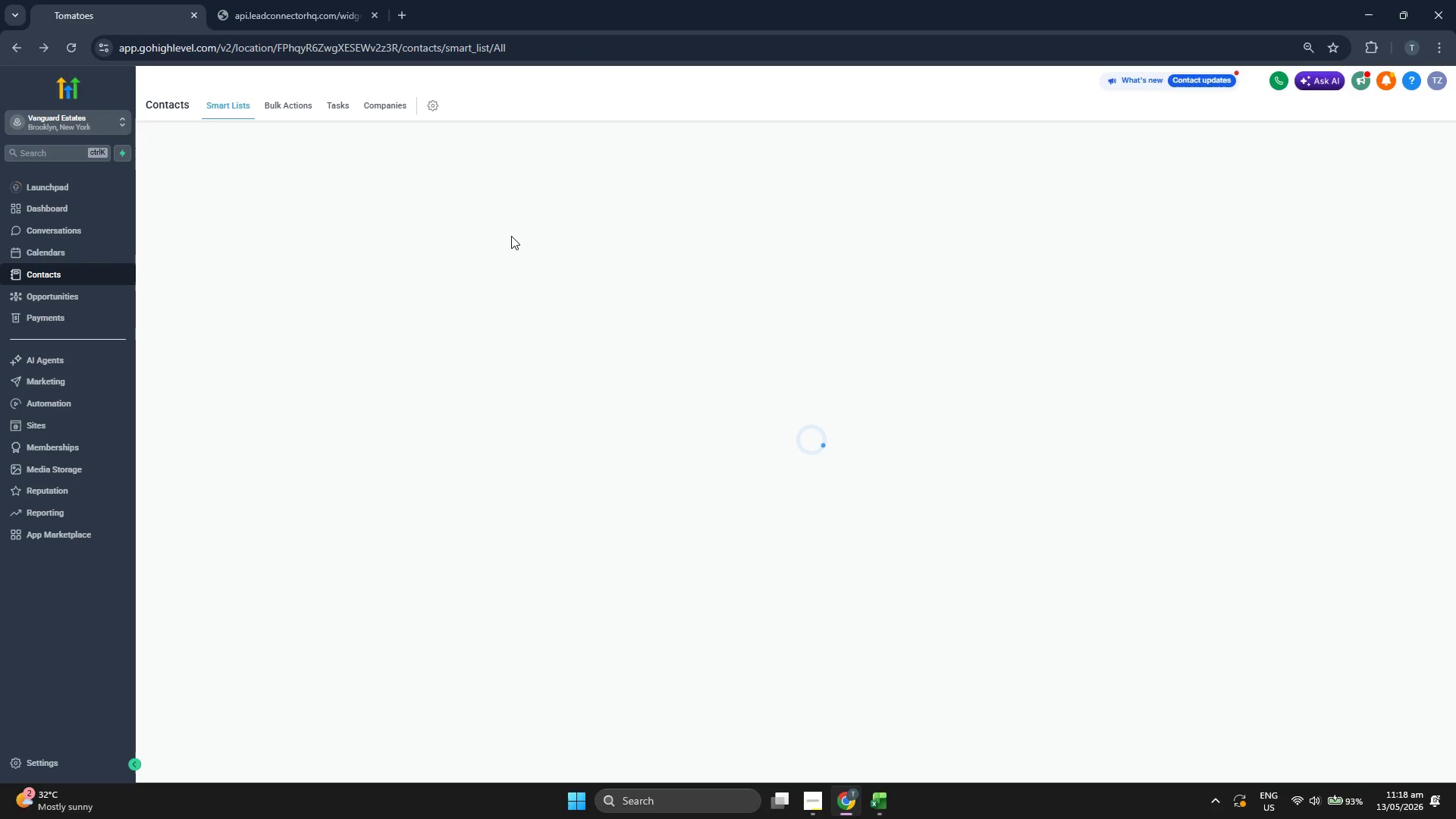 
left_click([1387, 139])
 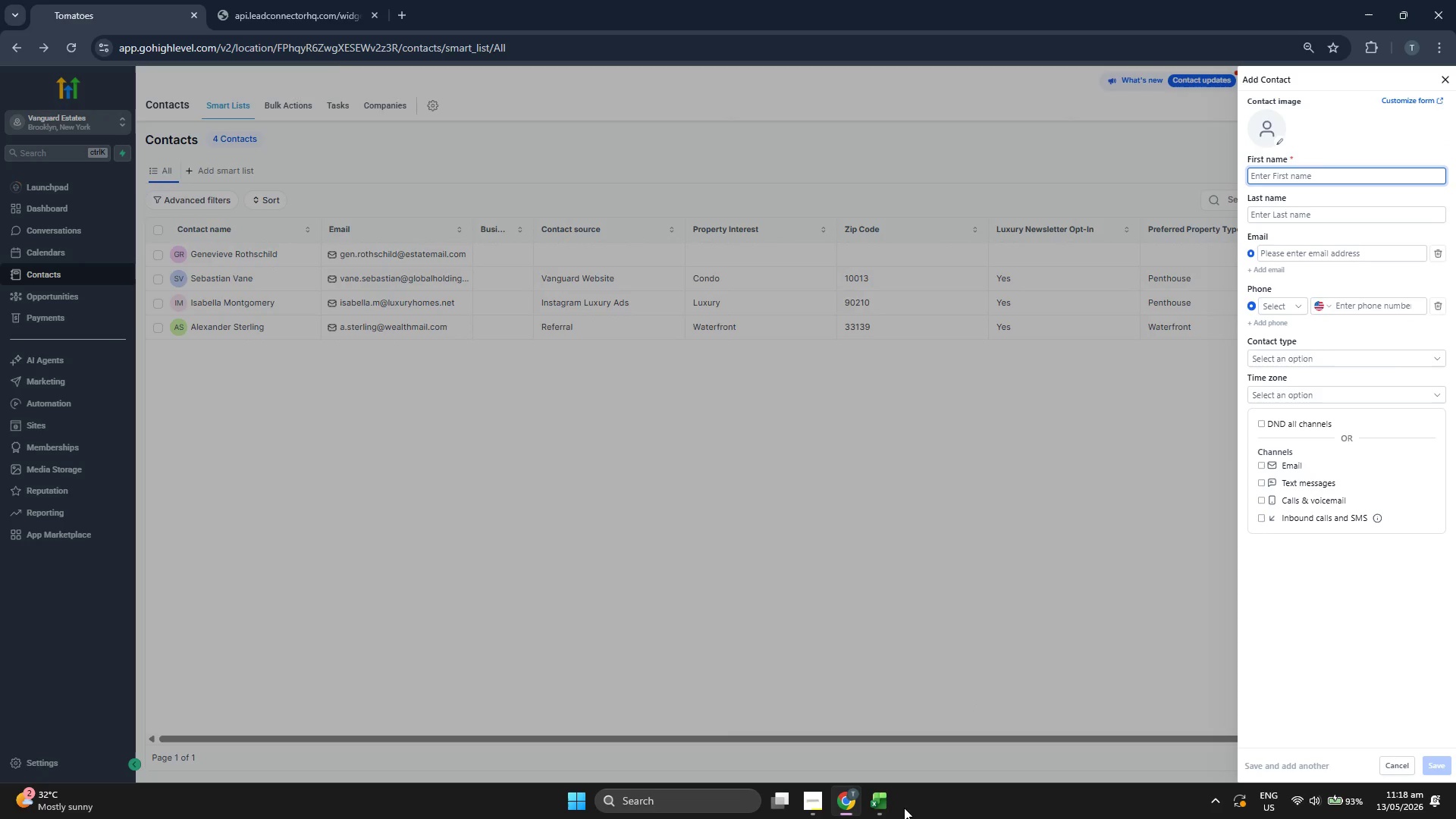 
left_click([886, 808])
 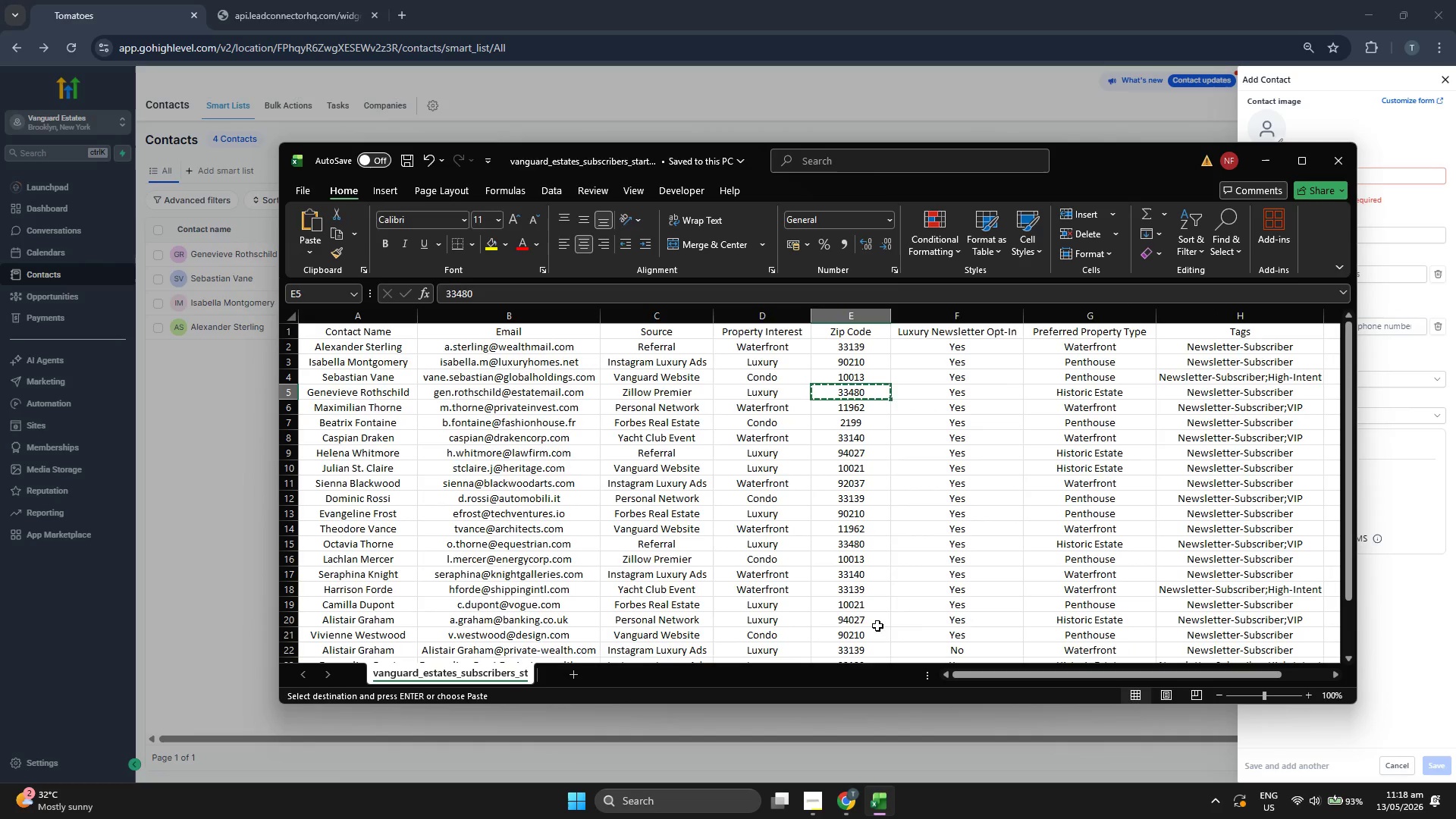 
key(ArrowDown)
 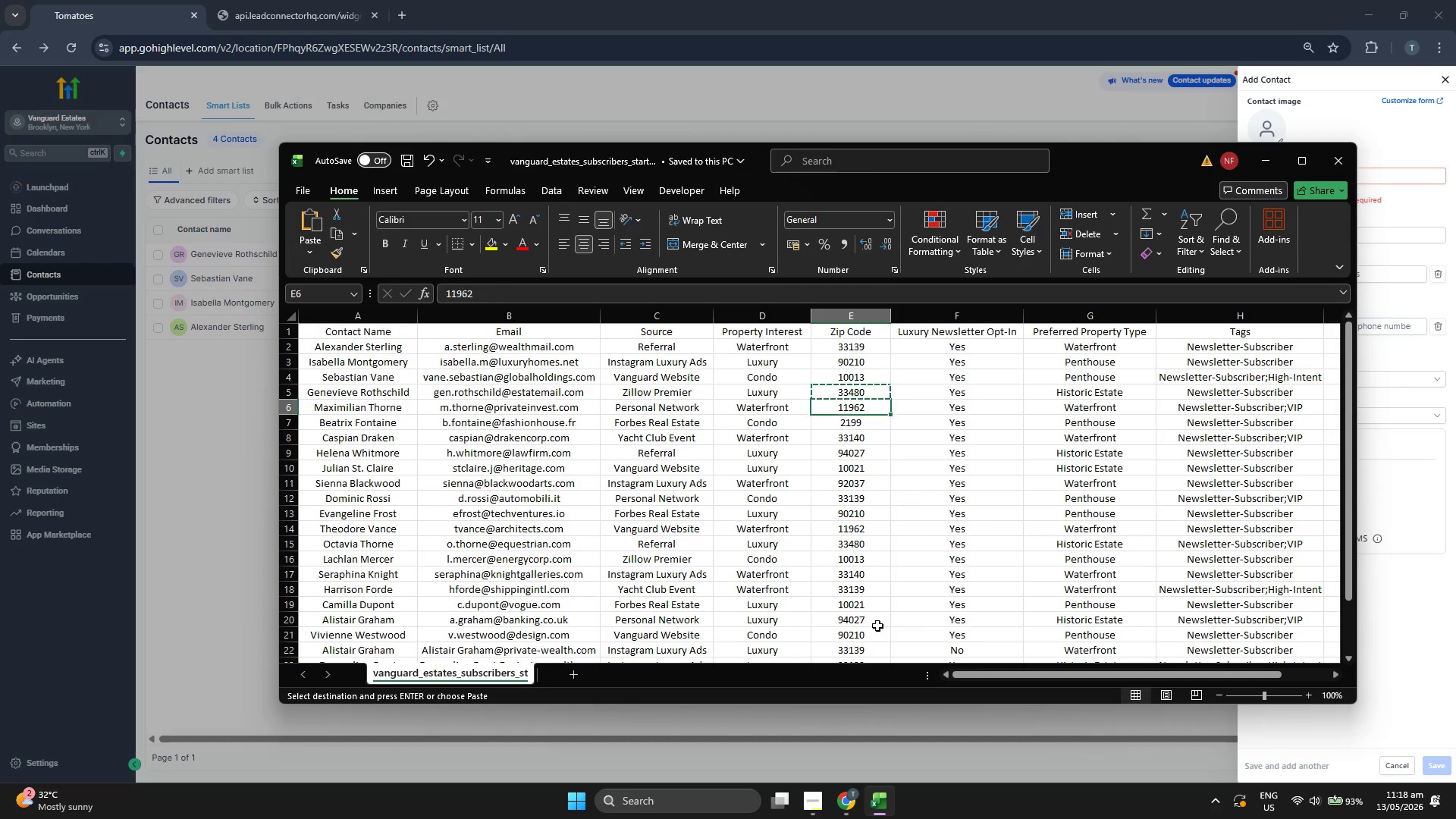 
key(ArrowLeft)
 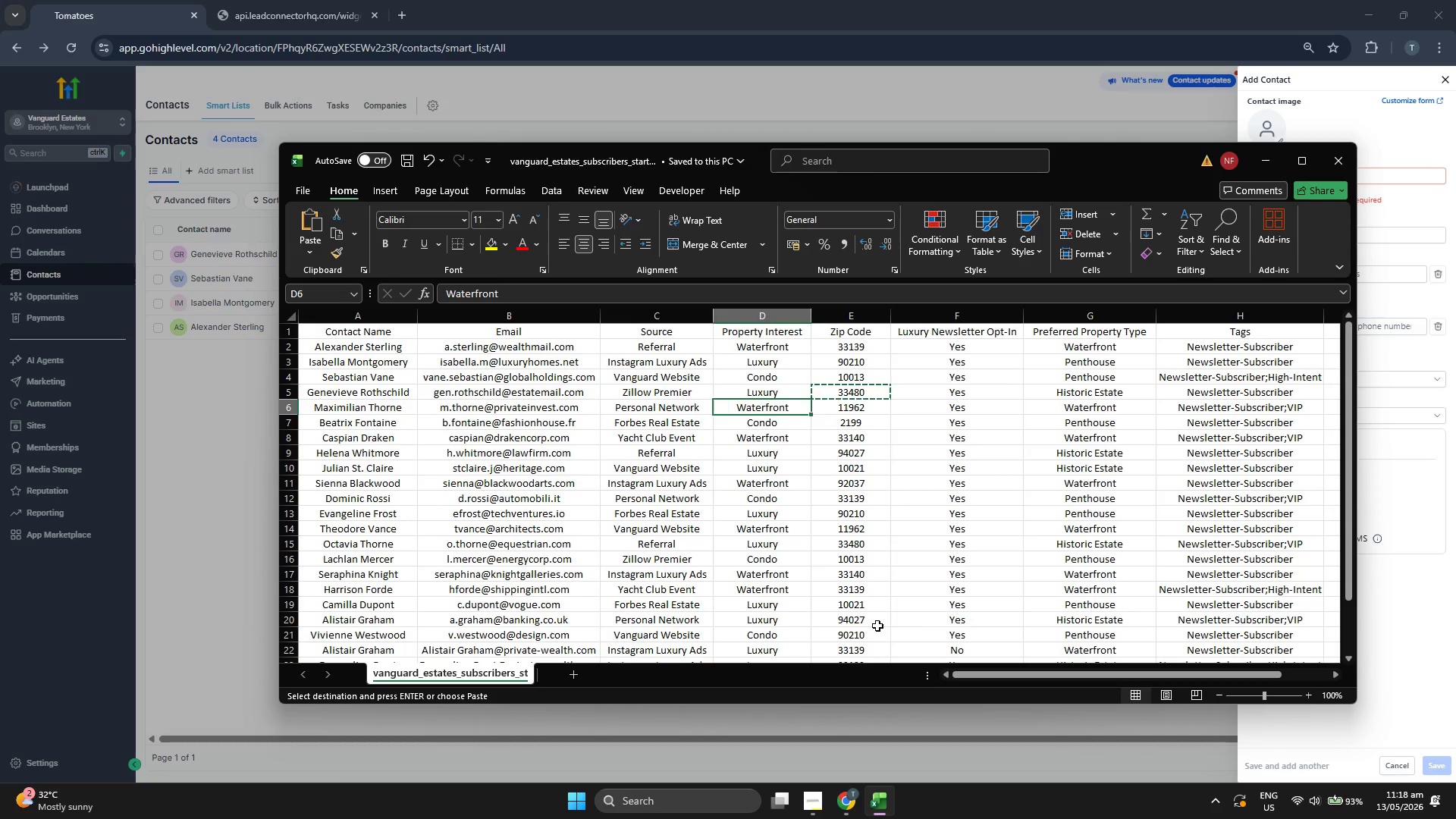 
key(ArrowLeft)
 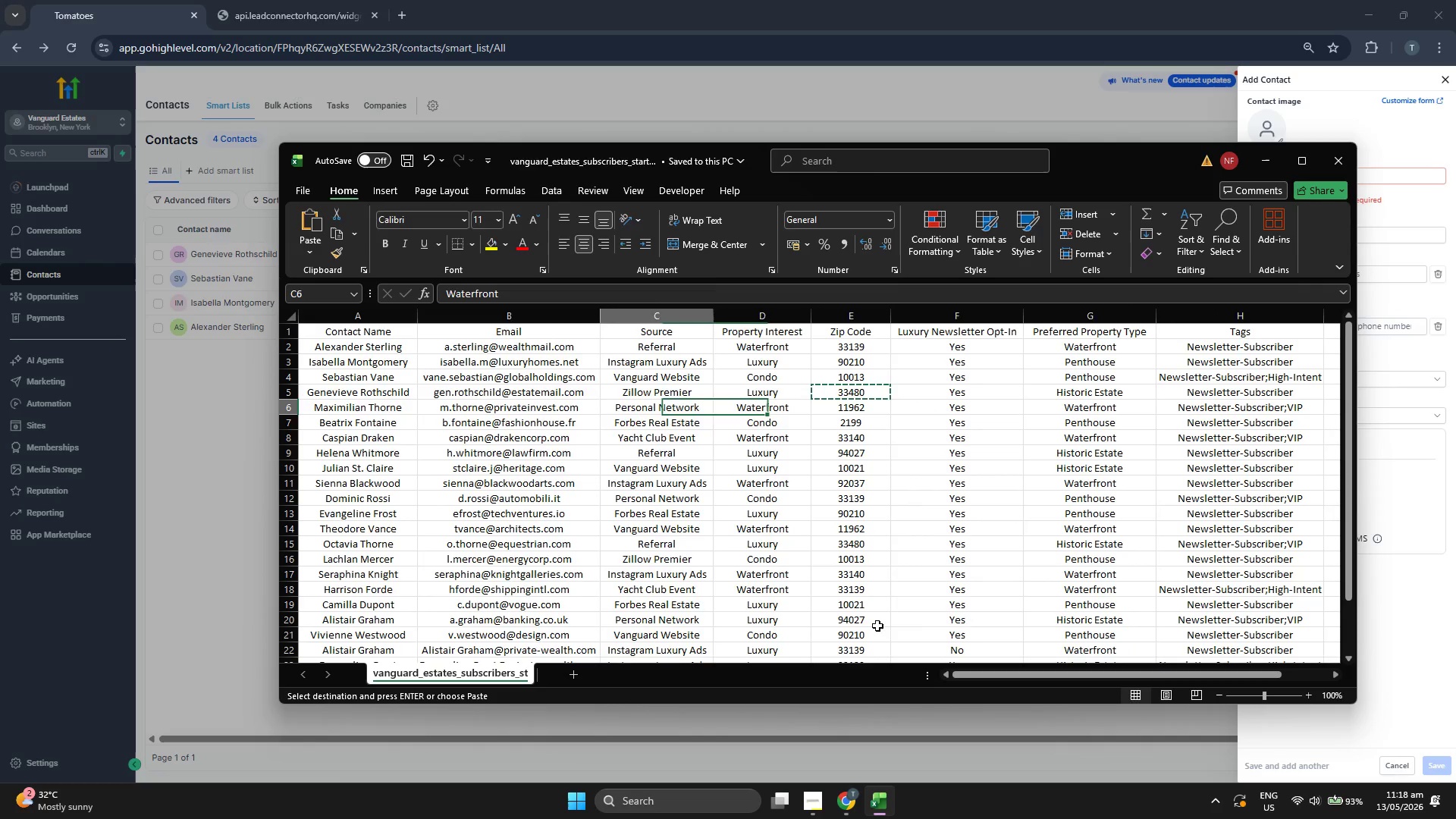 
key(ArrowLeft)
 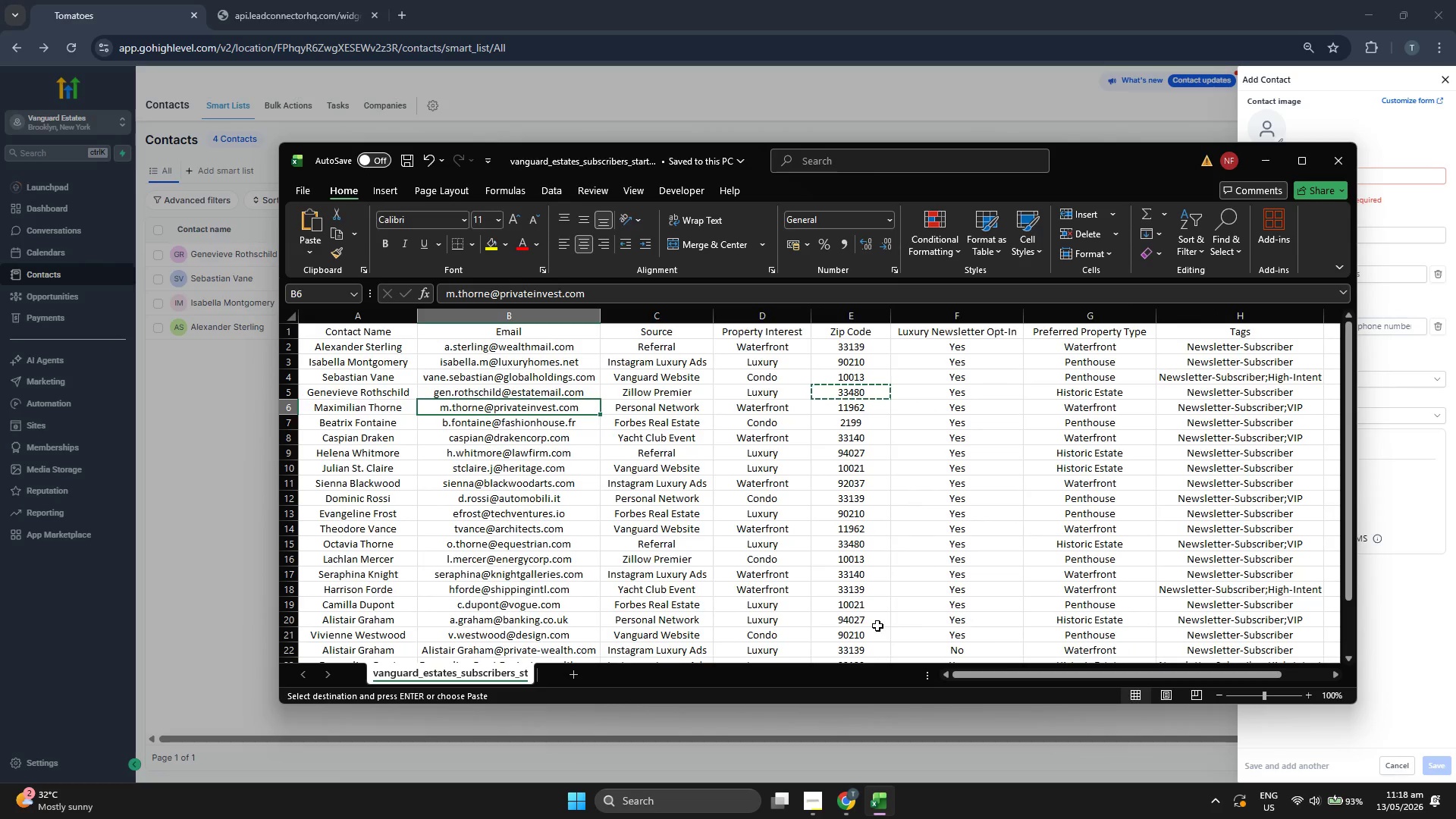 
key(Control+C)
 